 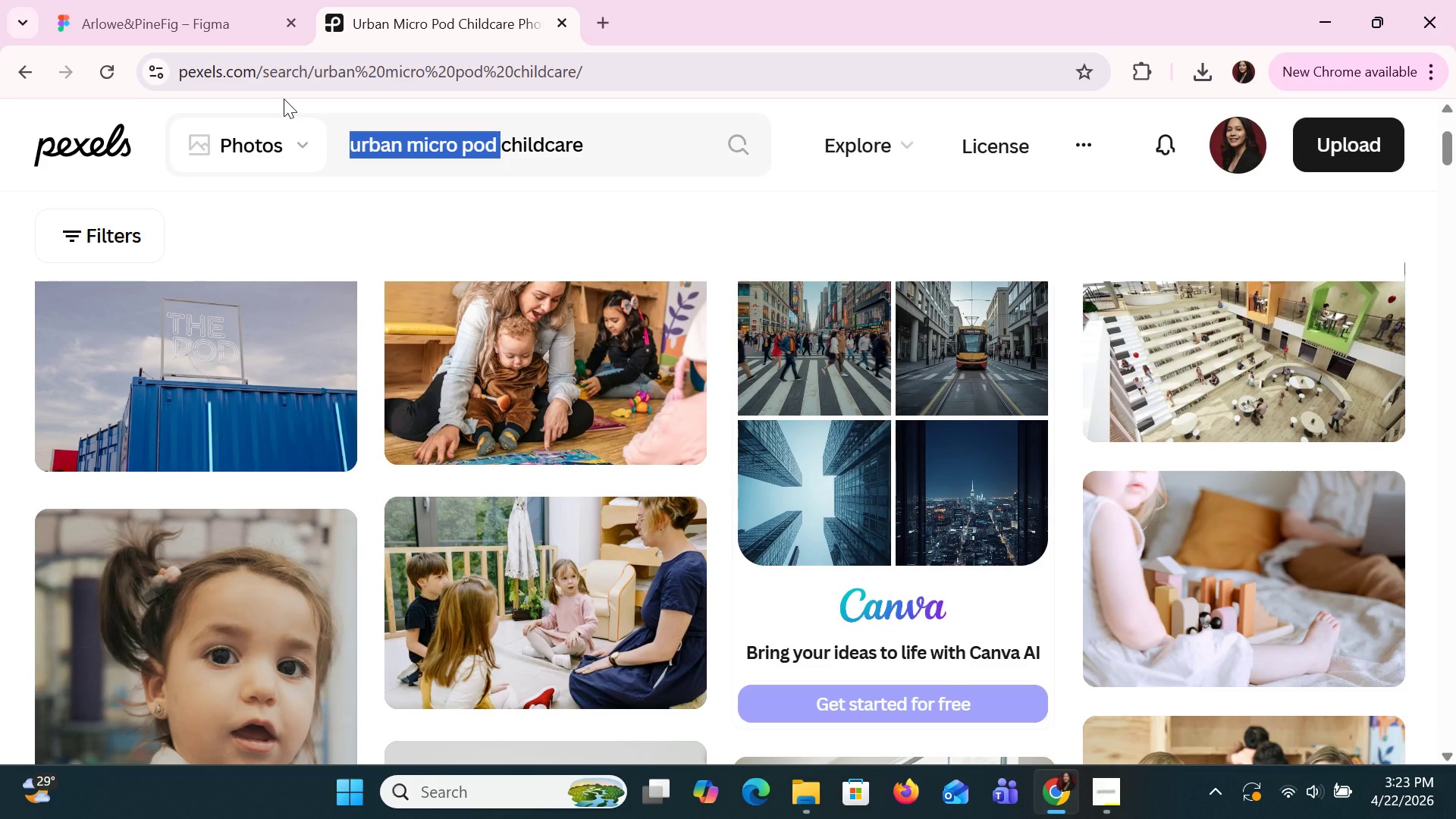 
type(metro pod )
 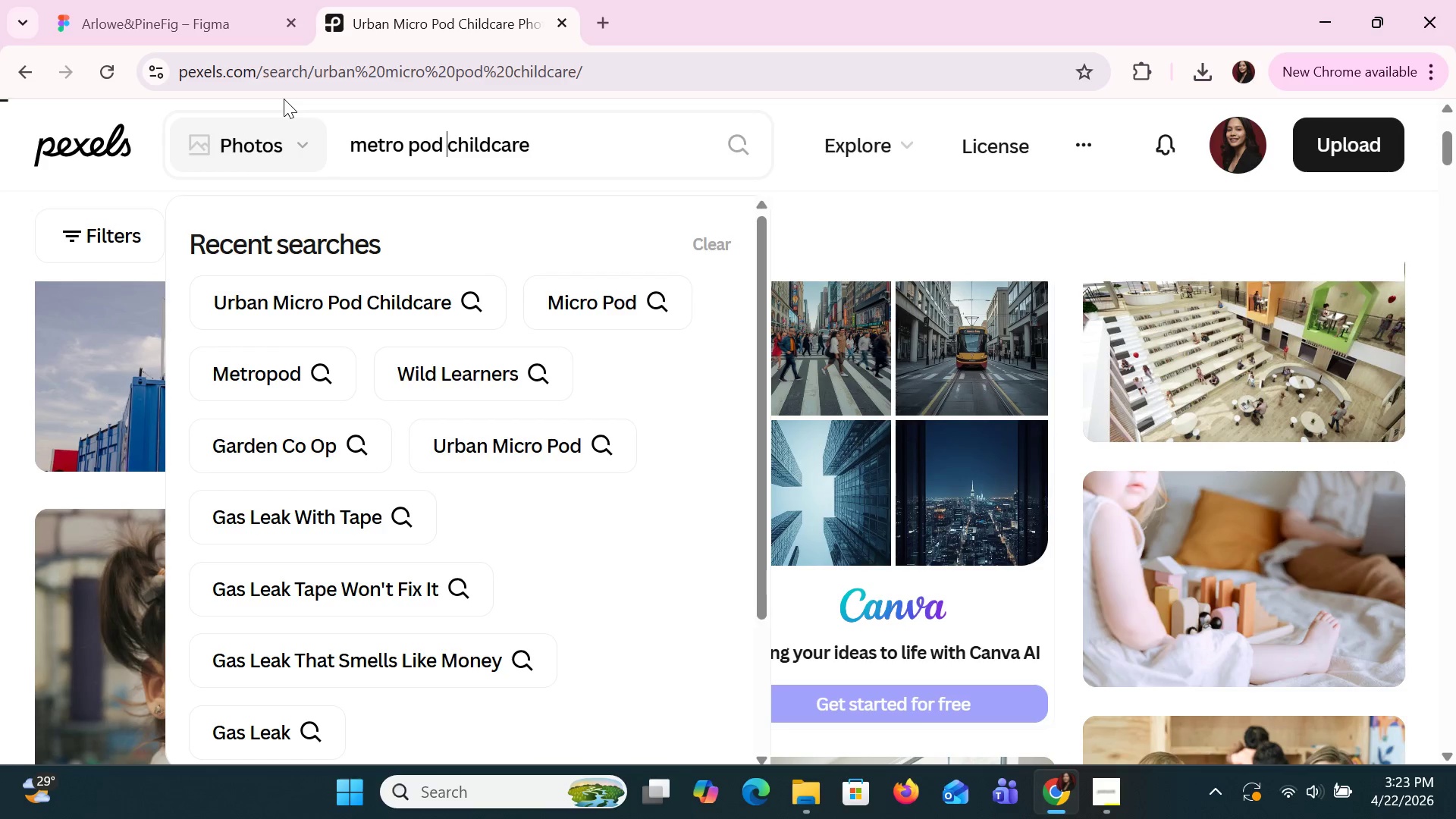 
key(Enter)
 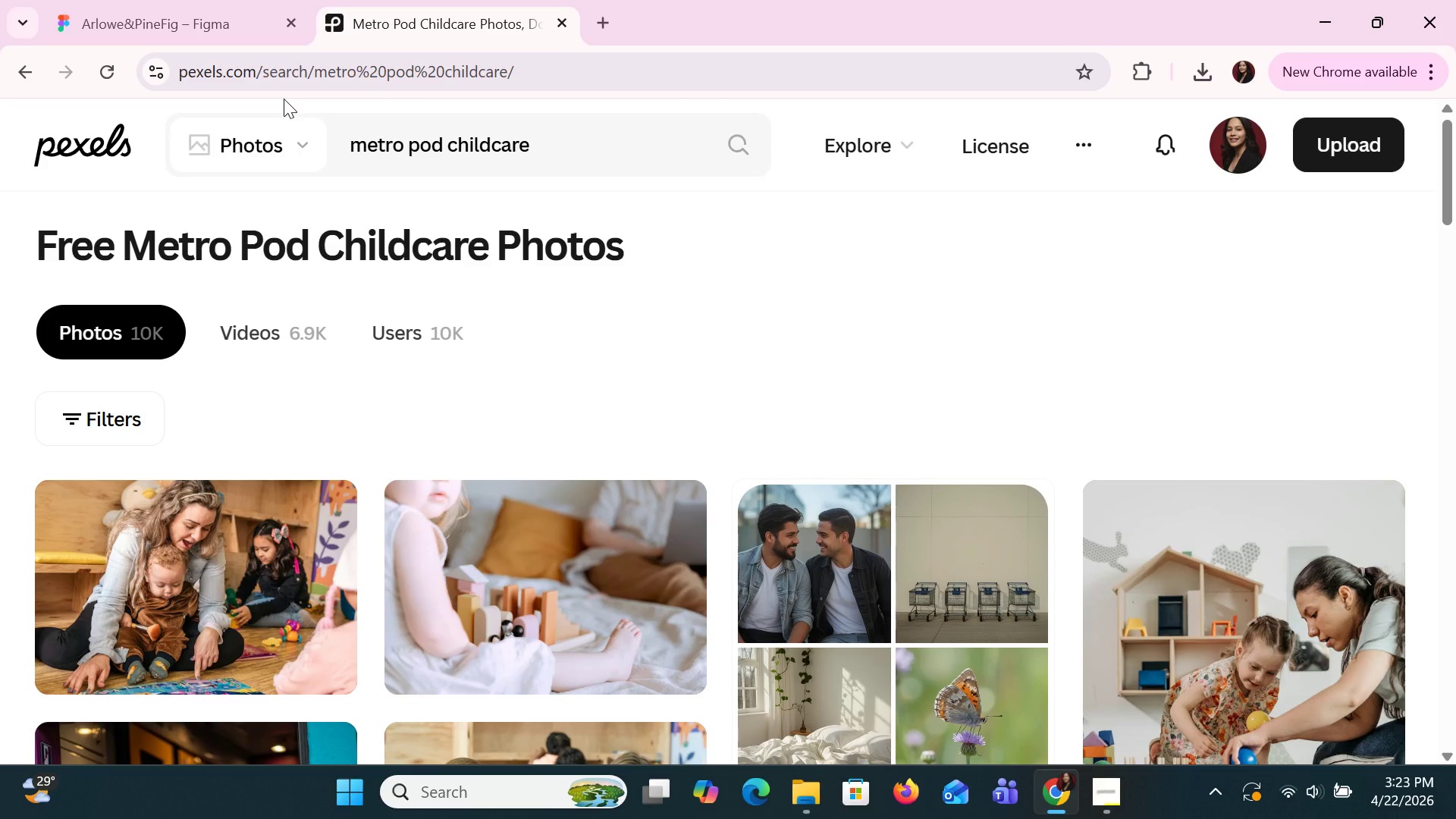 
wait(6.34)
 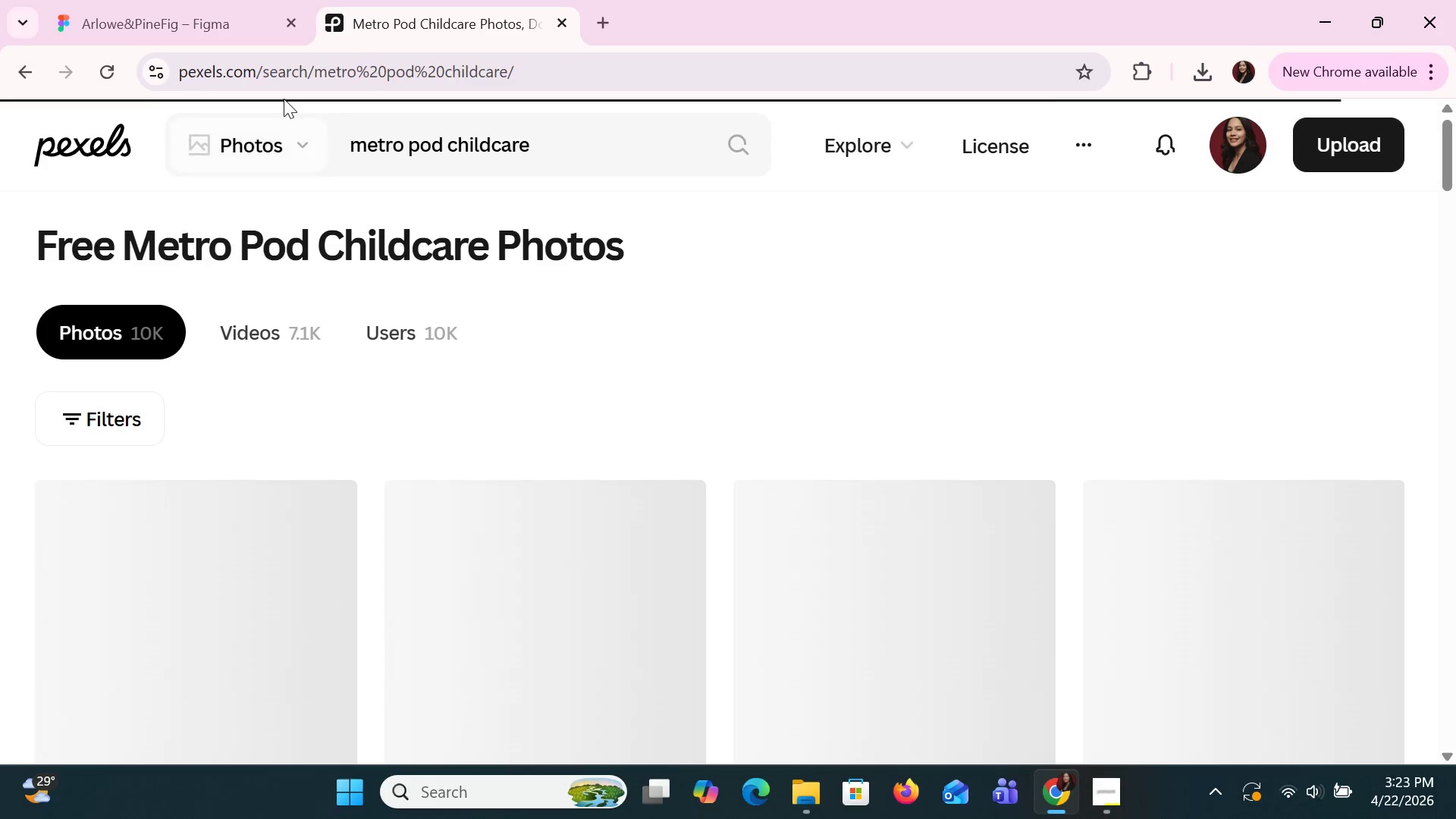 
scroll: coordinate [572, 567], scroll_direction: down, amount: 5.0
 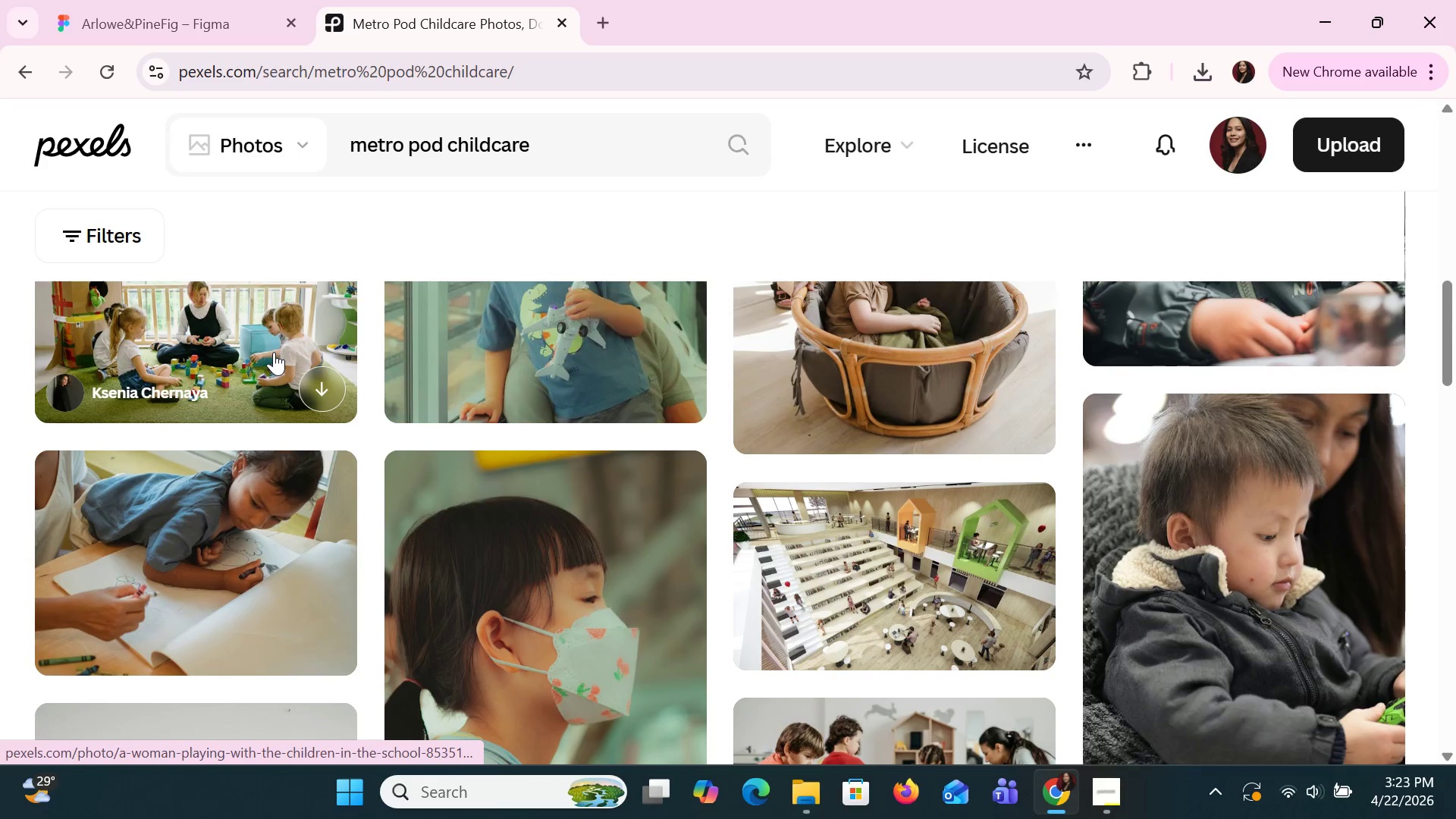 
left_click([306, 384])
 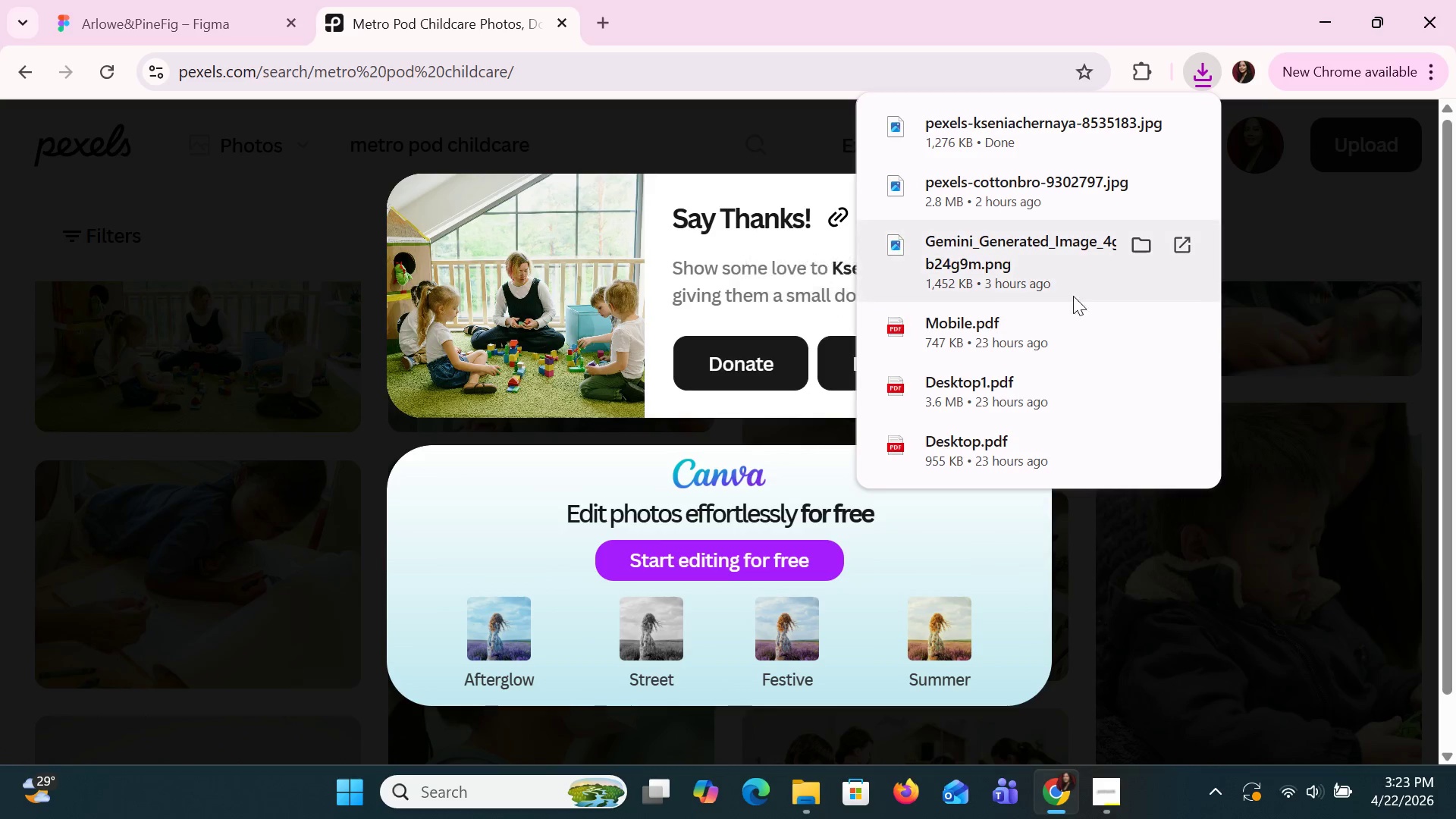 
left_click([1256, 259])
 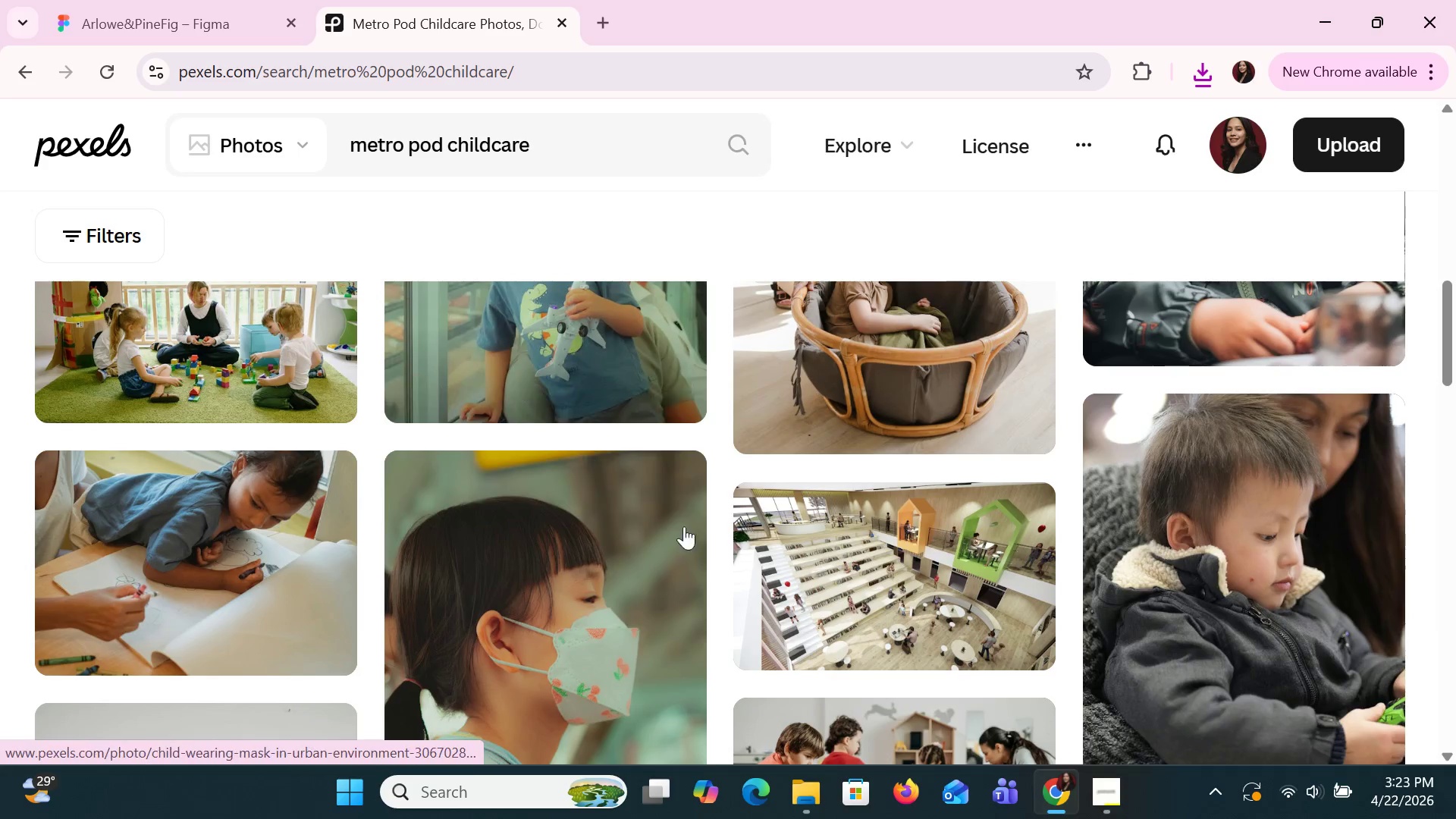 
scroll: coordinate [1112, 522], scroll_direction: down, amount: 4.0
 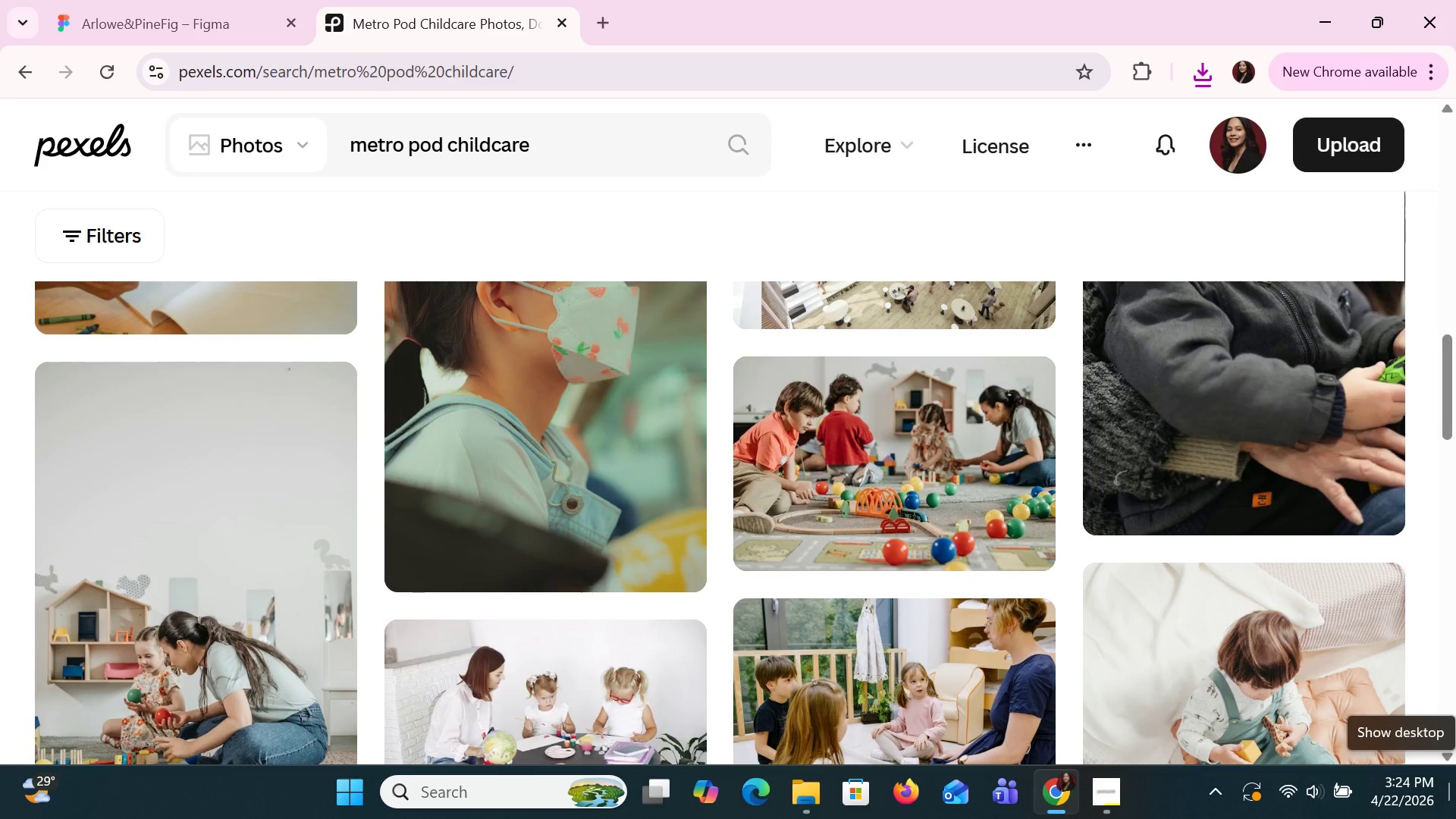 
wait(47.95)
 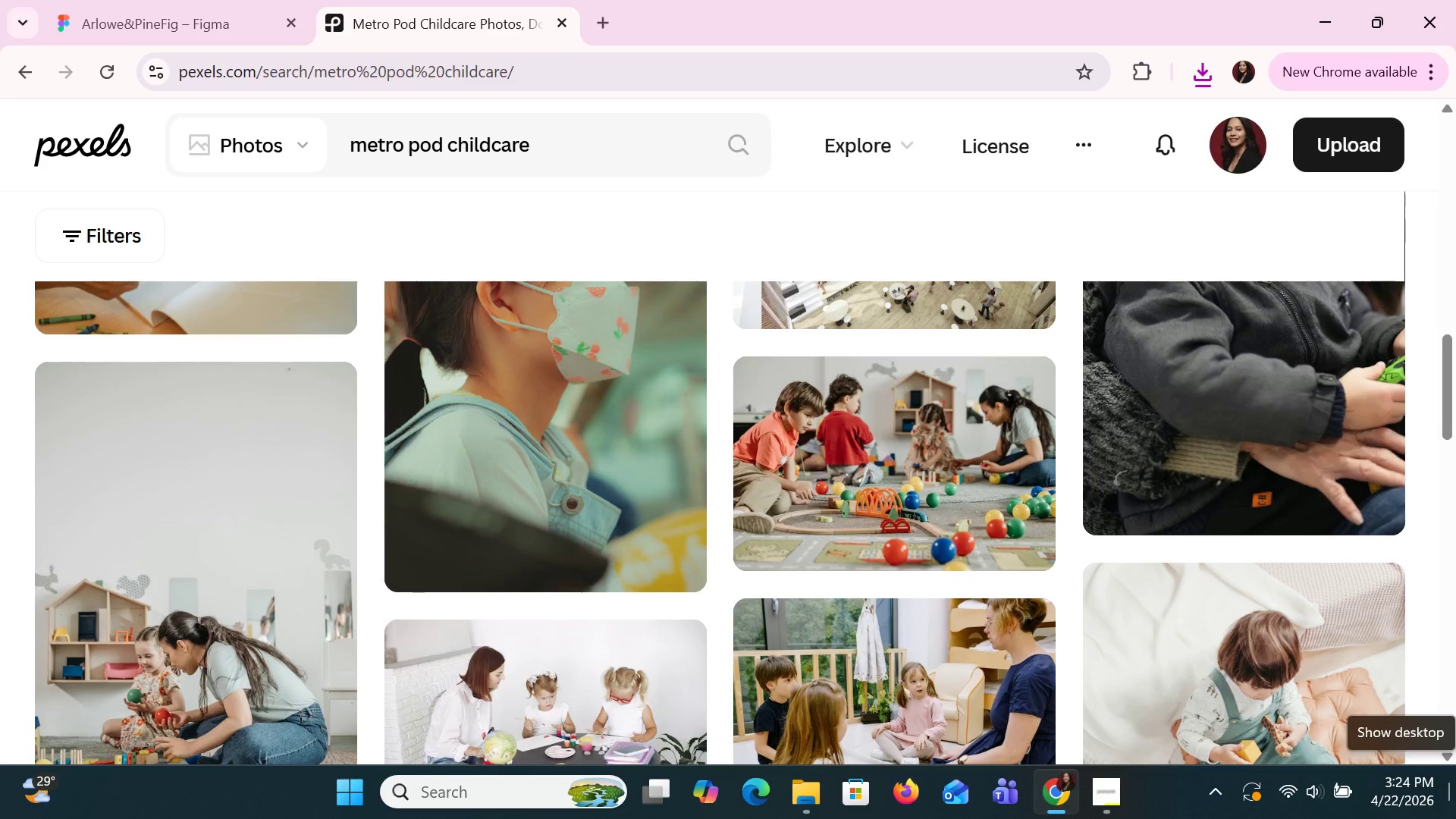 
left_click([228, 0])
 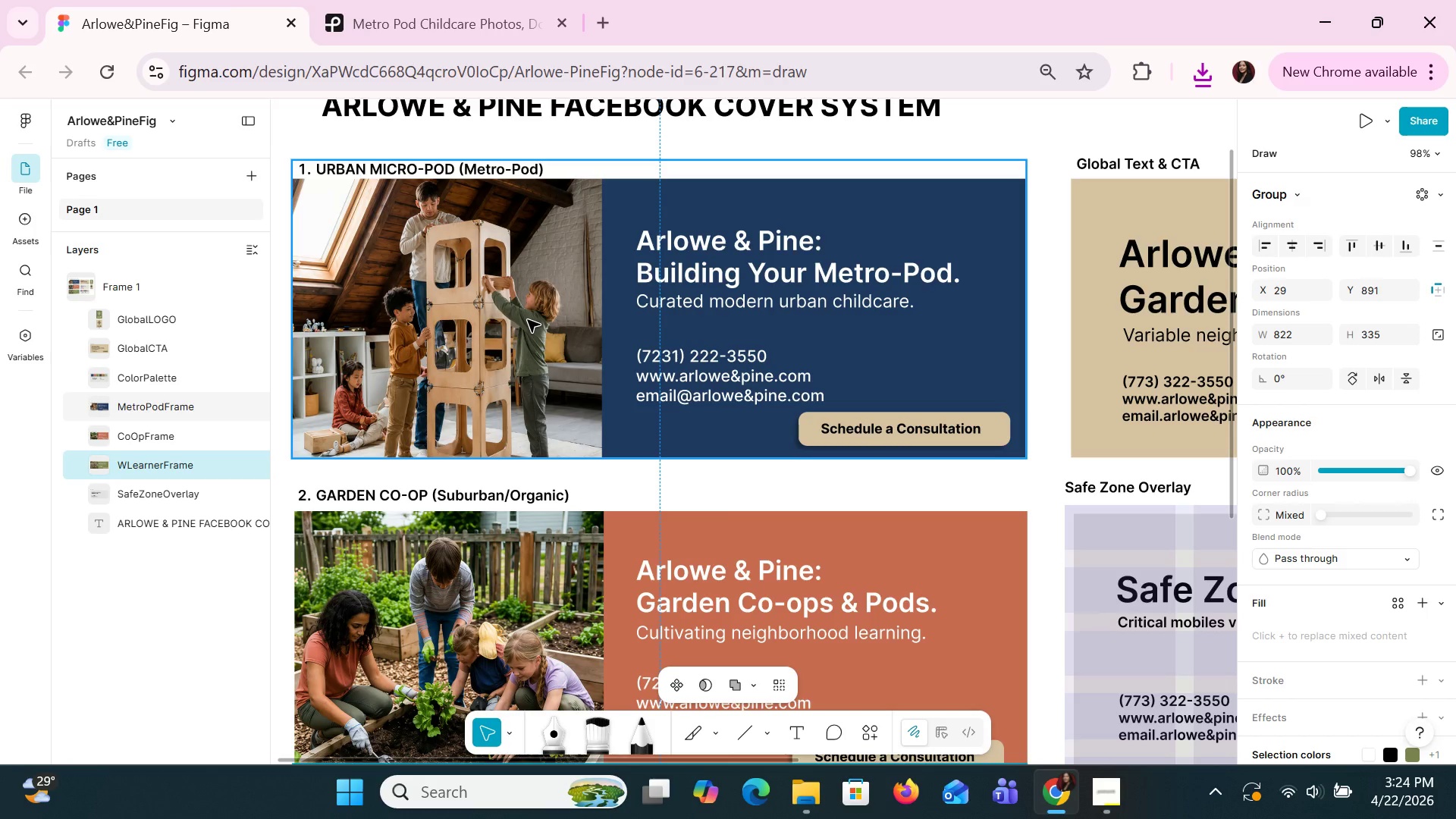 
left_click([527, 319])
 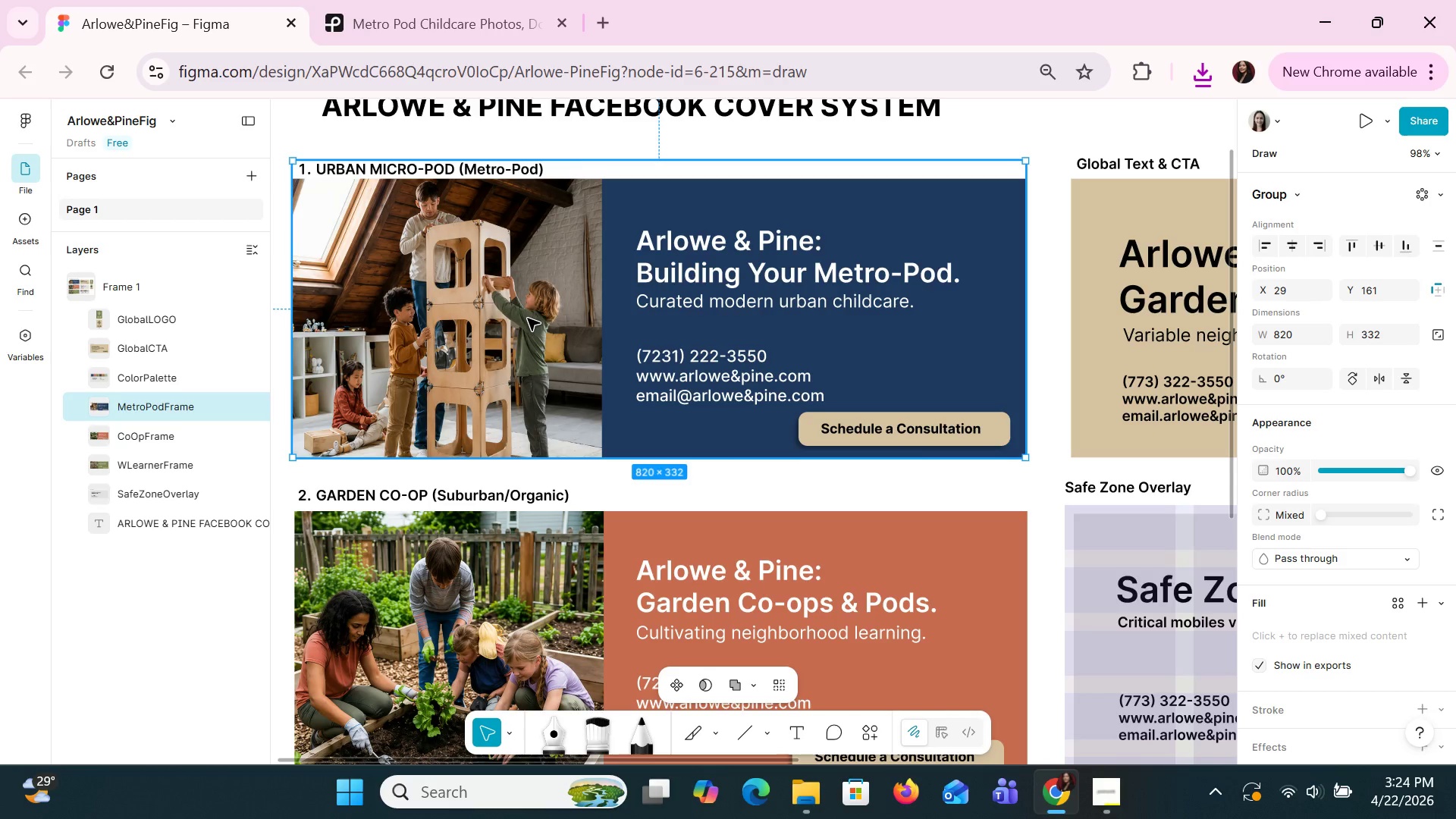 
double_click([527, 318])
 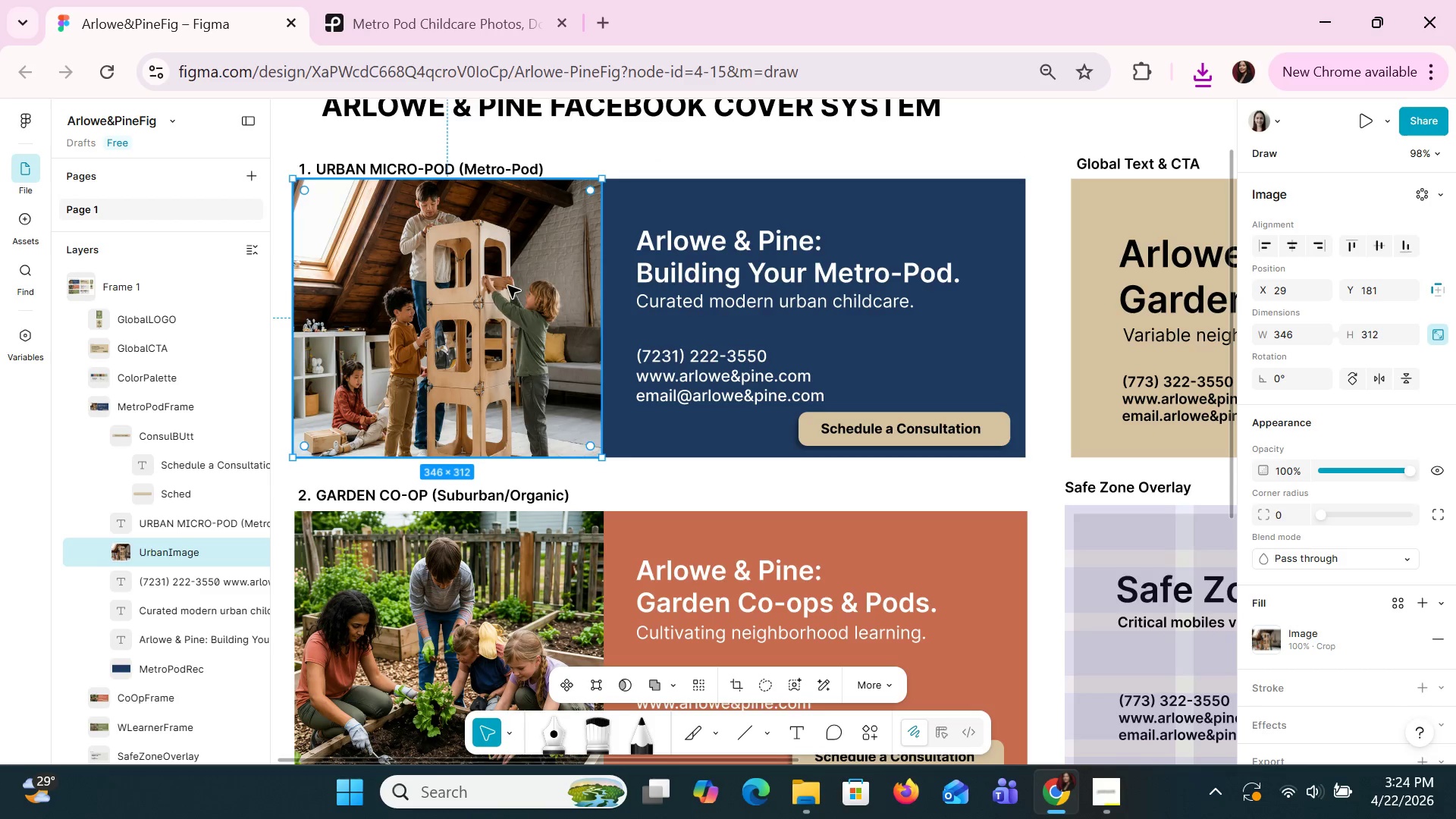 
key(Delete)
 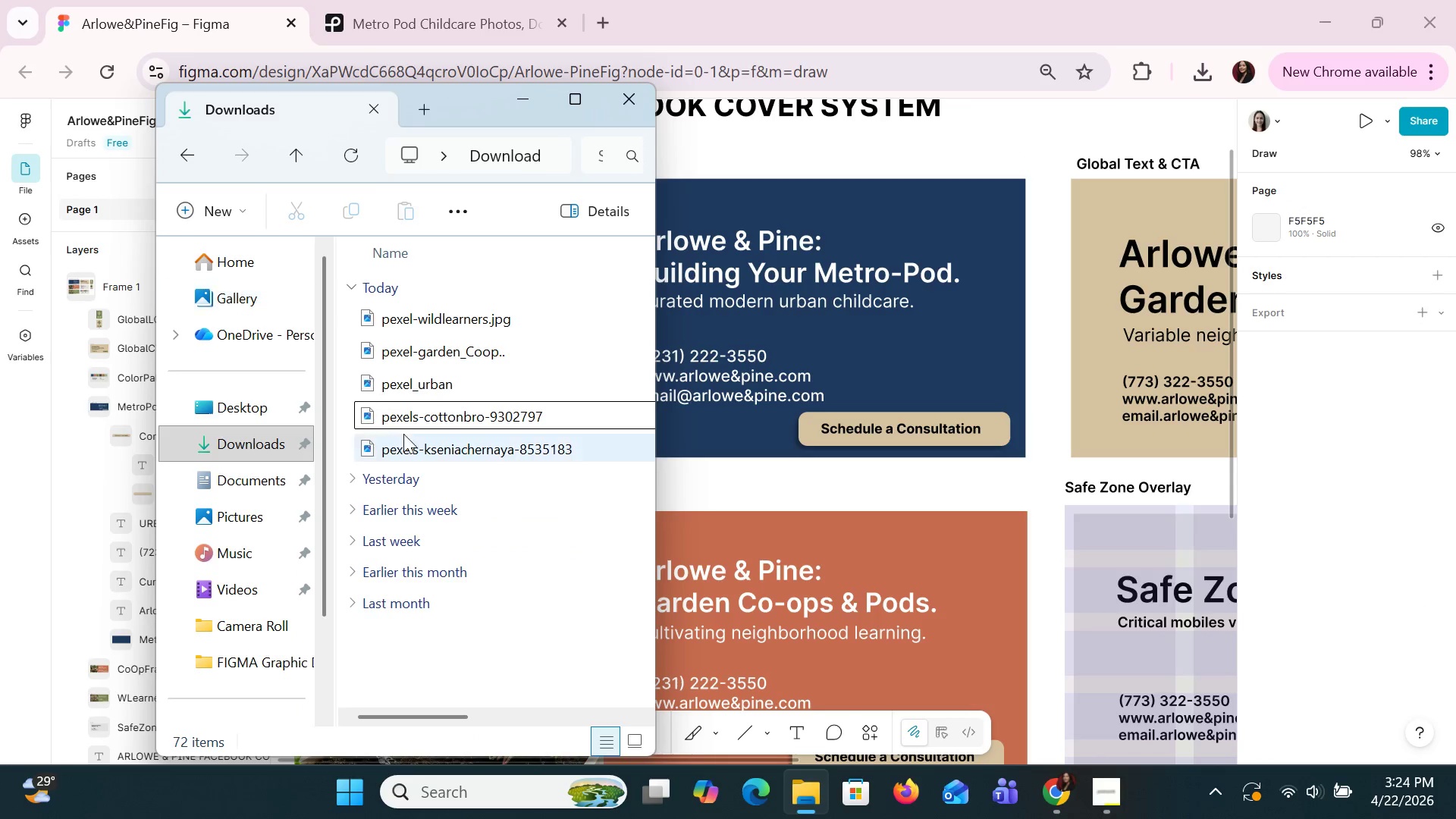 
left_click([422, 445])
 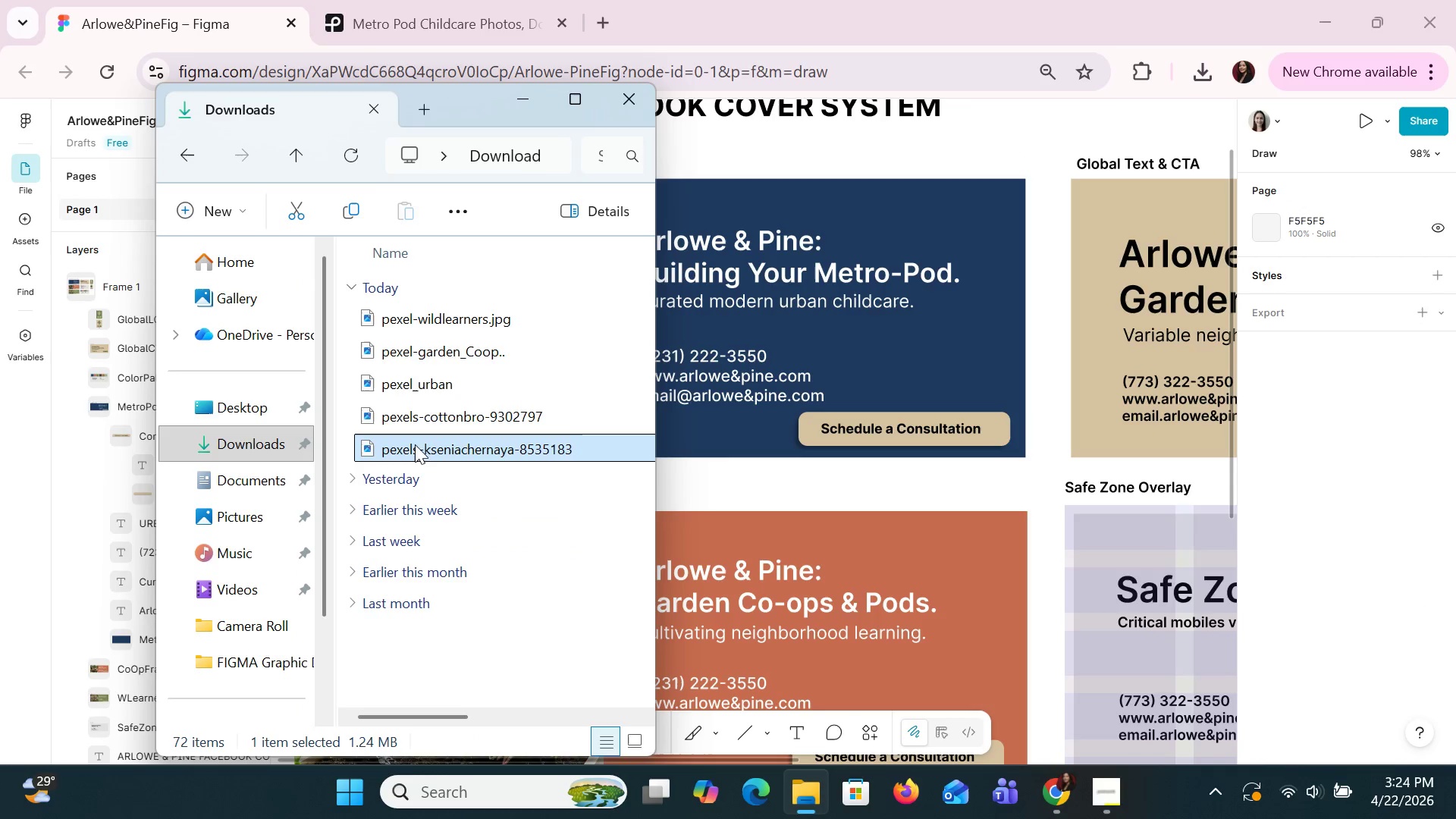 
left_click_drag(start_coordinate=[414, 444], to_coordinate=[911, 322])
 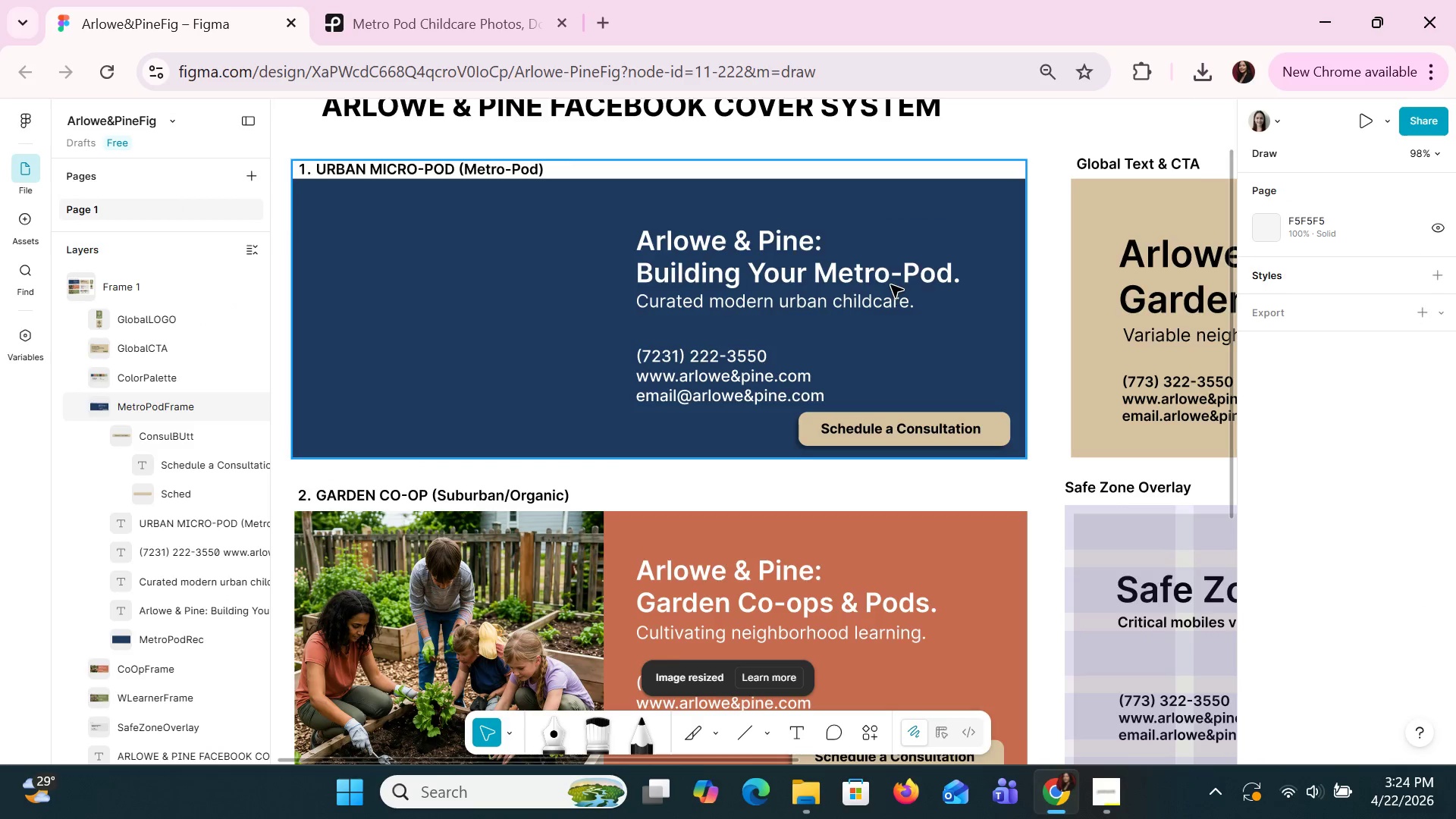 
hold_key(key=ControlLeft, duration=1.52)
scroll: coordinate [891, 287], scroll_direction: down, amount: 5.0
 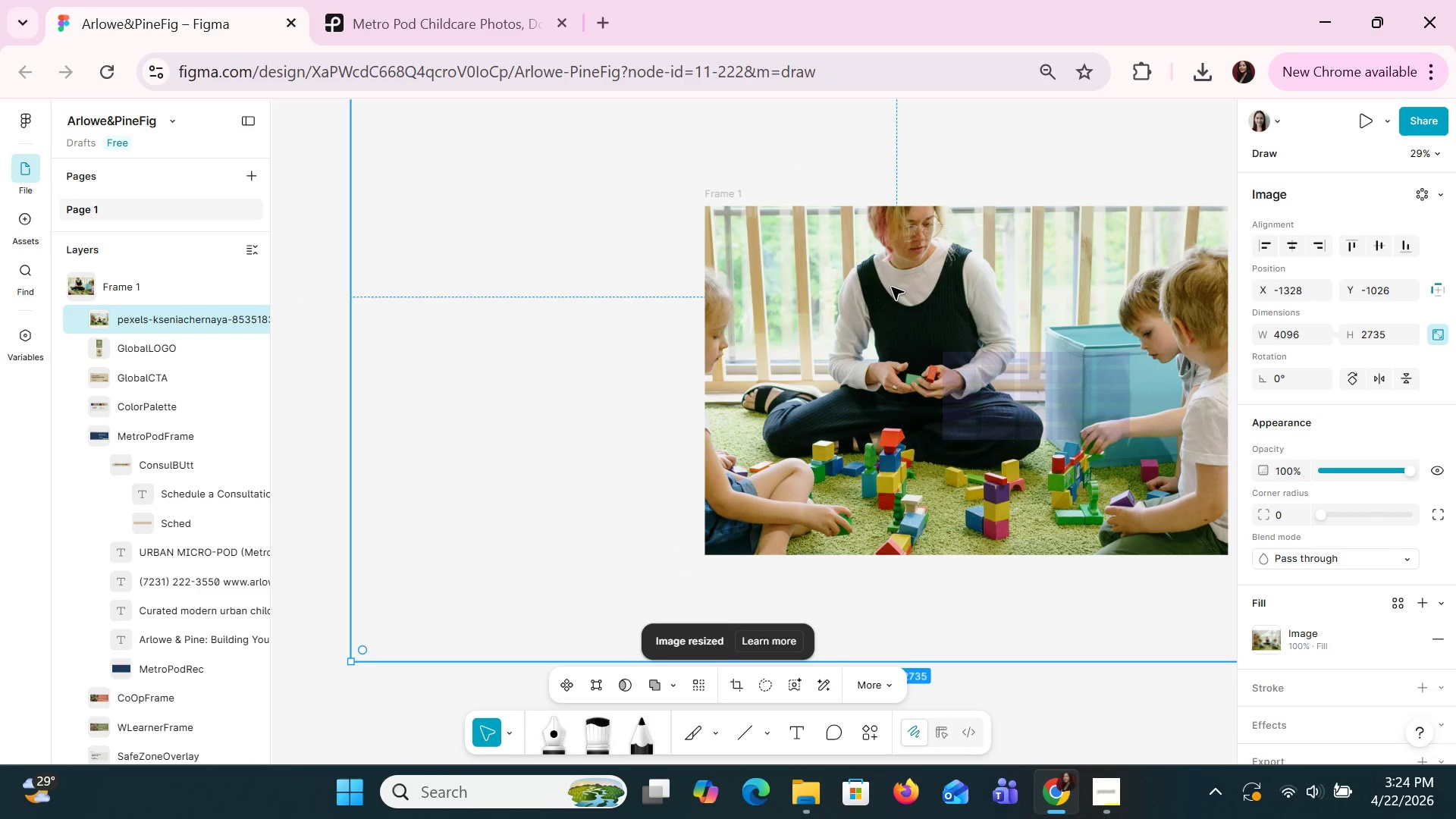 
left_click([891, 287])
 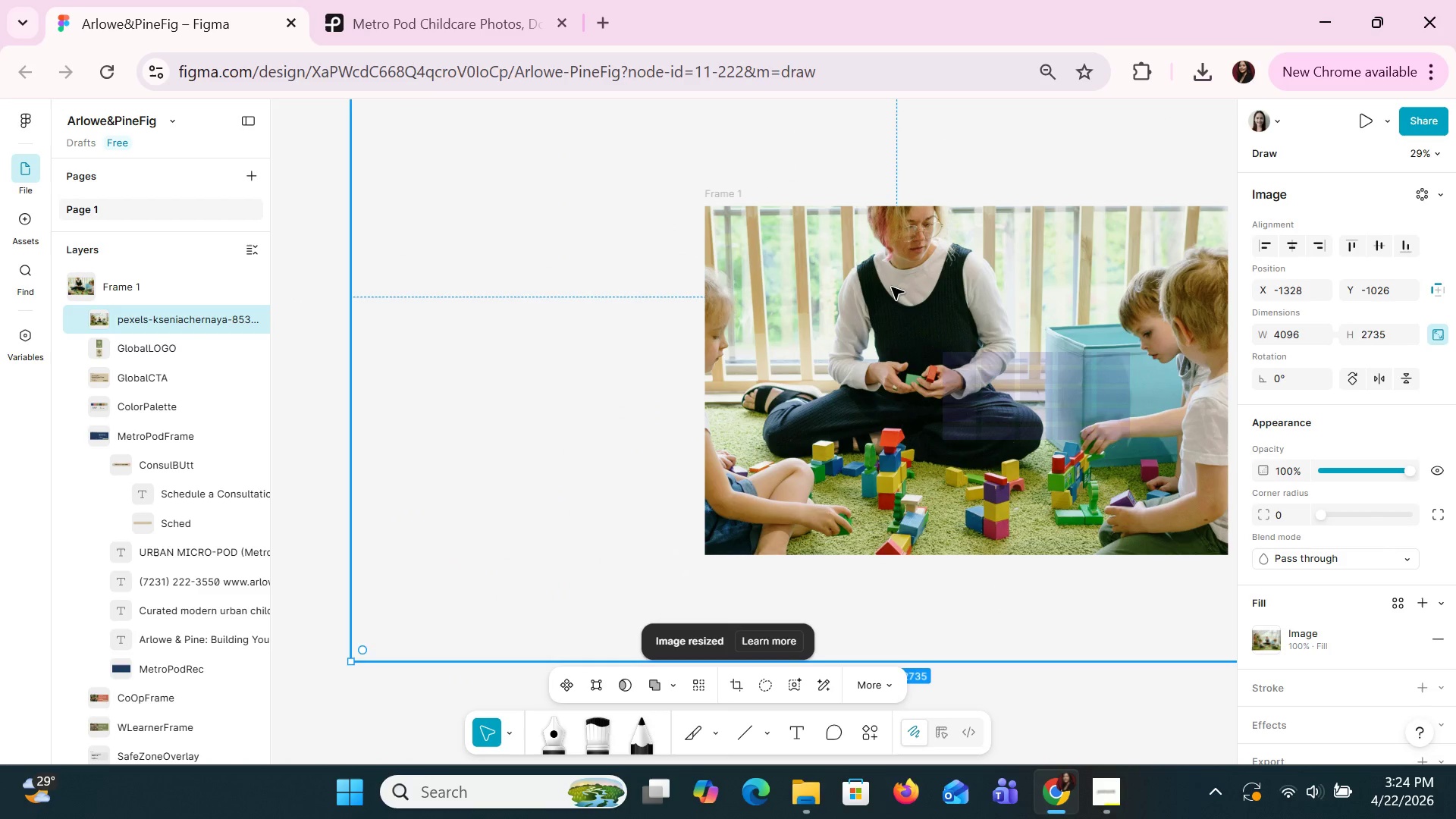 
hold_key(key=ControlLeft, duration=0.77)
scroll: coordinate [891, 287], scroll_direction: down, amount: 5.0
 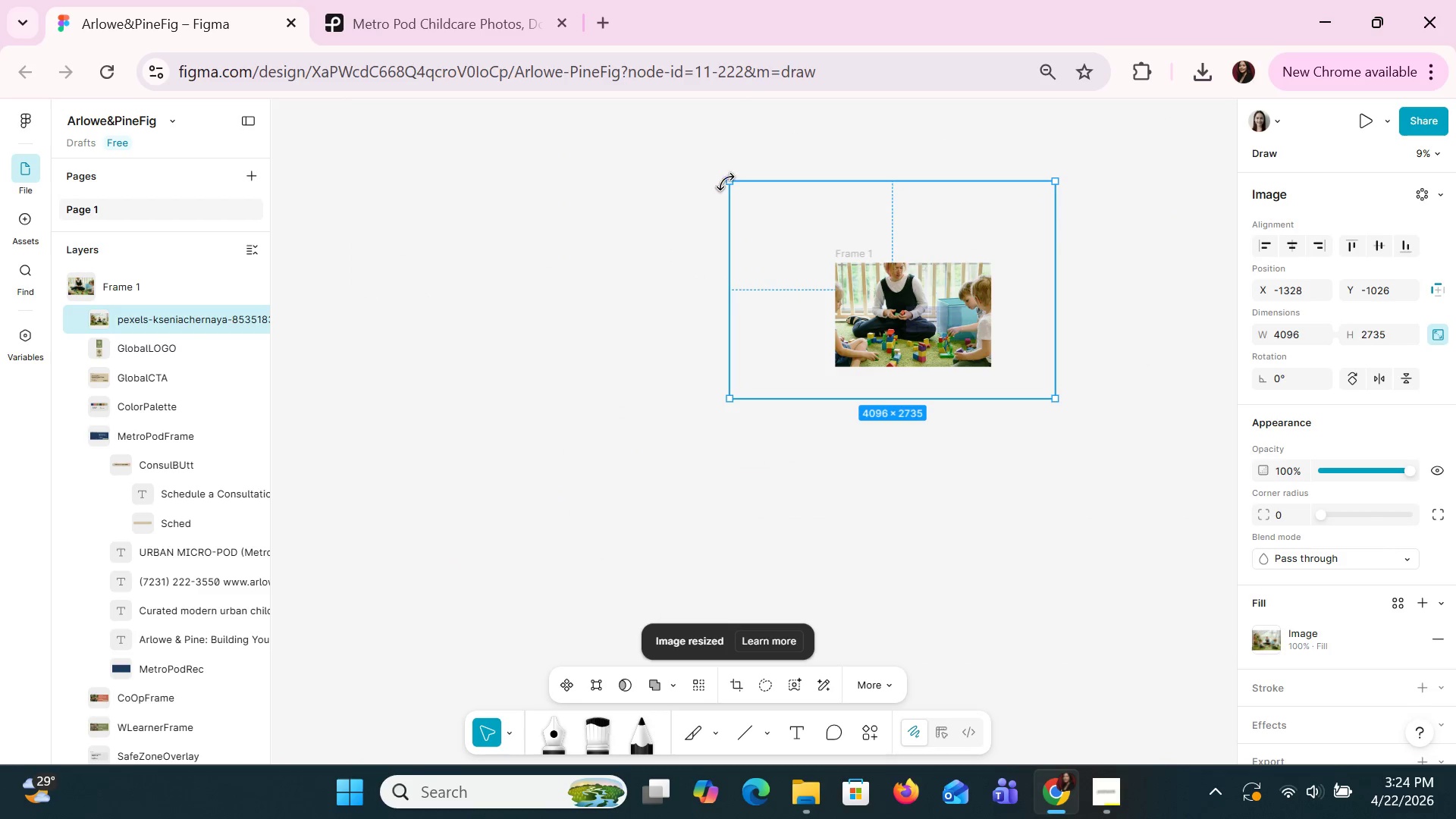 
left_click_drag(start_coordinate=[727, 184], to_coordinate=[902, 322])
 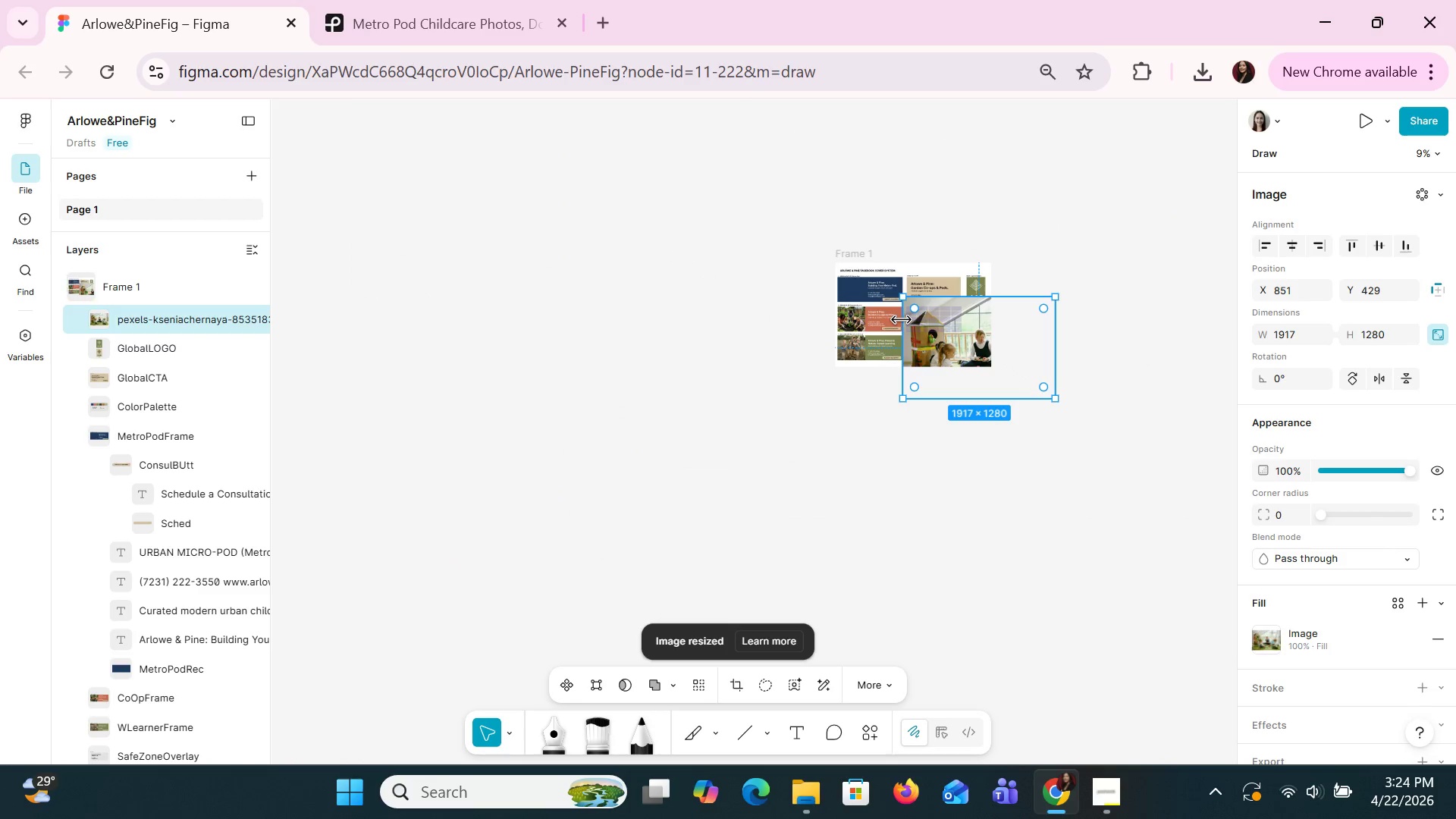 
hold_key(key=ControlLeft, duration=1.5)
 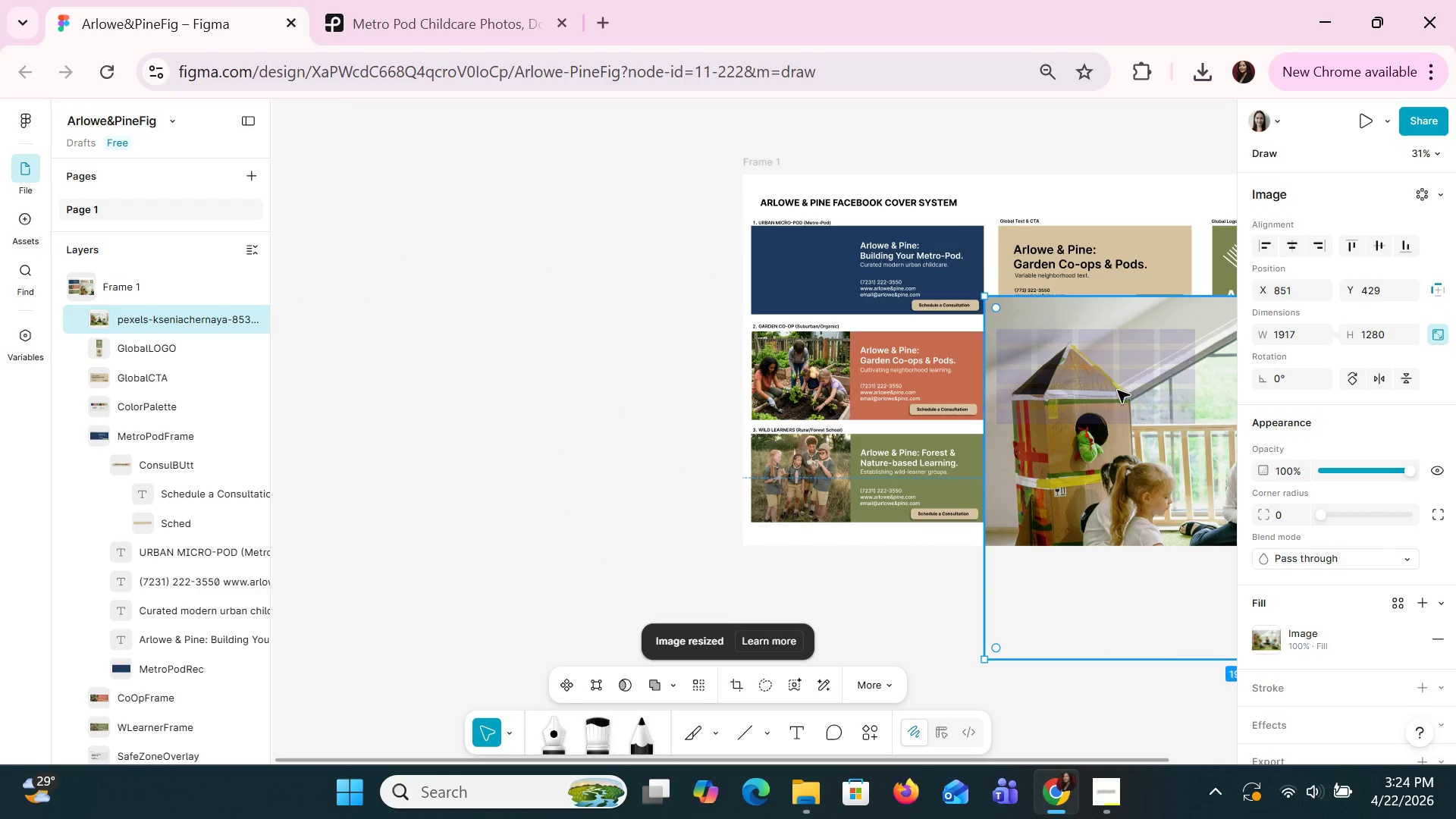 
key(Control+ControlLeft)
 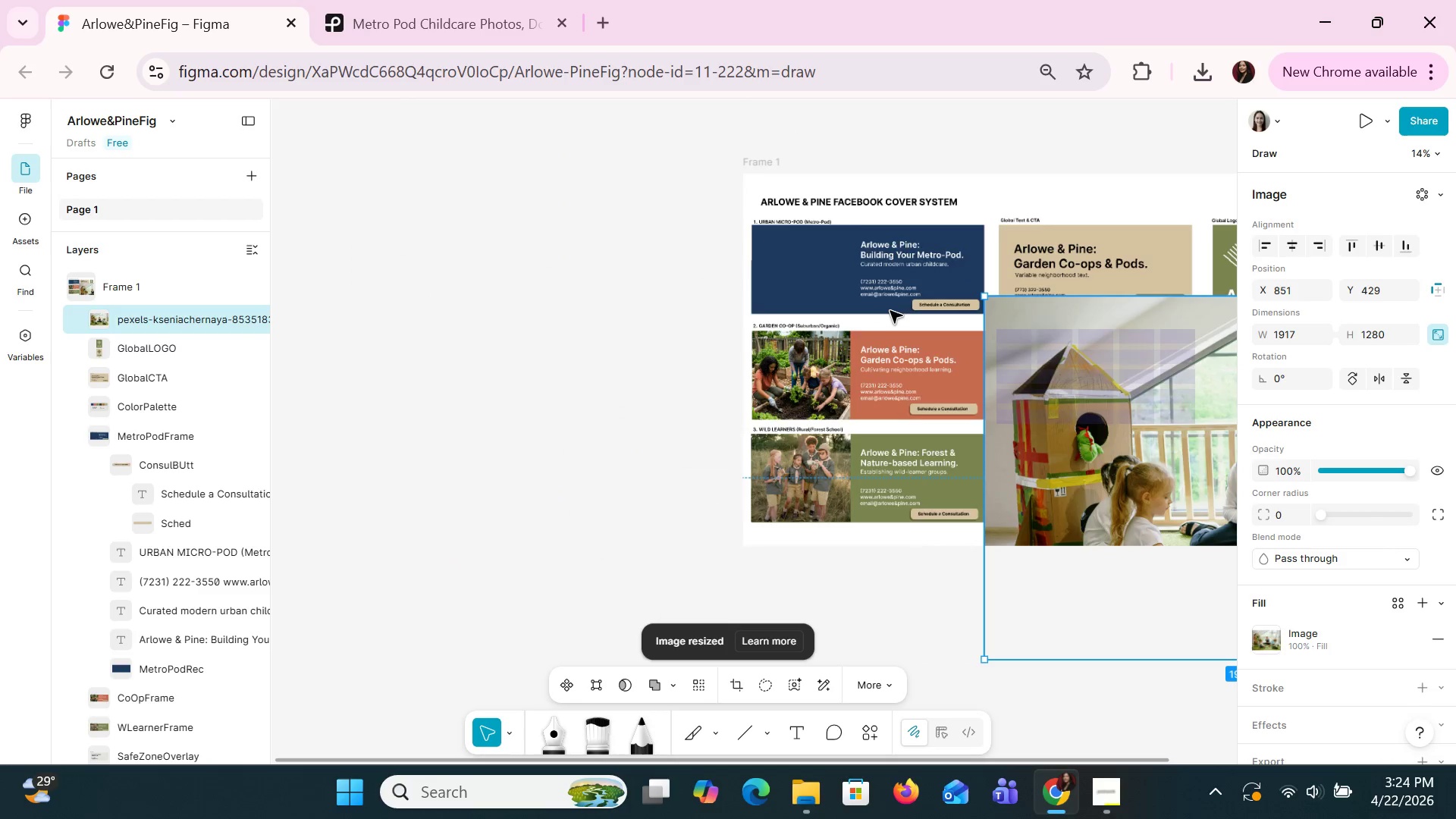 
key(Control+ControlLeft)
 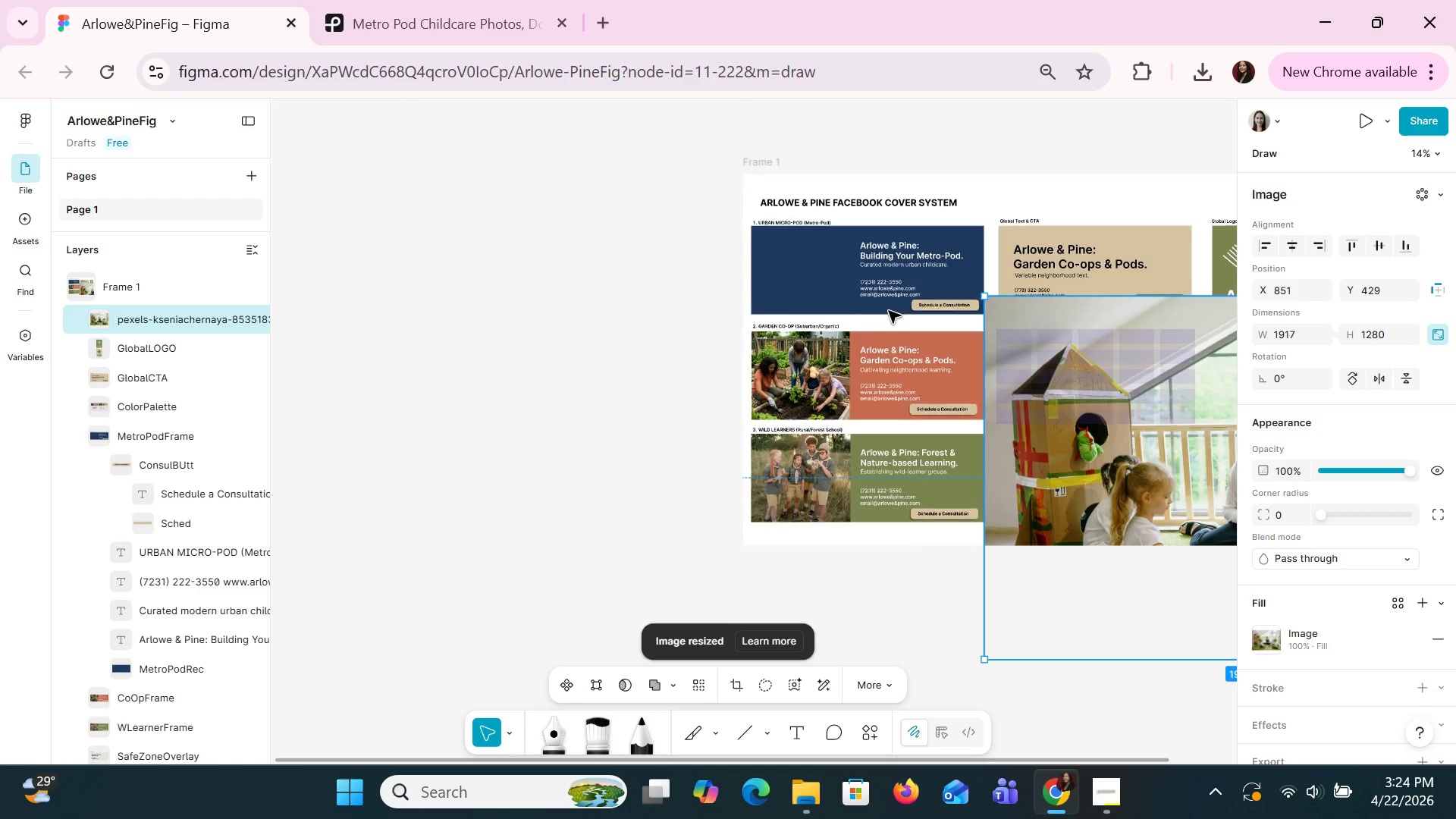 
key(Control+ControlLeft)
 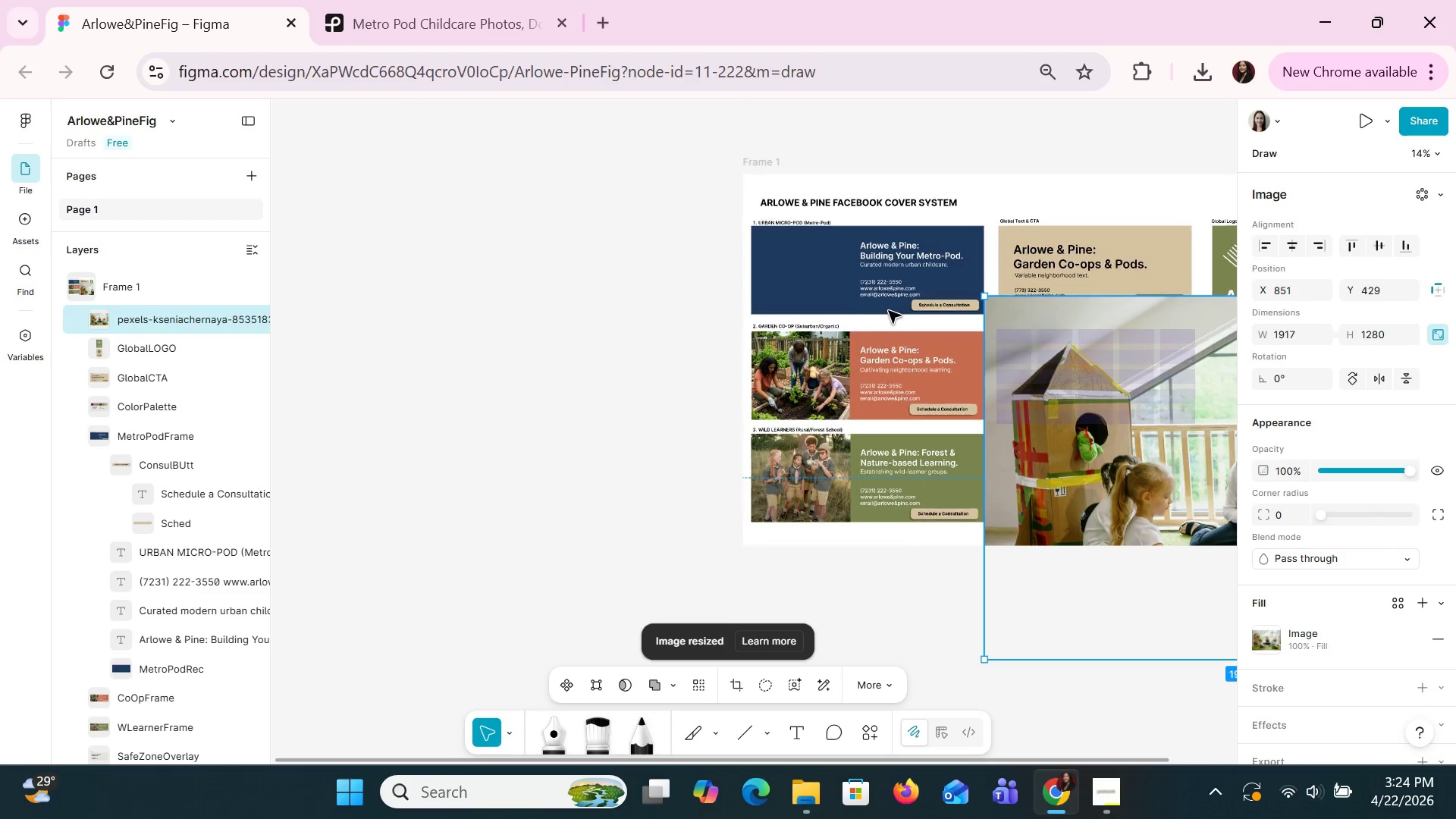 
key(Control+ControlLeft)
 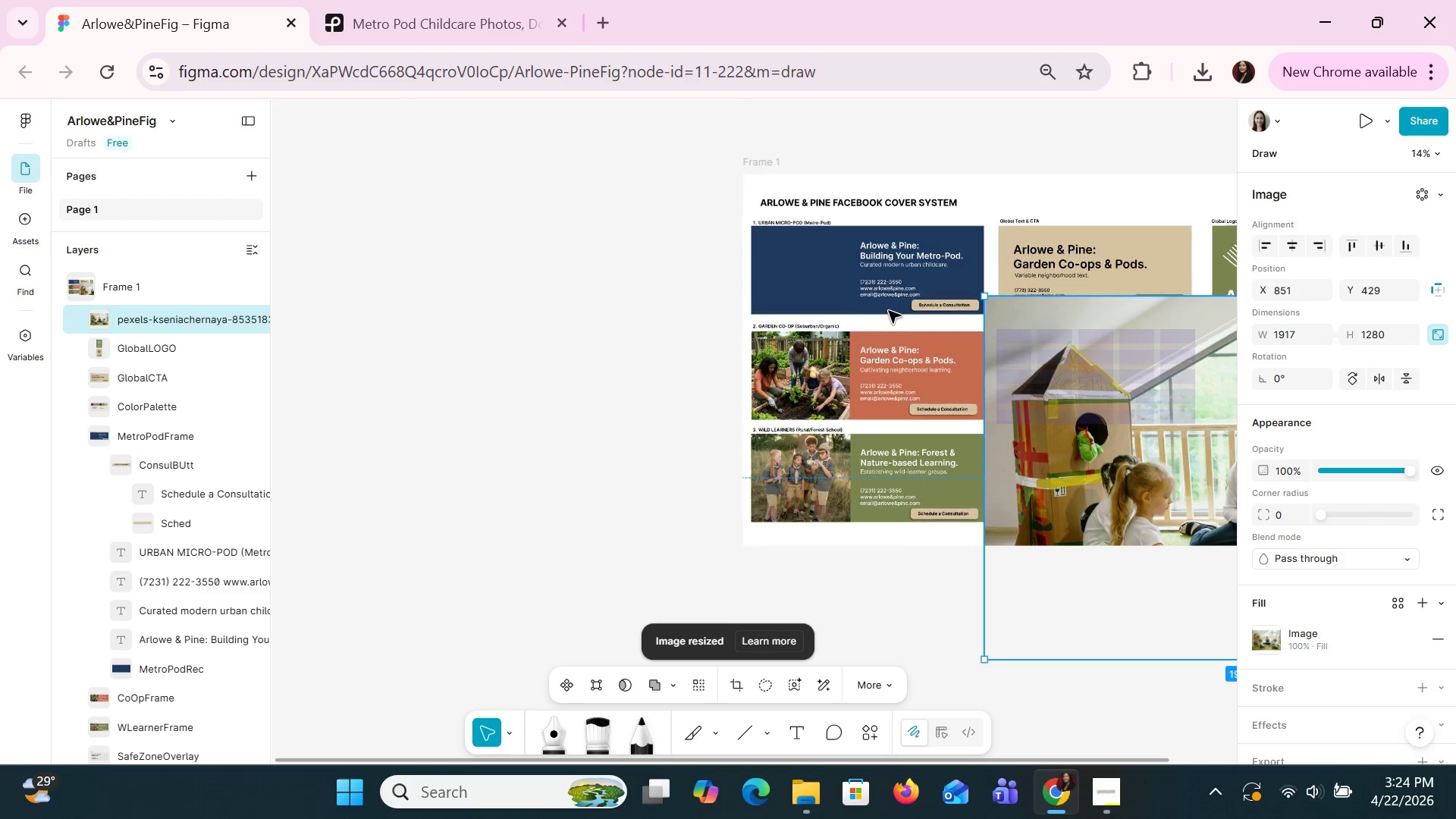 
key(Control+ControlLeft)
 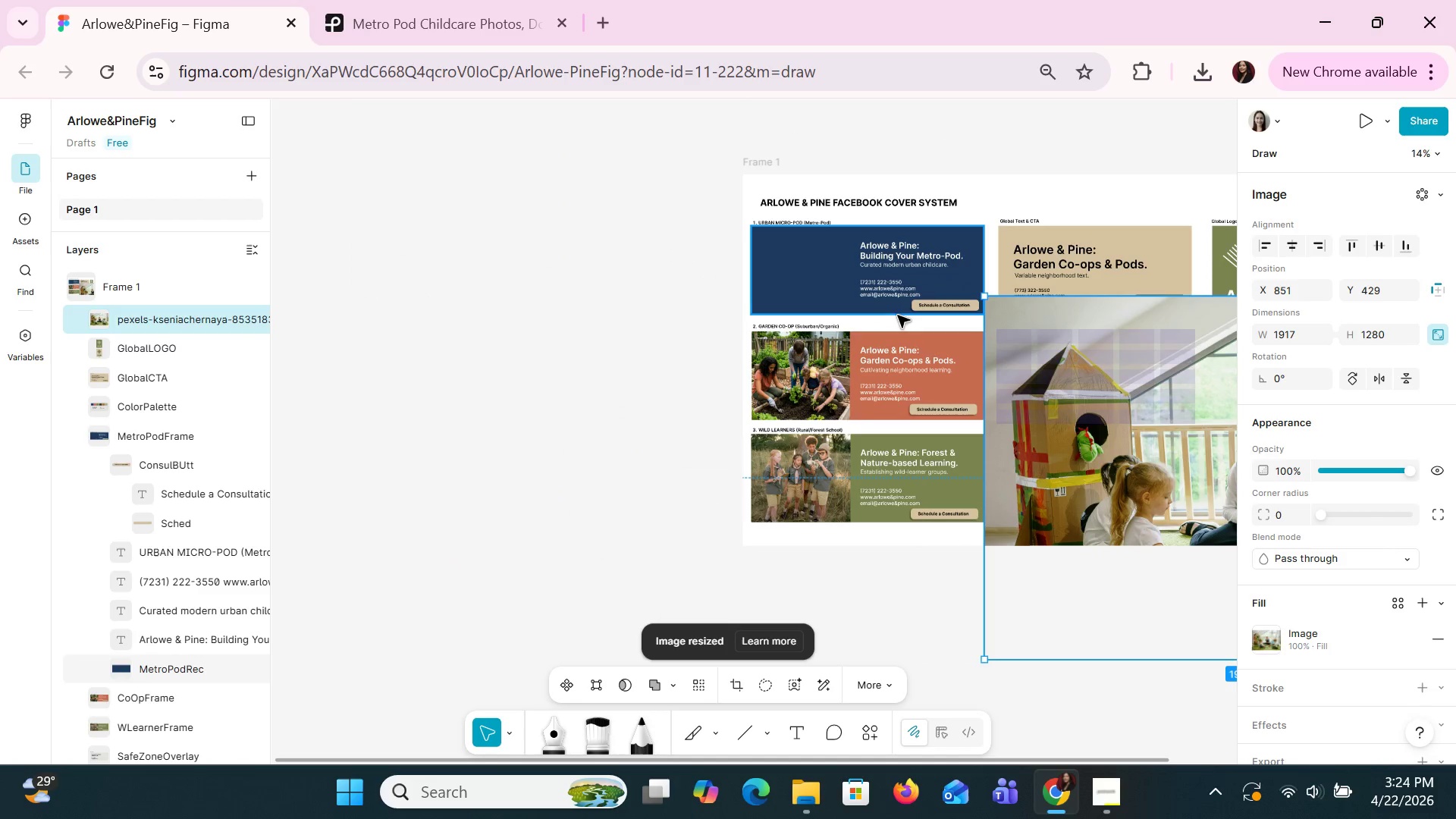 
key(Control+ControlLeft)
 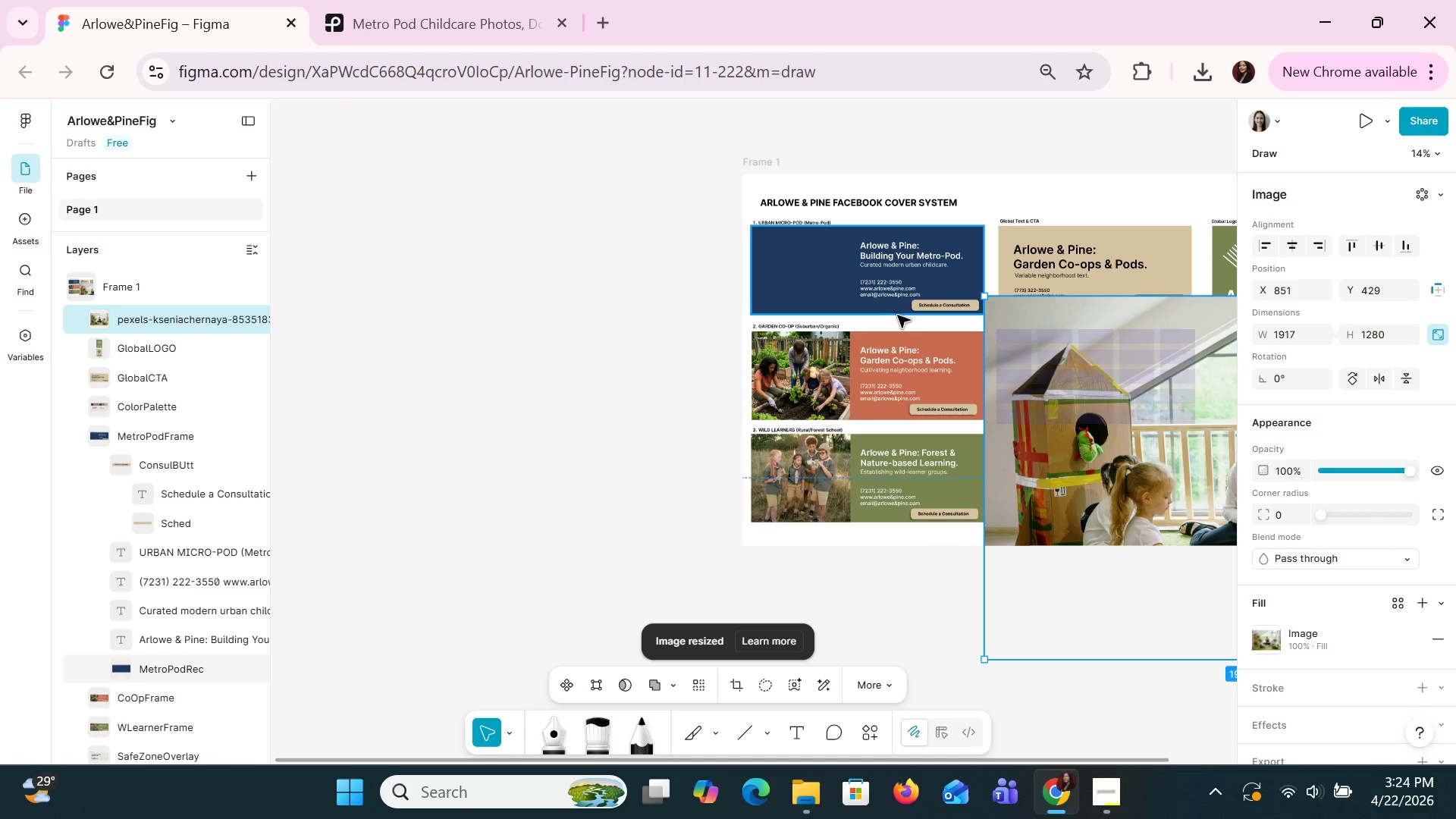 
key(Control+ControlLeft)
 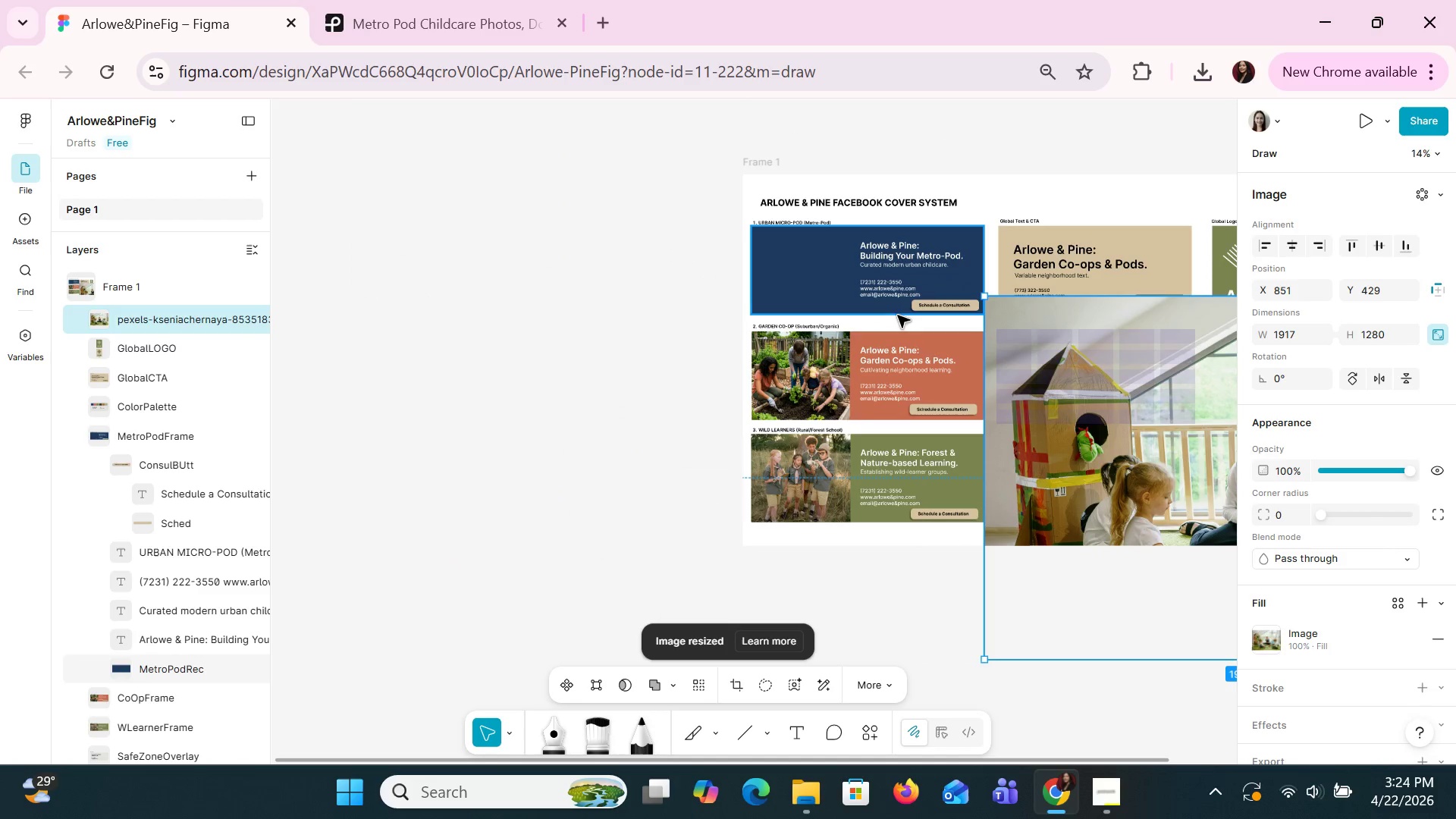 
key(Control+ControlLeft)
 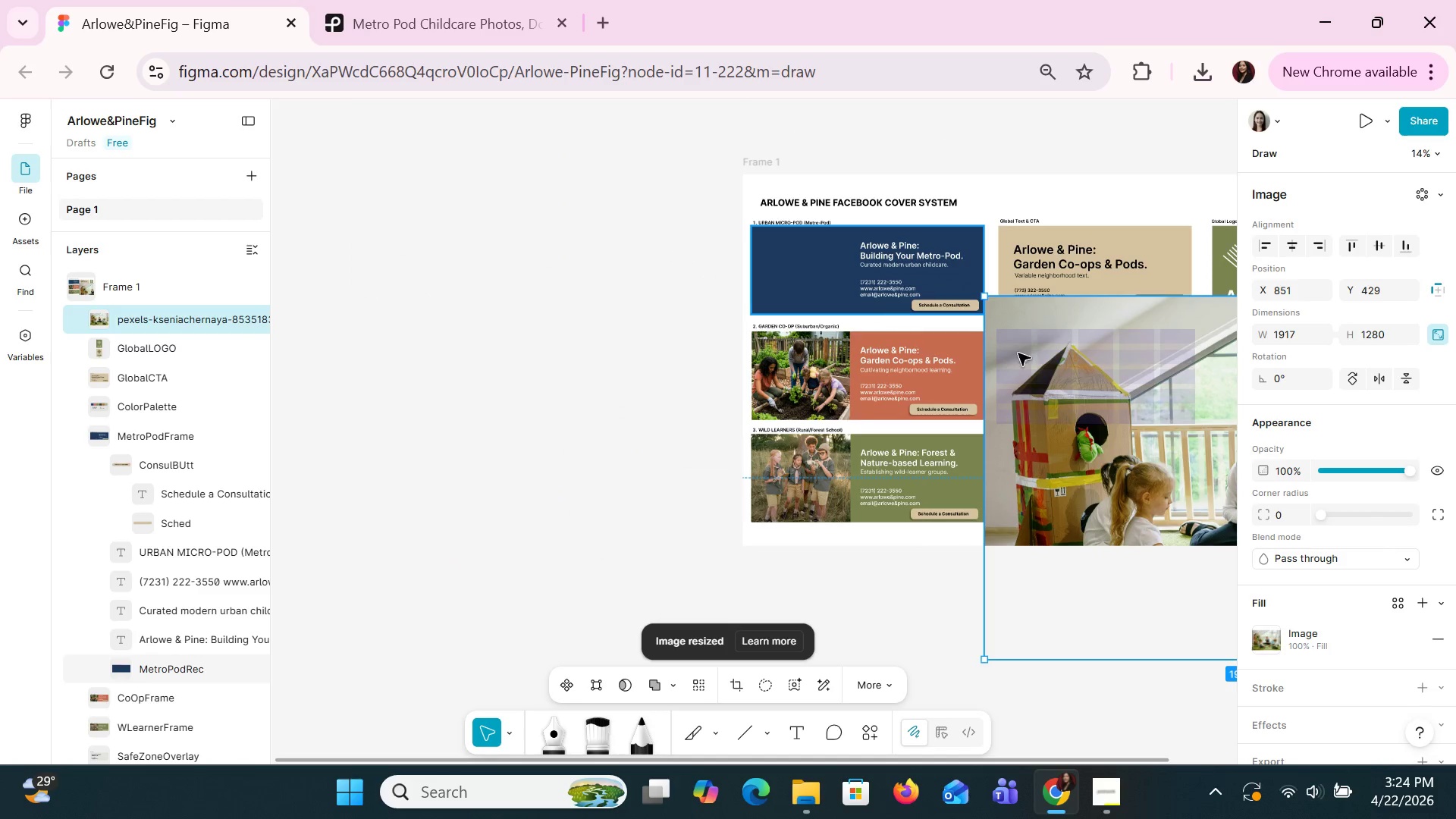 
key(Control+ControlLeft)
 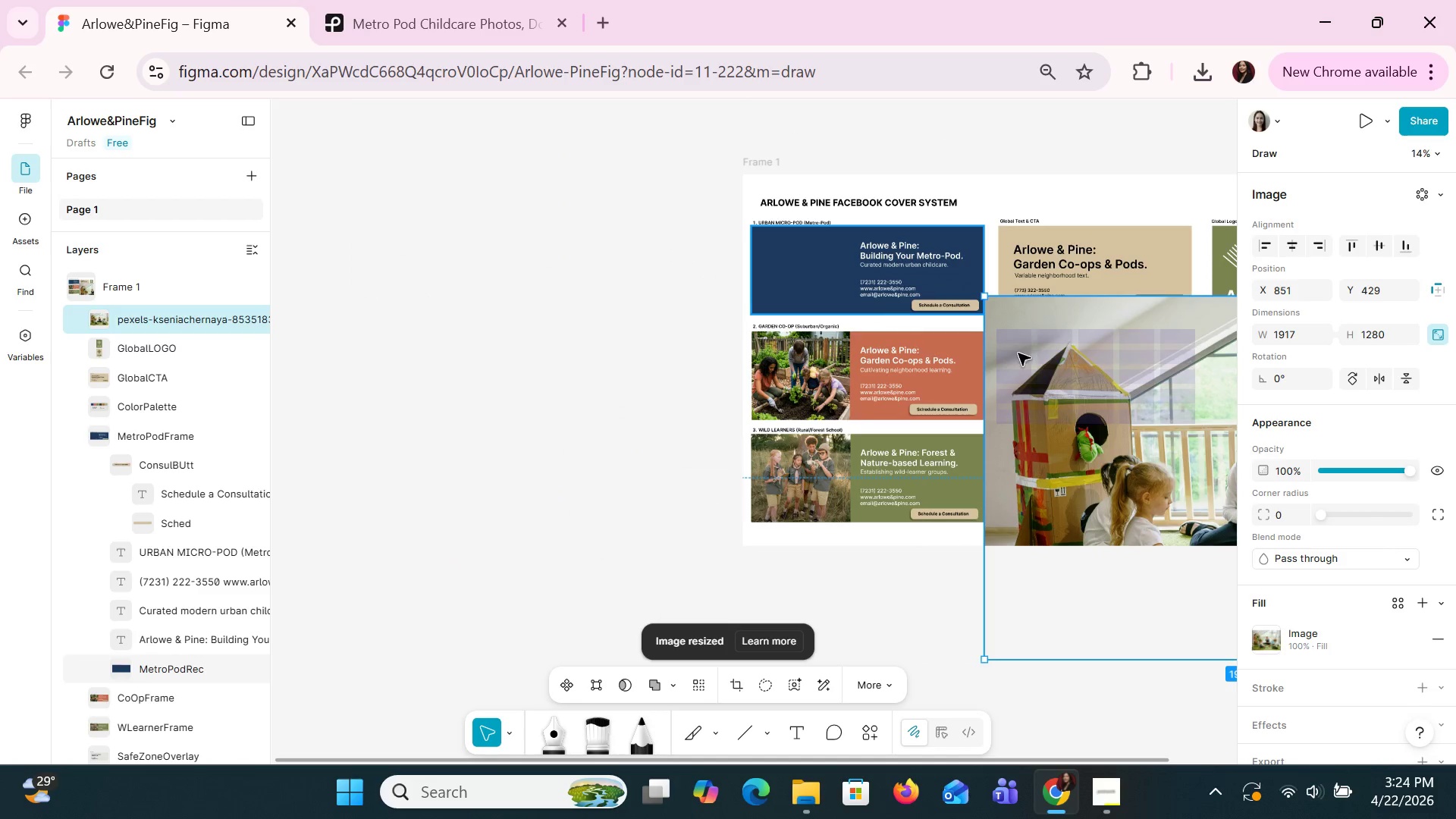 
key(Control+ControlLeft)
 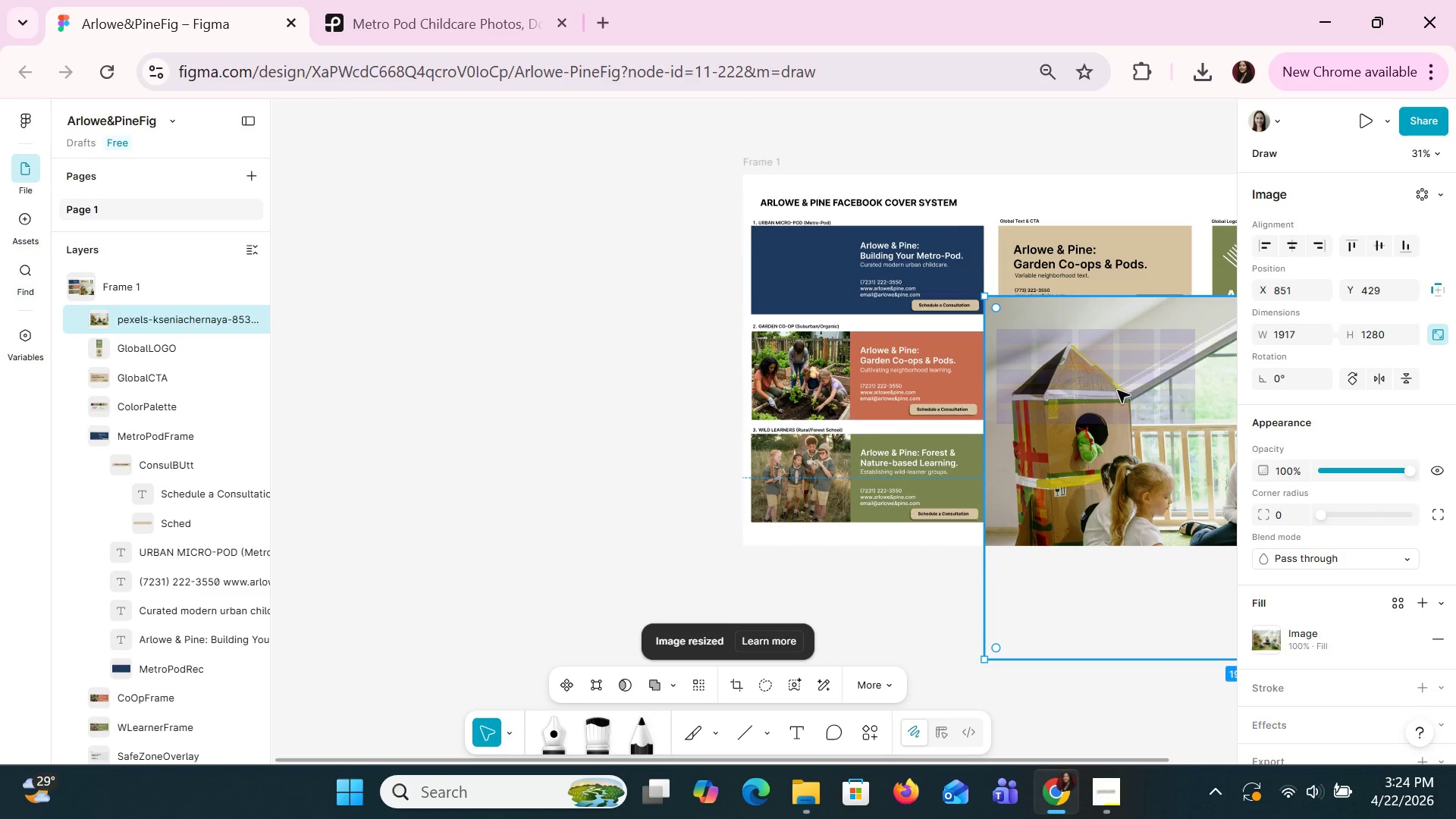 
scroll: coordinate [890, 310], scroll_direction: up, amount: 6.0
 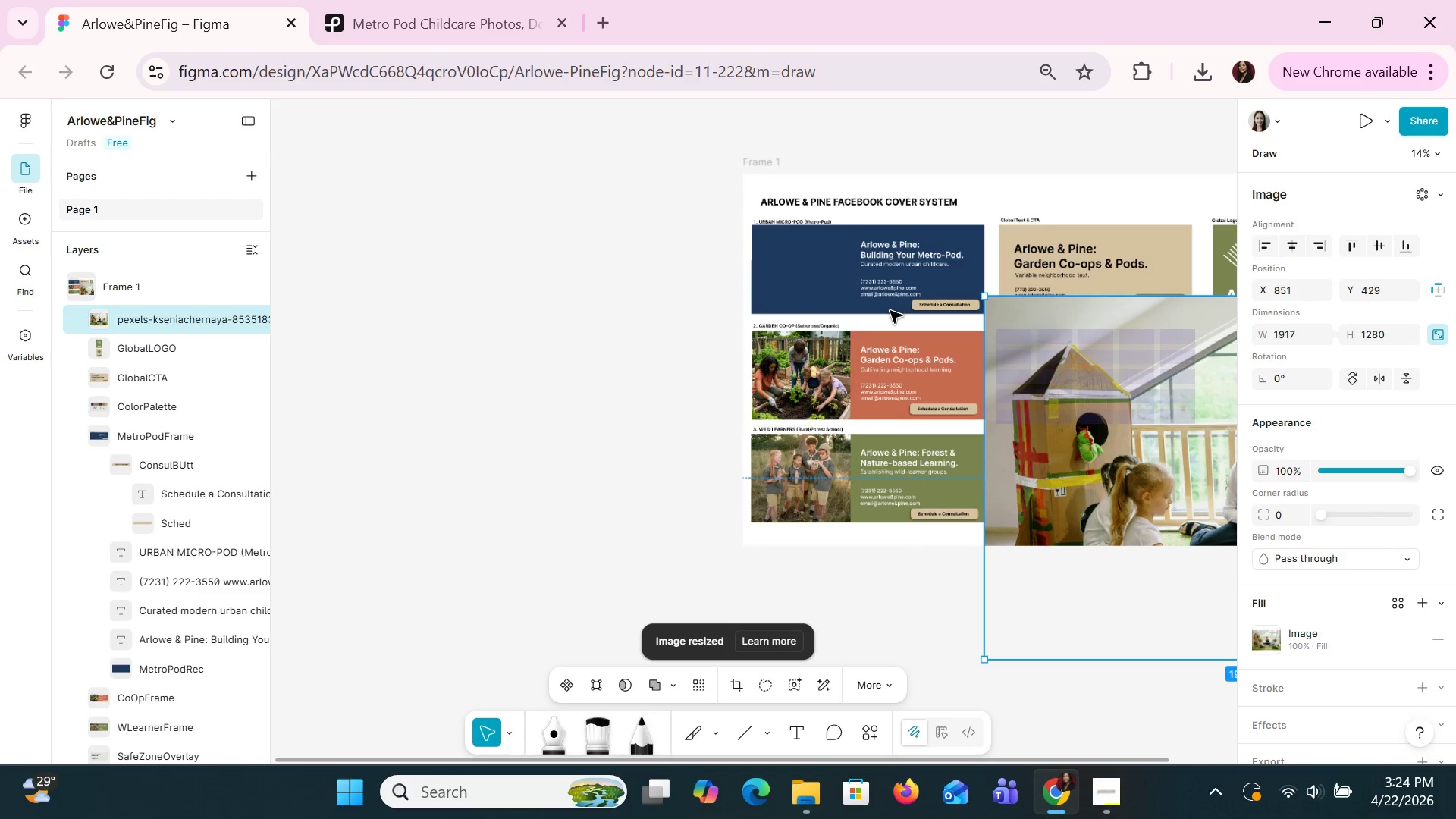 
left_click_drag(start_coordinate=[1117, 390], to_coordinate=[915, 299])
 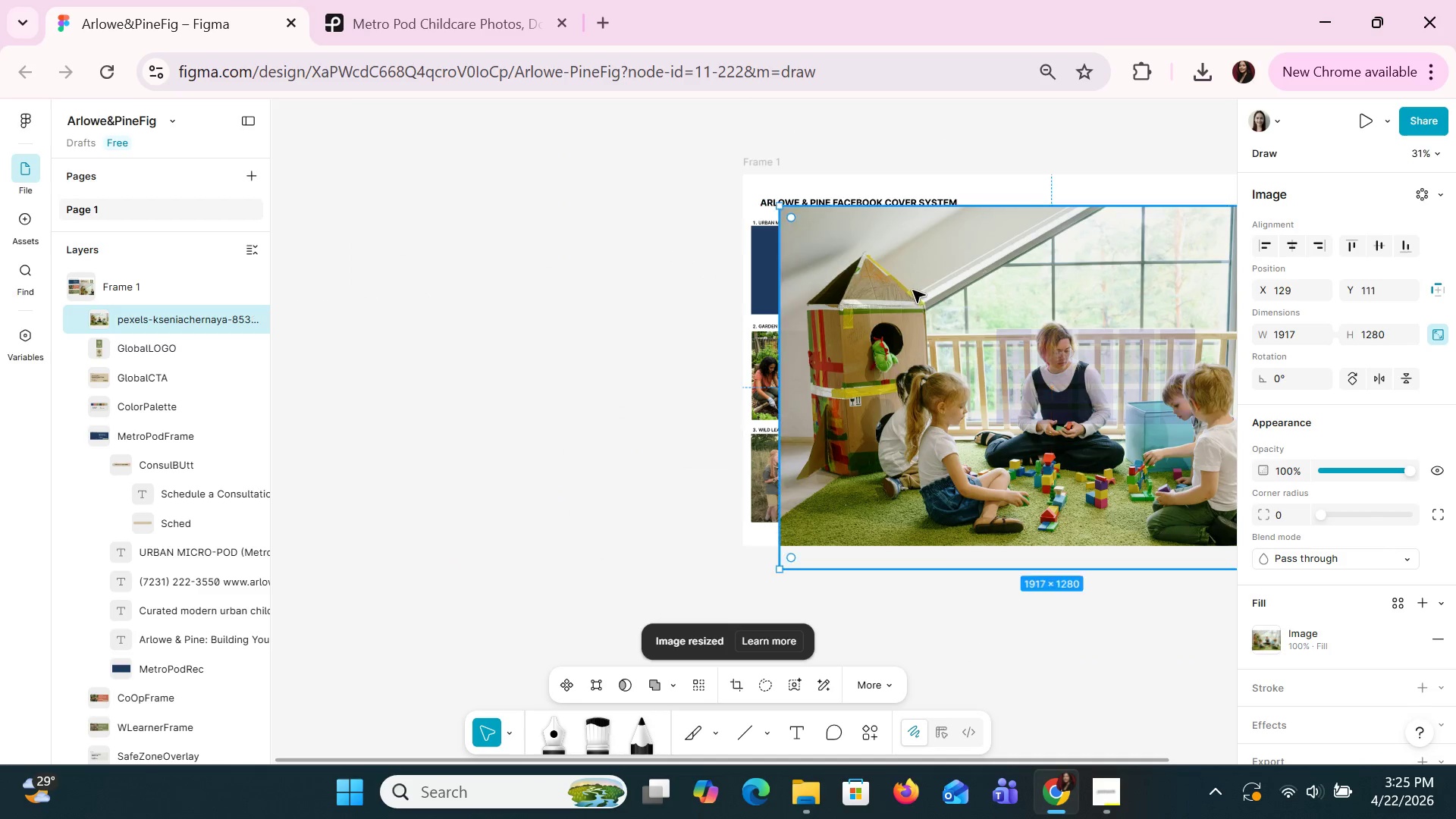 
hold_key(key=ControlLeft, duration=1.3)
scroll: coordinate [921, 298], scroll_direction: up, amount: 3.0
 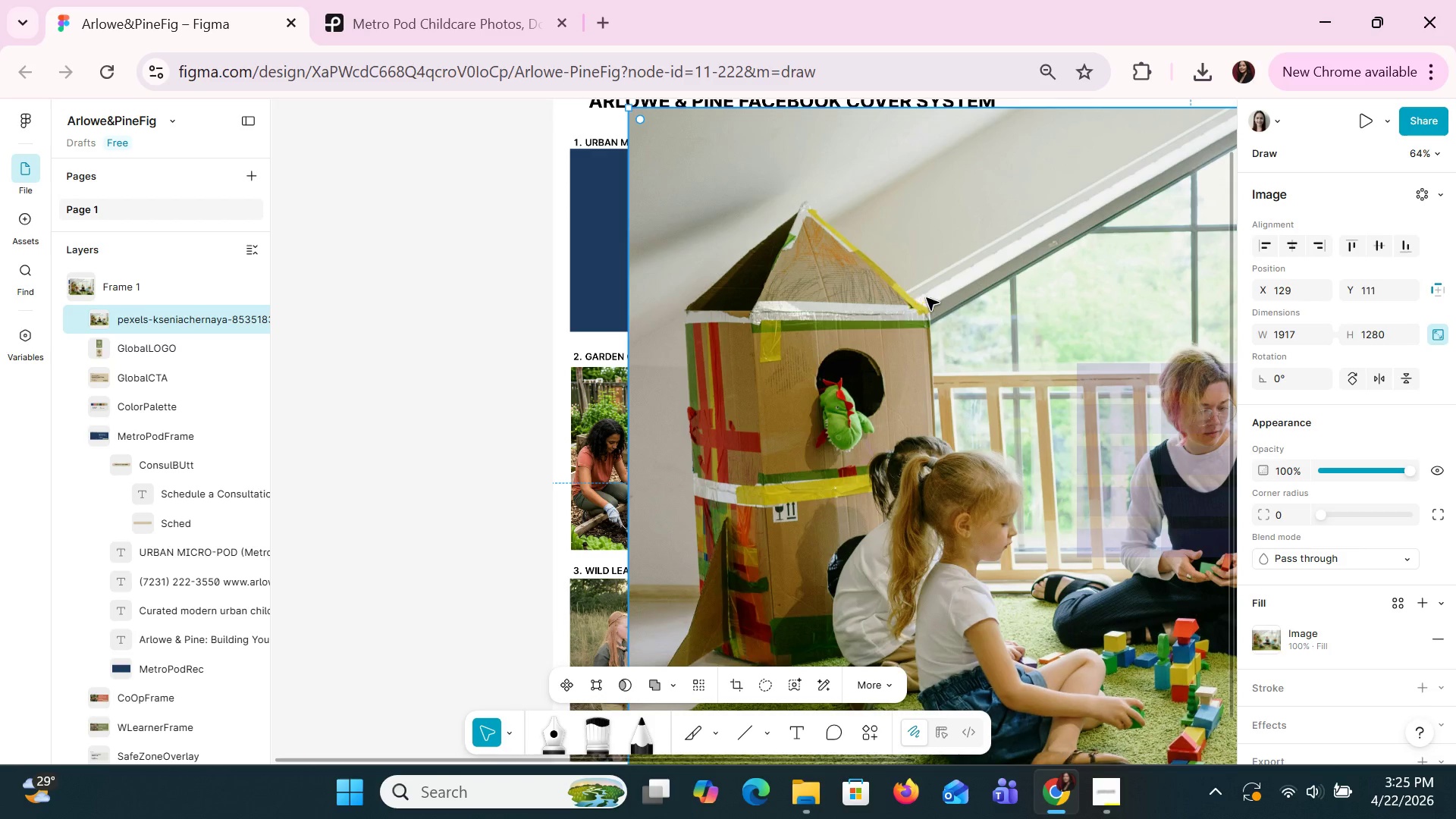 
hold_key(key=ControlLeft, duration=0.64)
 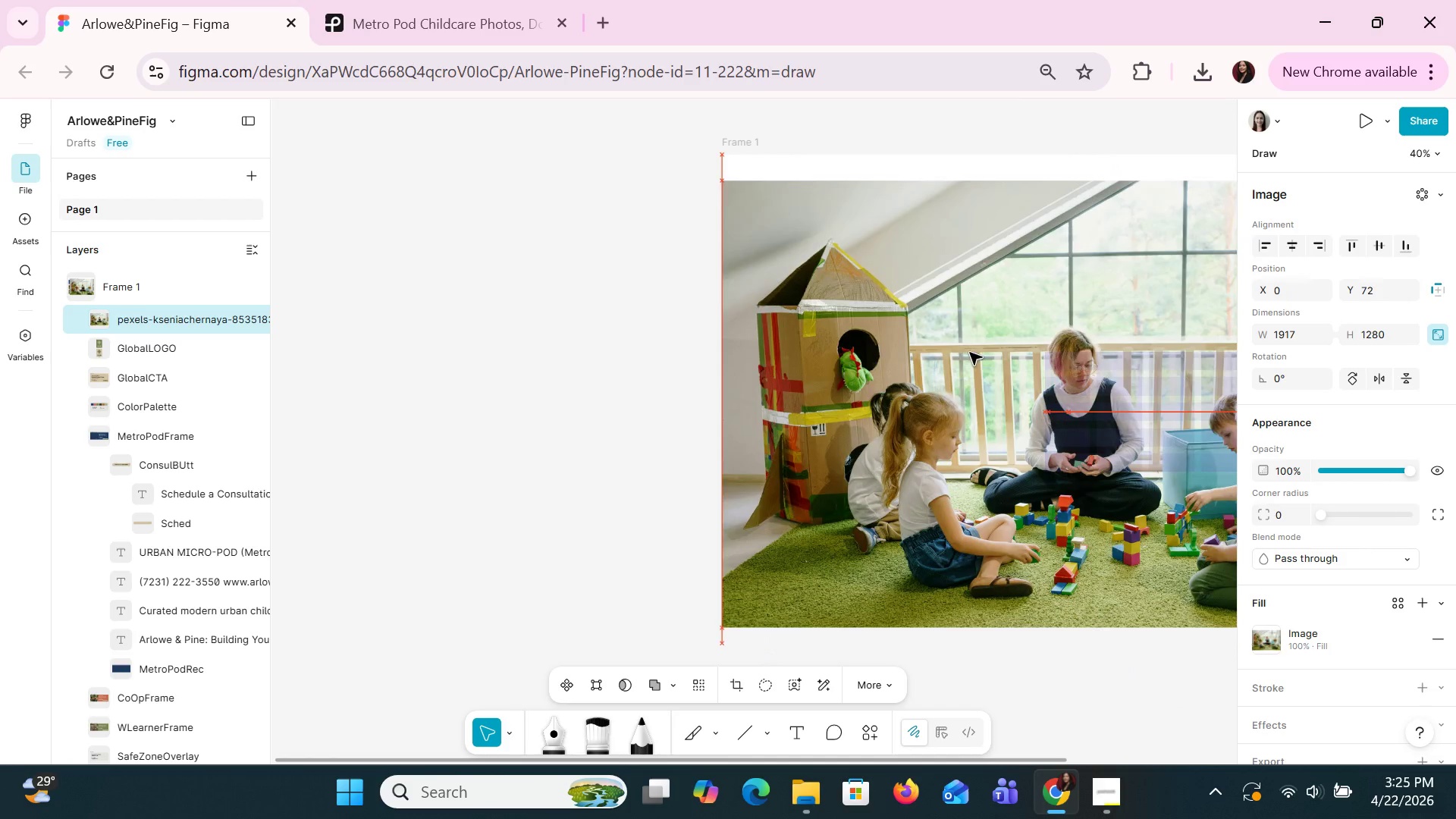 
hold_key(key=ControlLeft, duration=9.77)
 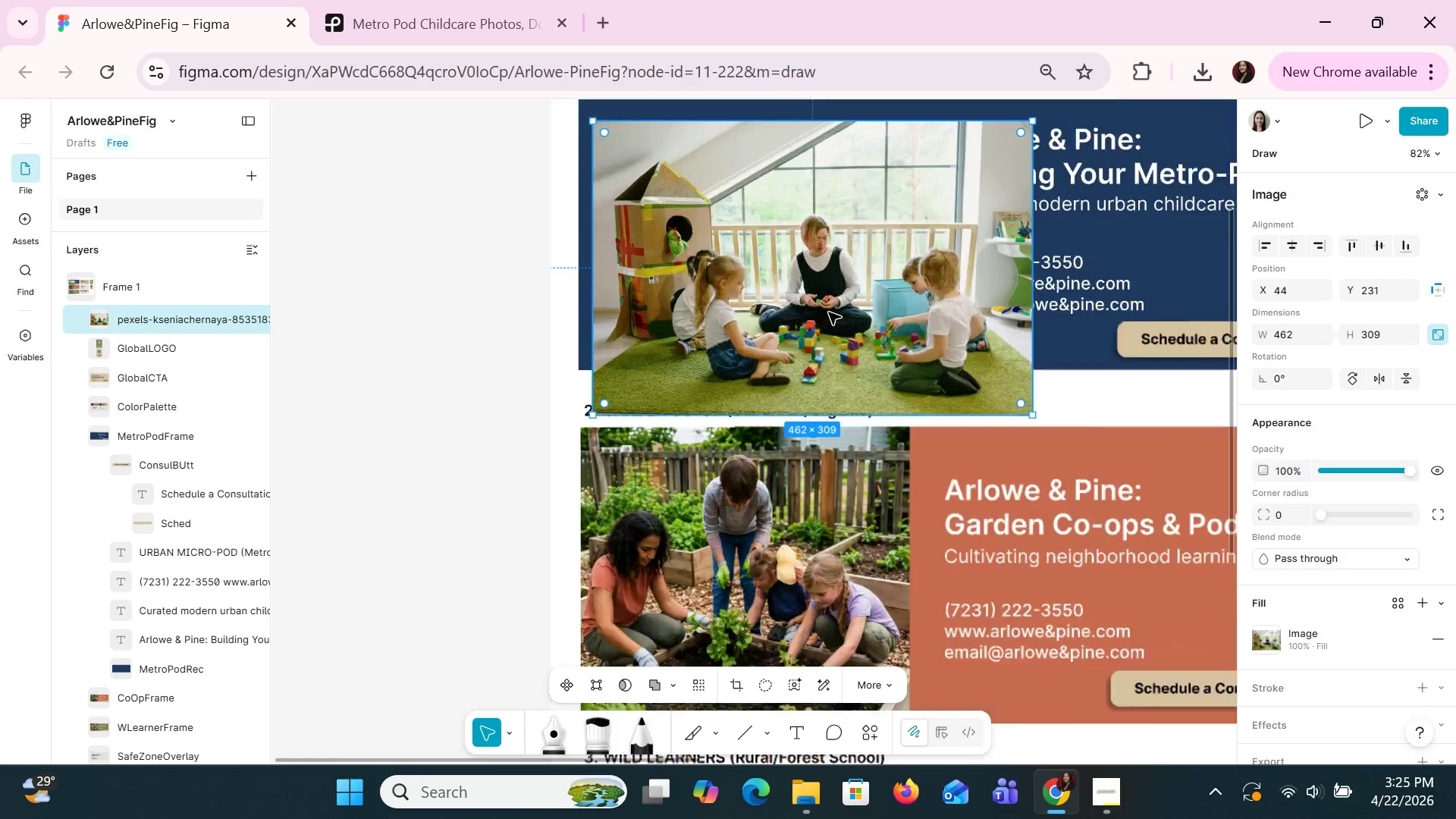 
scroll: coordinate [995, 334], scroll_direction: down, amount: 2.0
 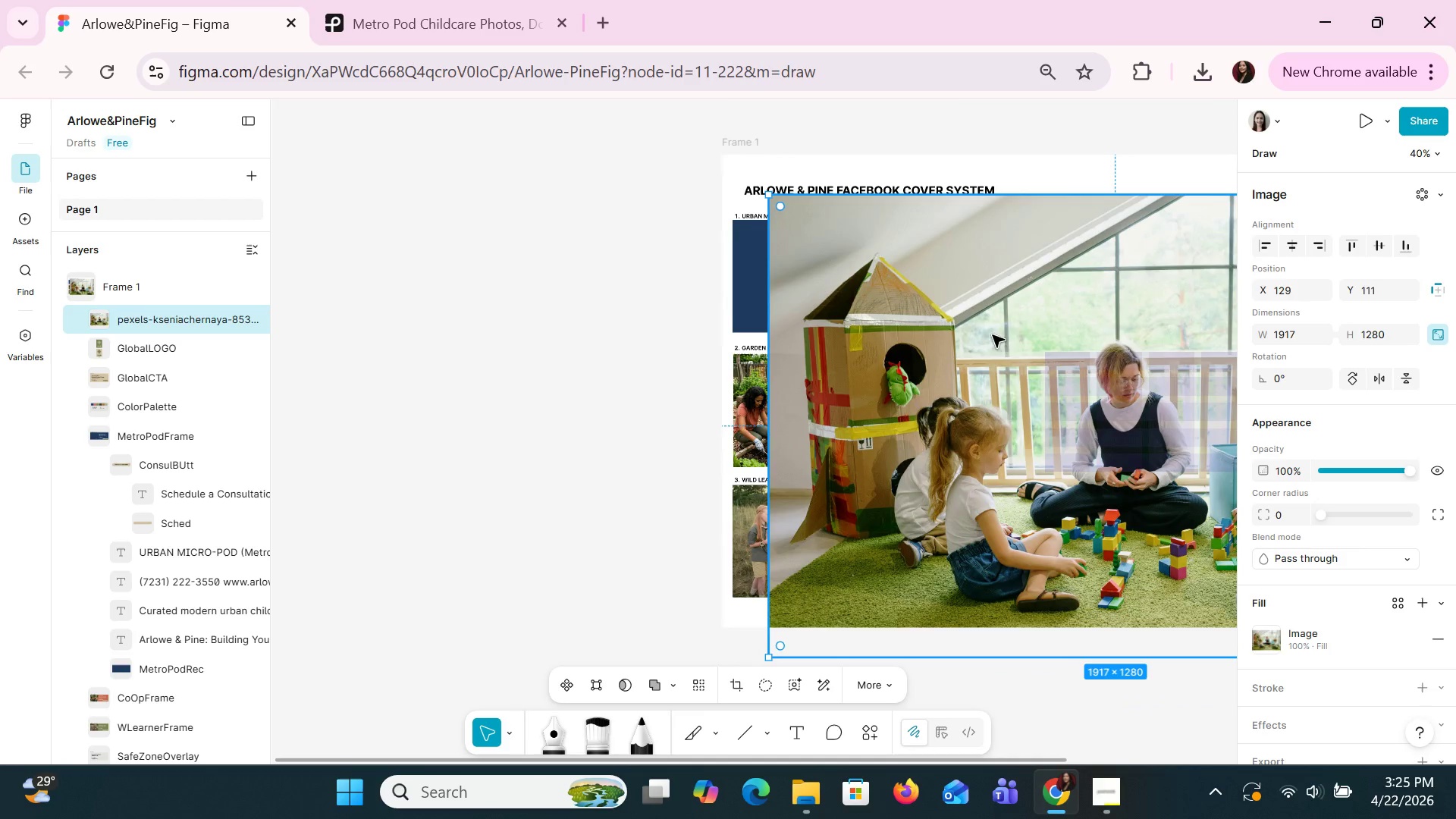 
left_click_drag(start_coordinate=[1013, 366], to_coordinate=[1010, 350])
 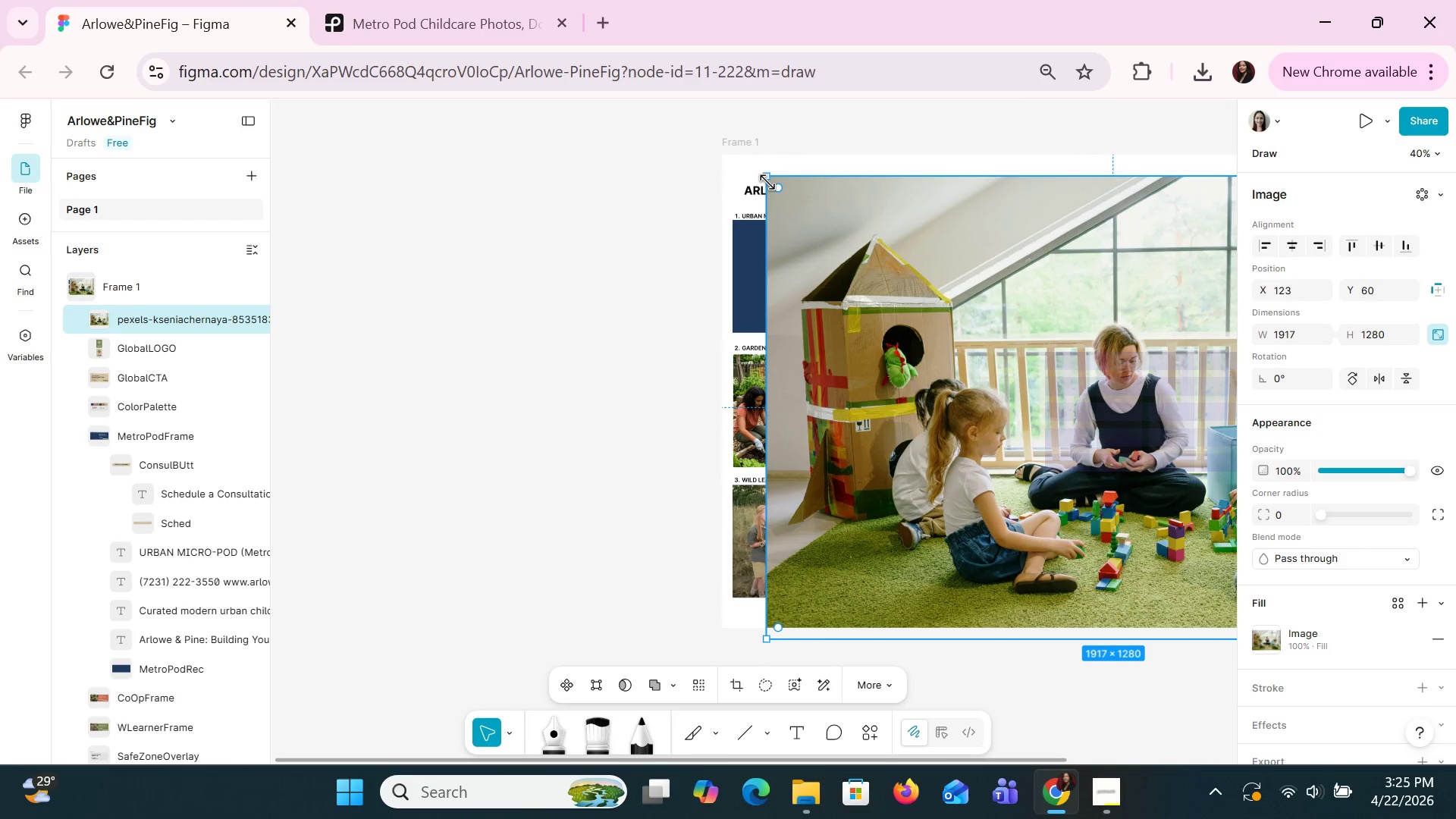 
left_click_drag(start_coordinate=[767, 181], to_coordinate=[1046, 425])
 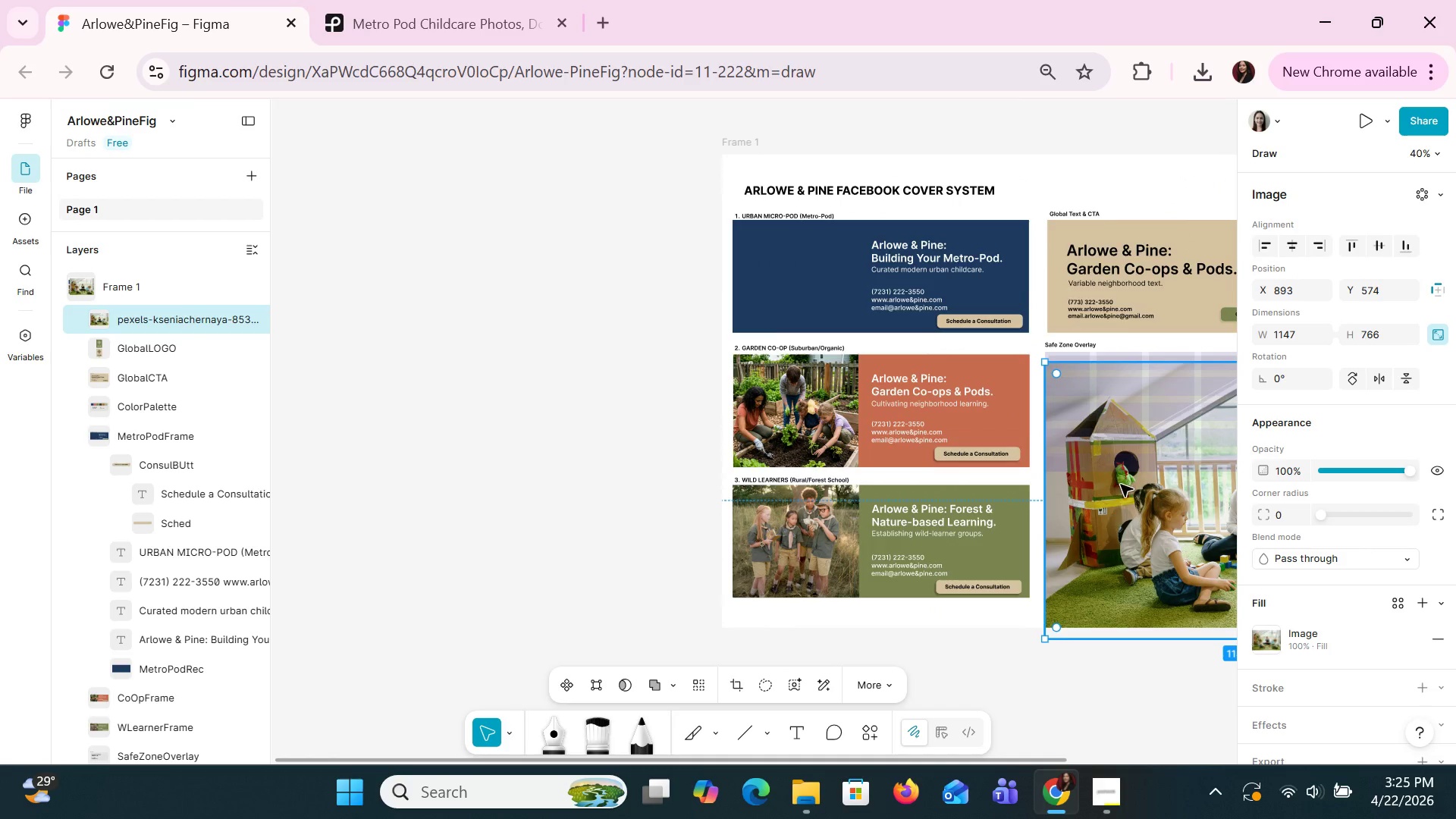 
left_click_drag(start_coordinate=[1122, 484], to_coordinate=[898, 345])
 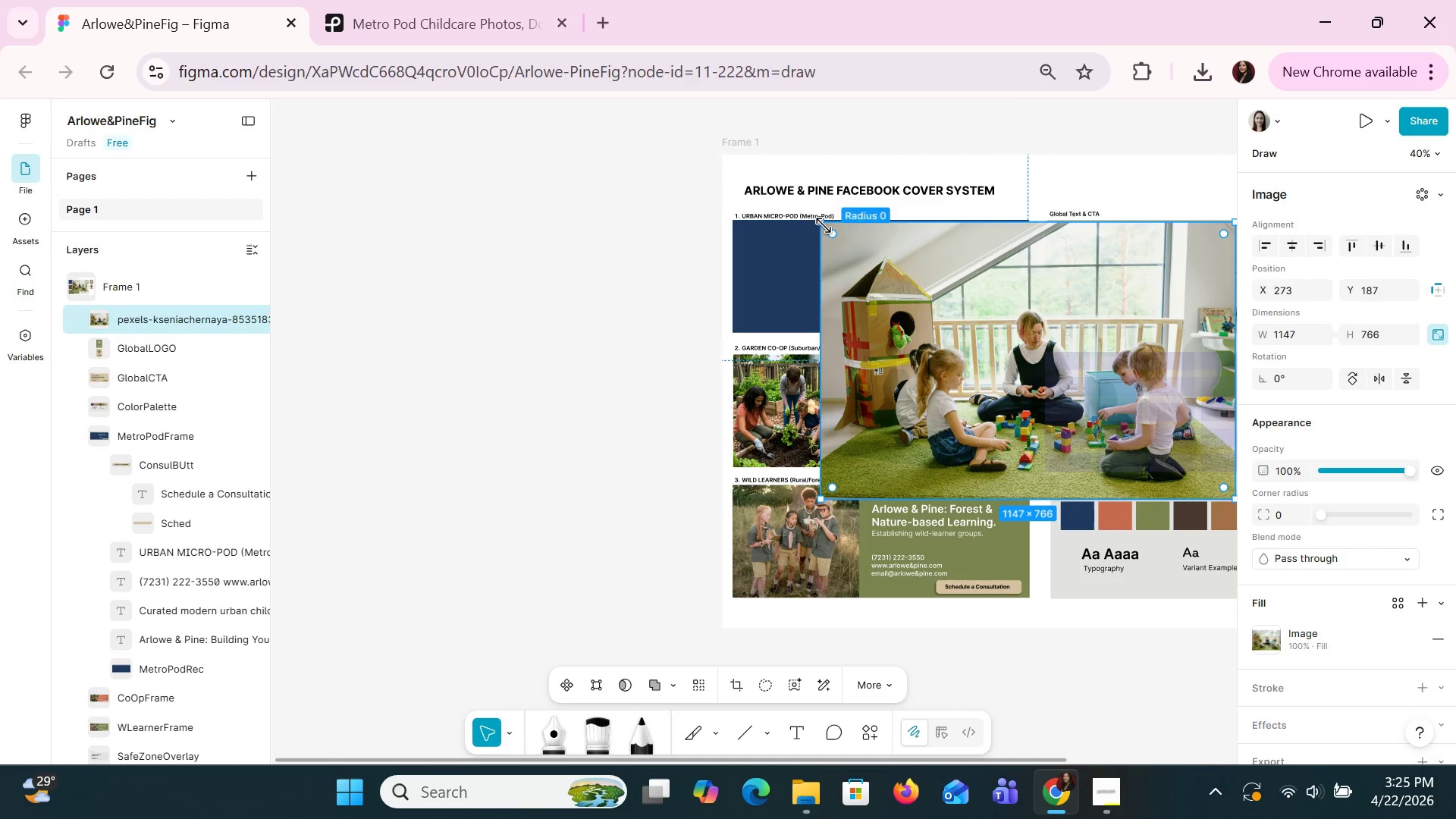 
left_click_drag(start_coordinate=[823, 224], to_coordinate=[1071, 427])
 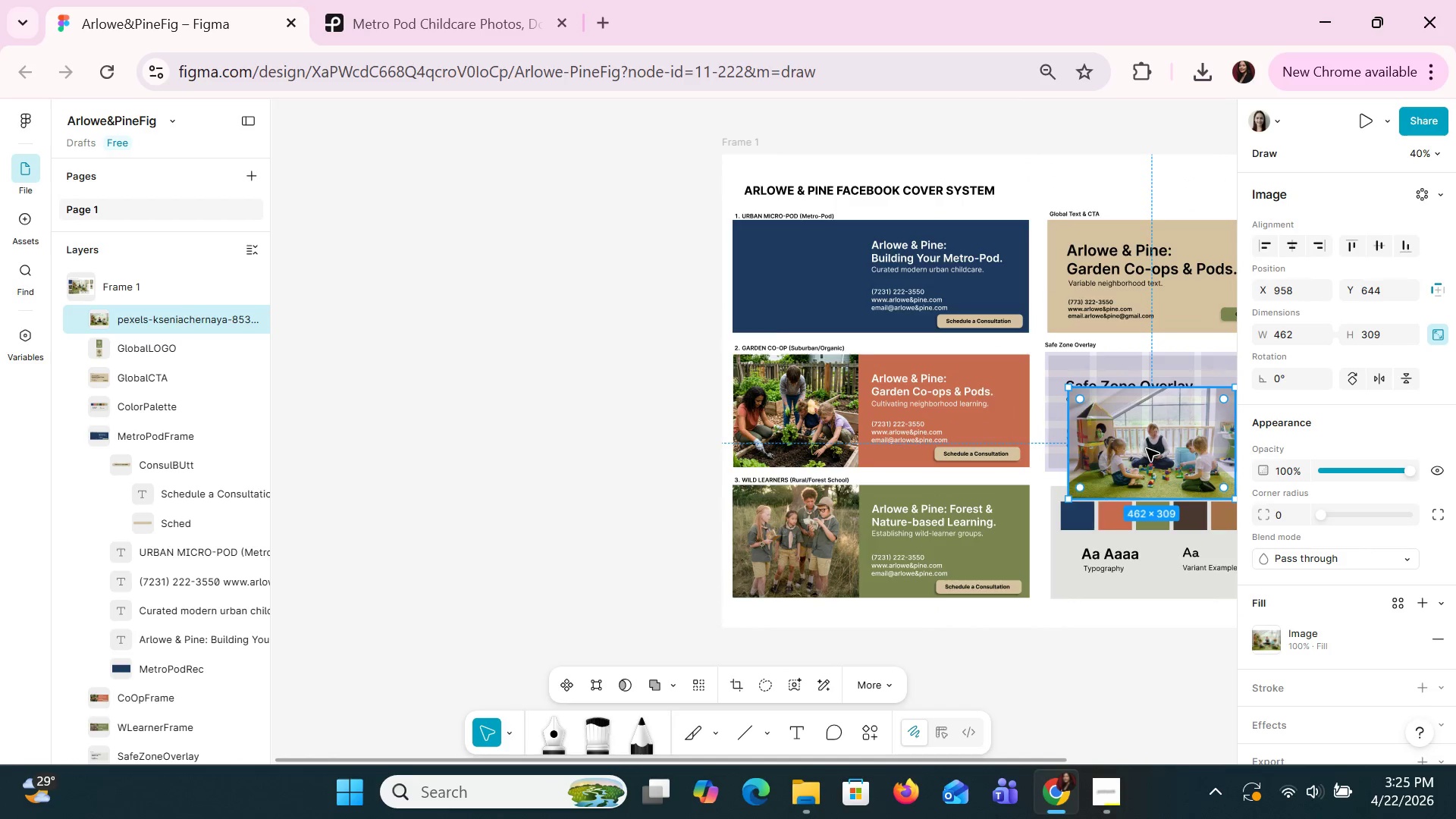 
left_click_drag(start_coordinate=[1146, 448], to_coordinate=[815, 299])
 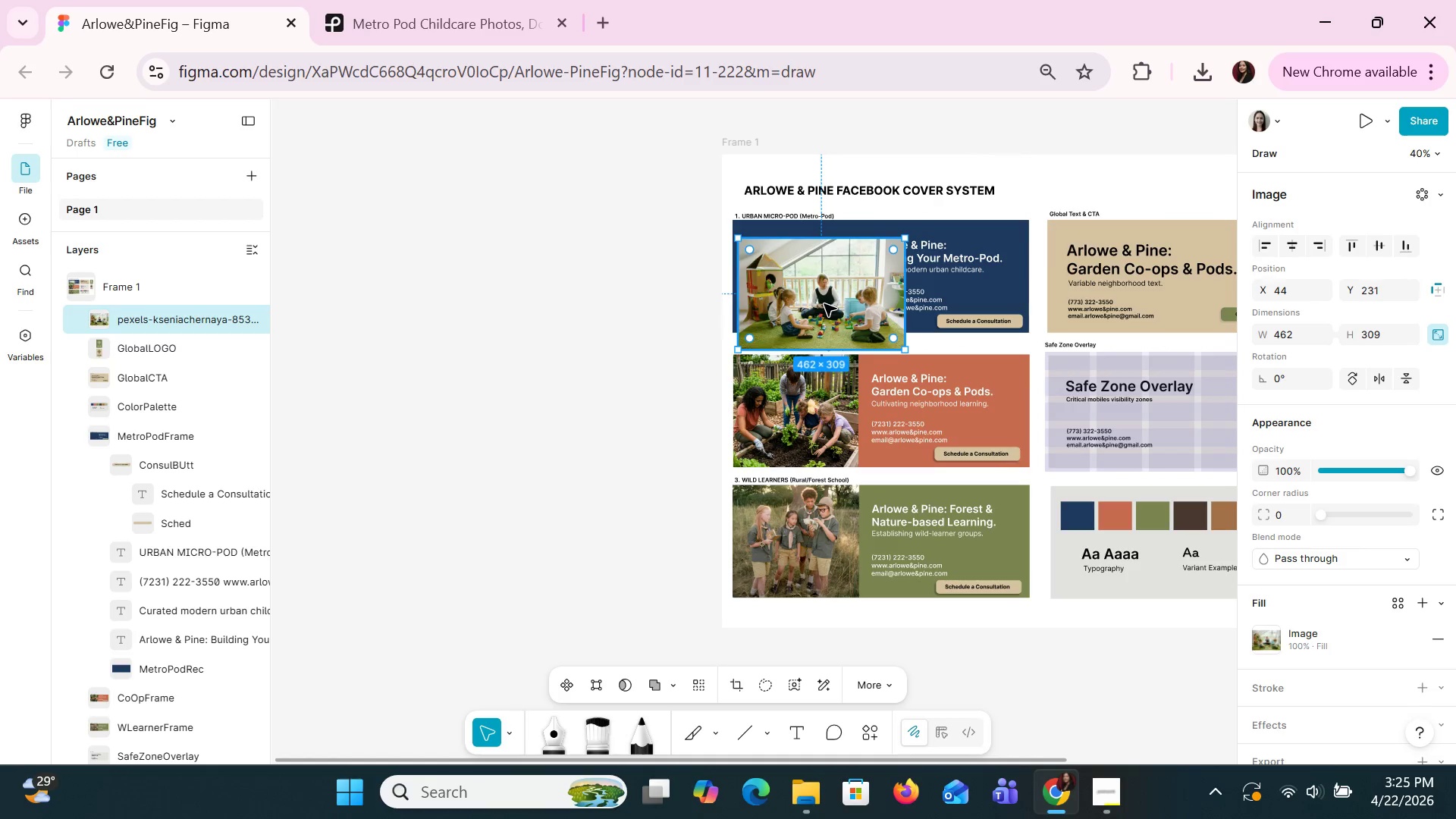 
hold_key(key=ControlLeft, duration=1.52)
scroll: coordinate [828, 312], scroll_direction: up, amount: 5.0
 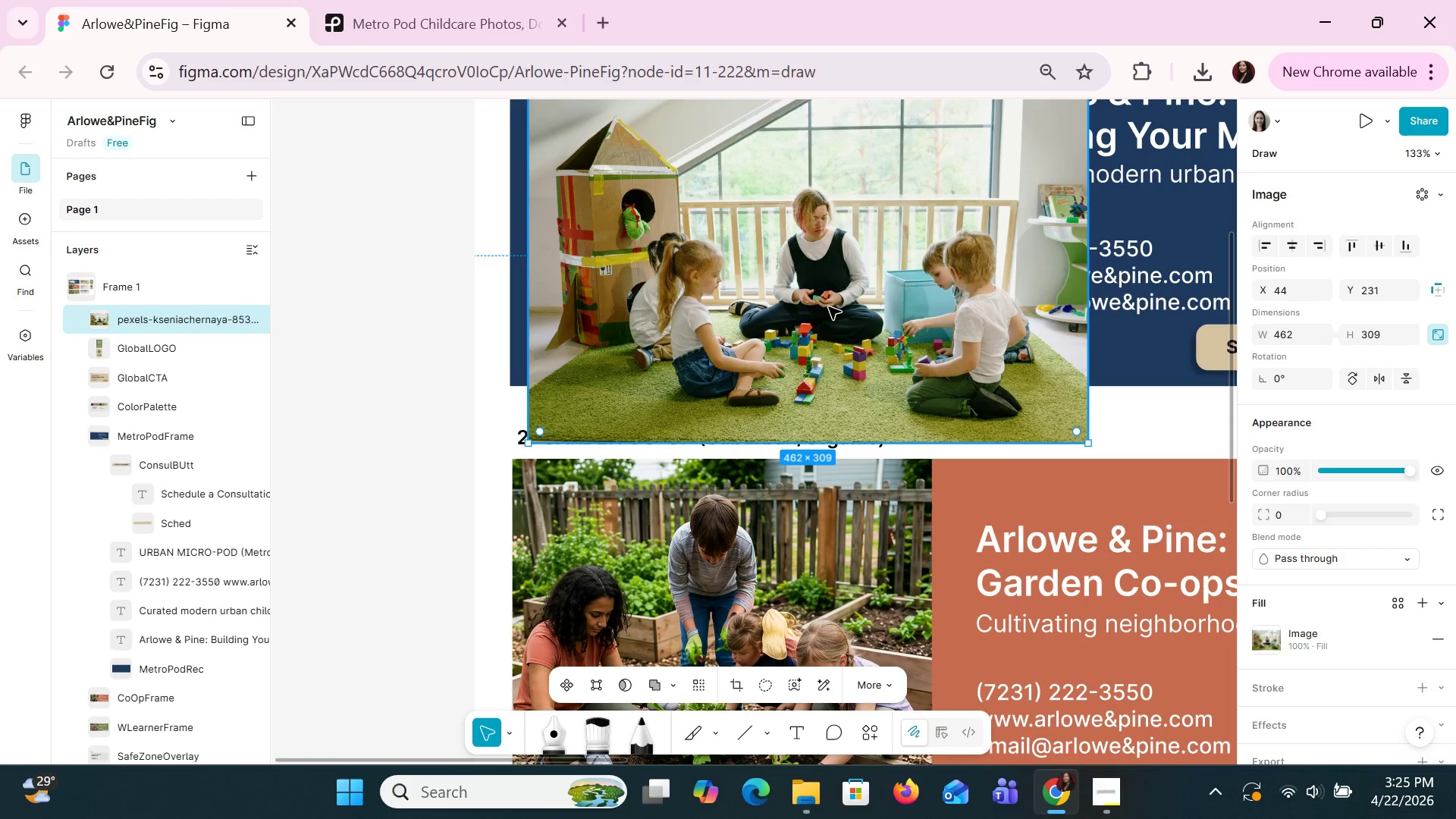 
hold_key(key=ControlLeft, duration=0.42)
scroll: coordinate [827, 312], scroll_direction: down, amount: 2.0
 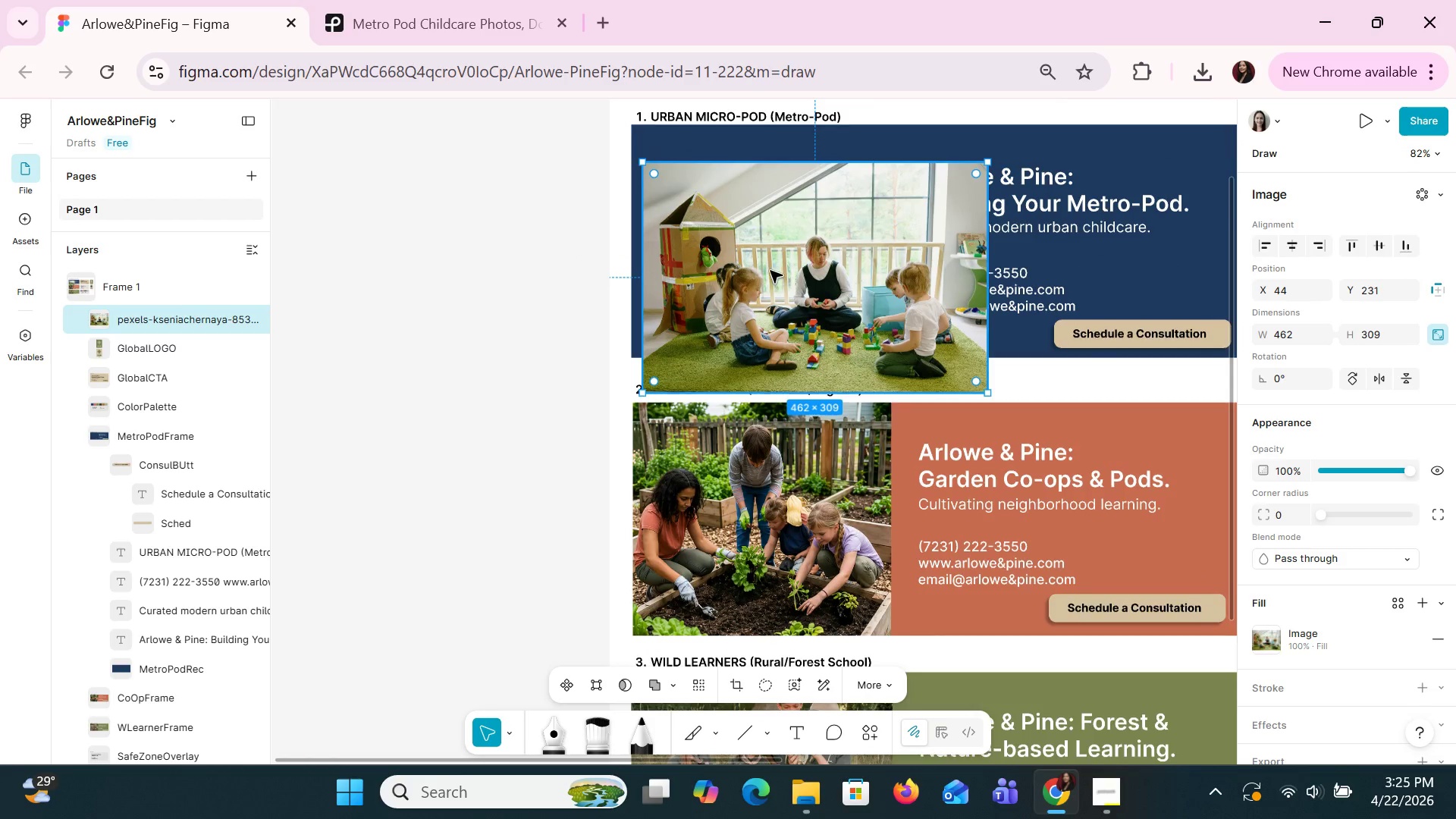 
left_click_drag(start_coordinate=[770, 270], to_coordinate=[726, 234])
 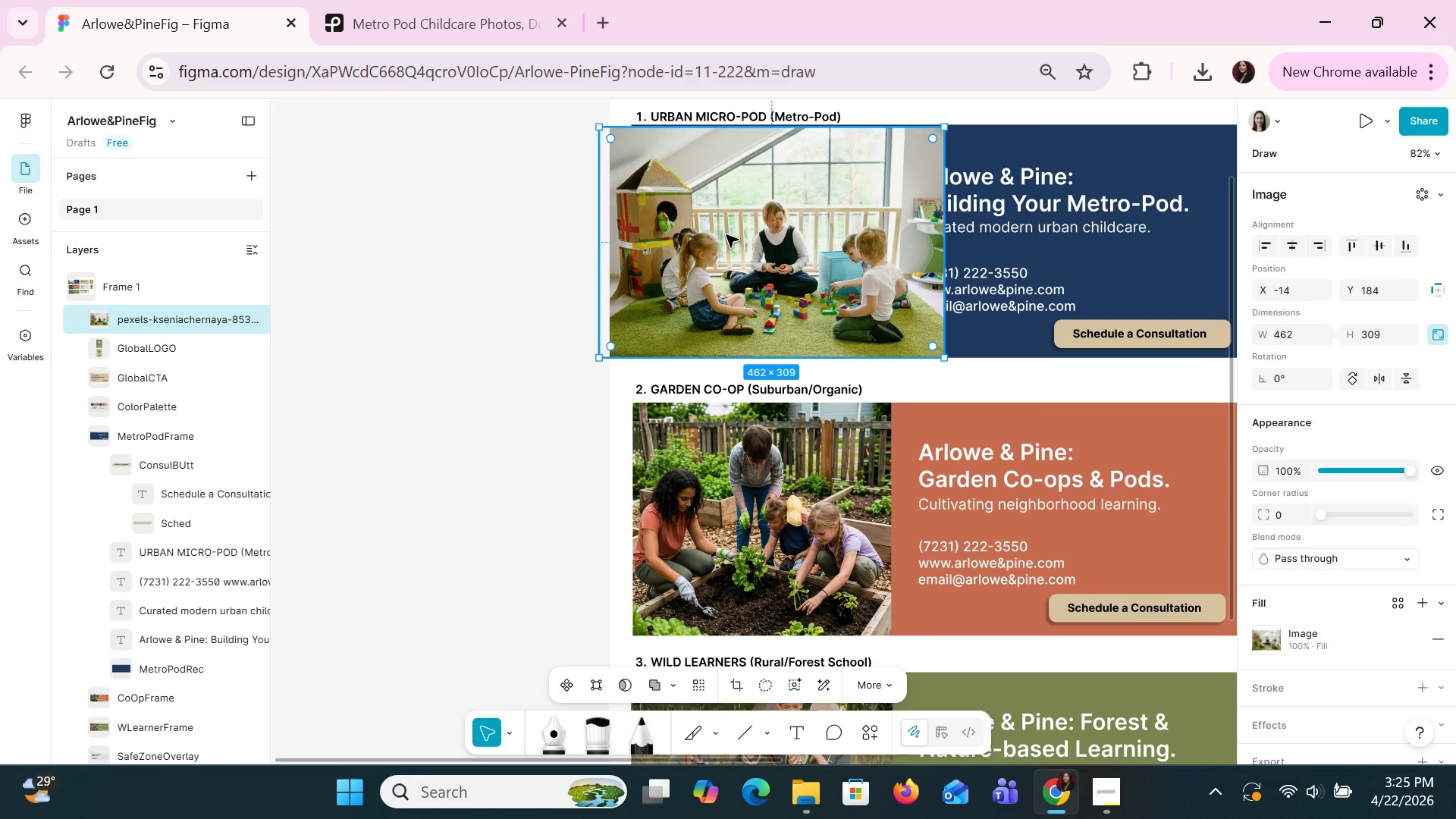 
key(ArrowUp)
 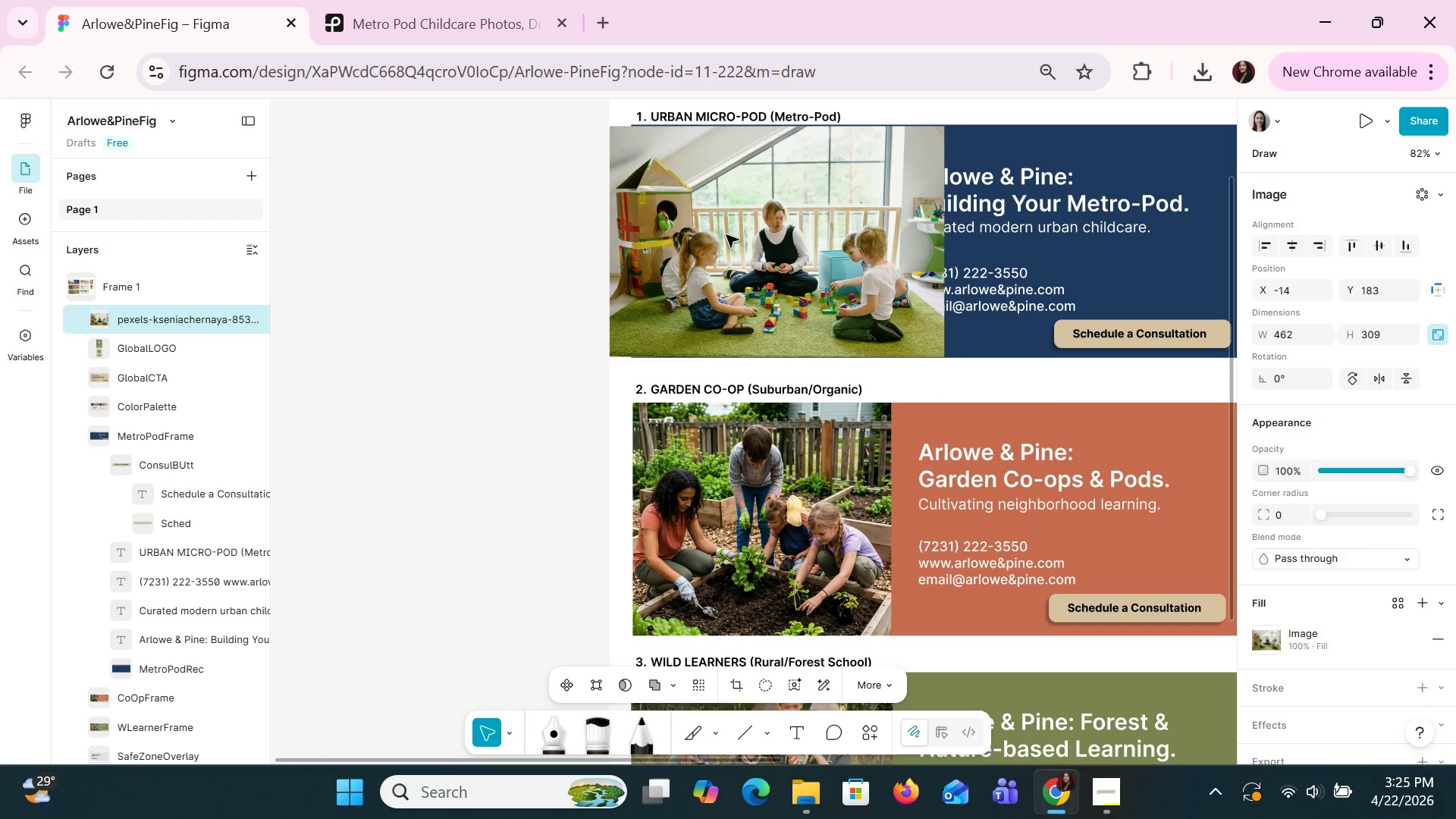 
key(ArrowUp)
 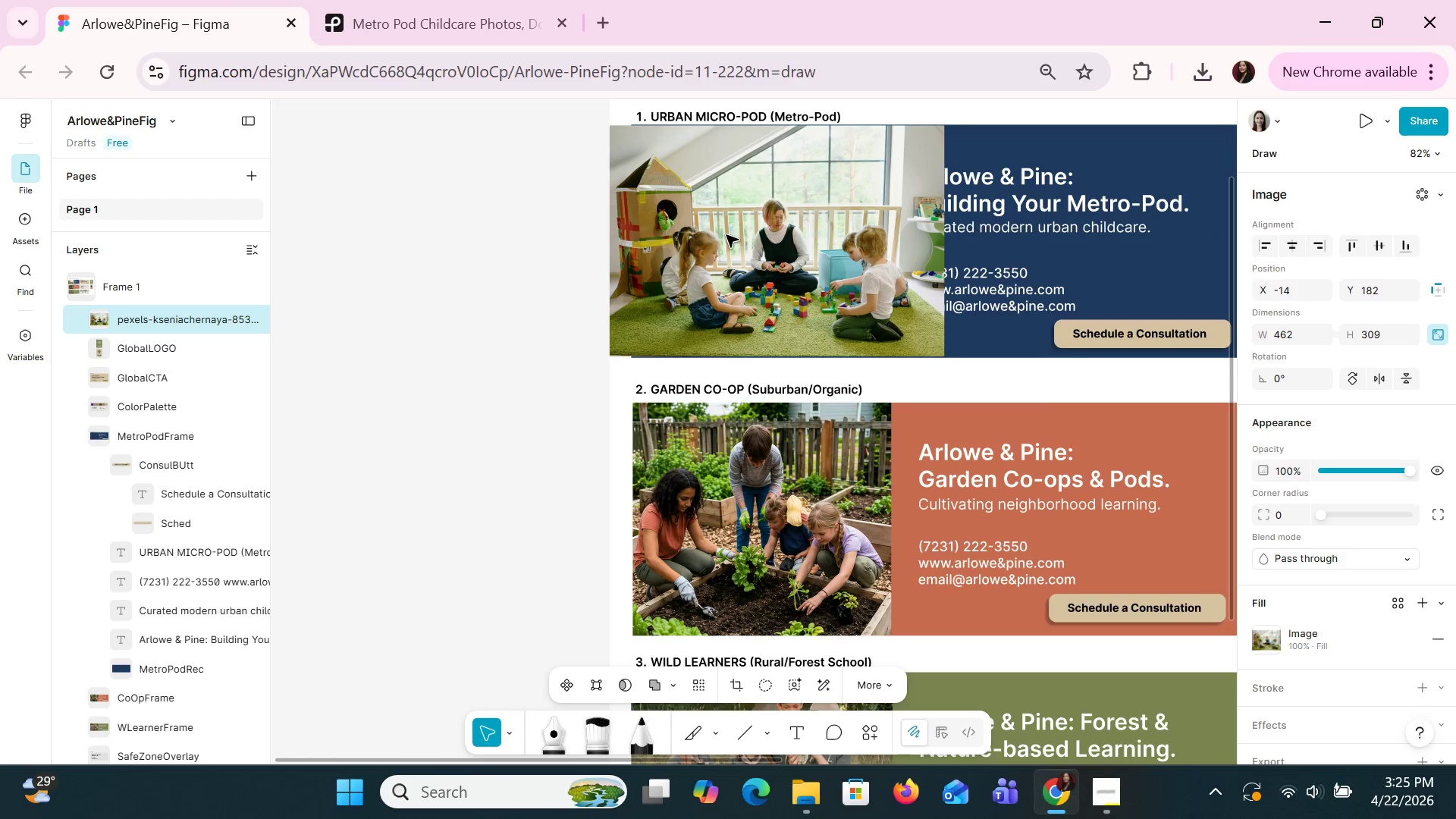 
key(ArrowUp)
 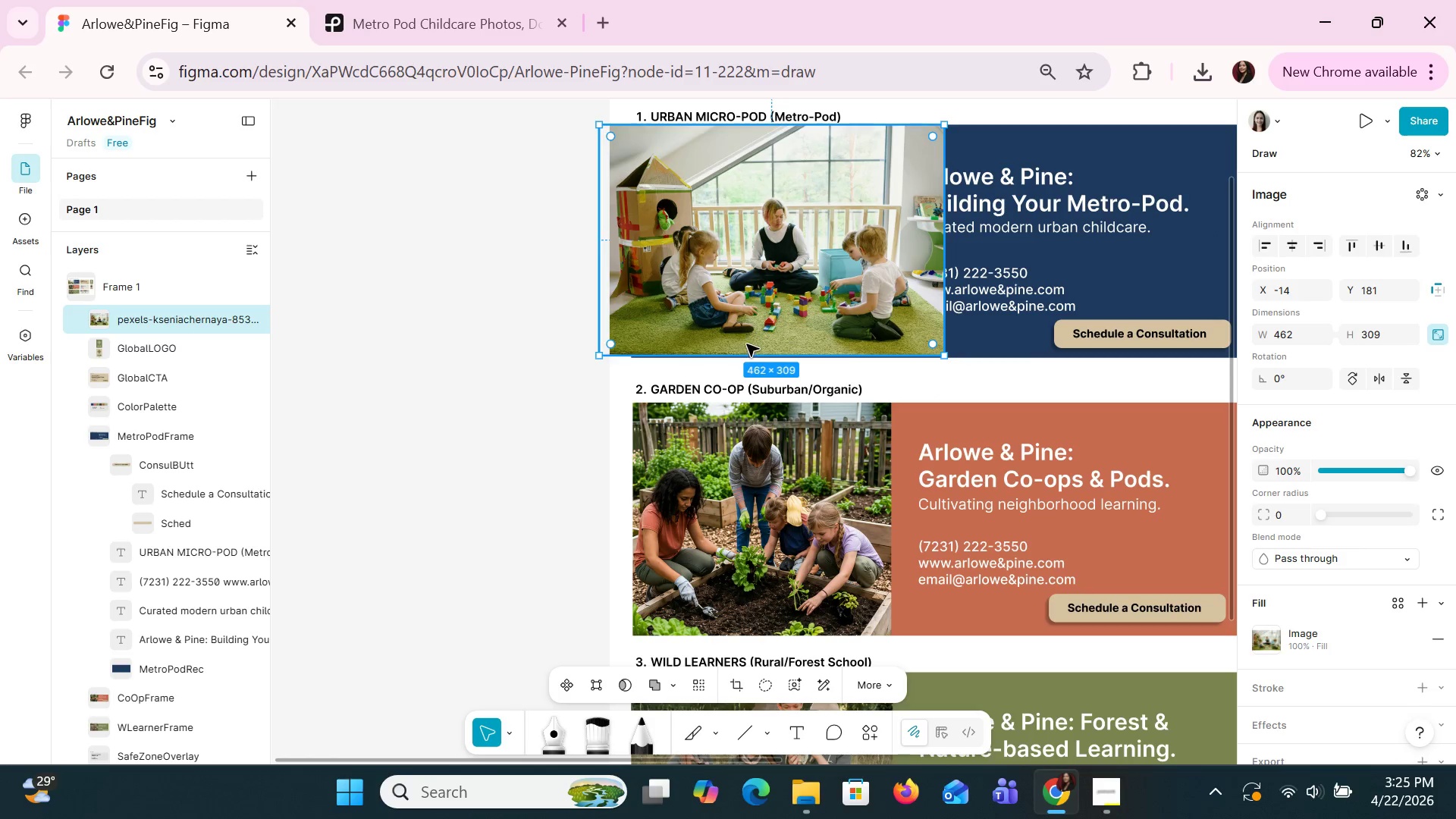 
left_click_drag(start_coordinate=[744, 358], to_coordinate=[739, 362])
 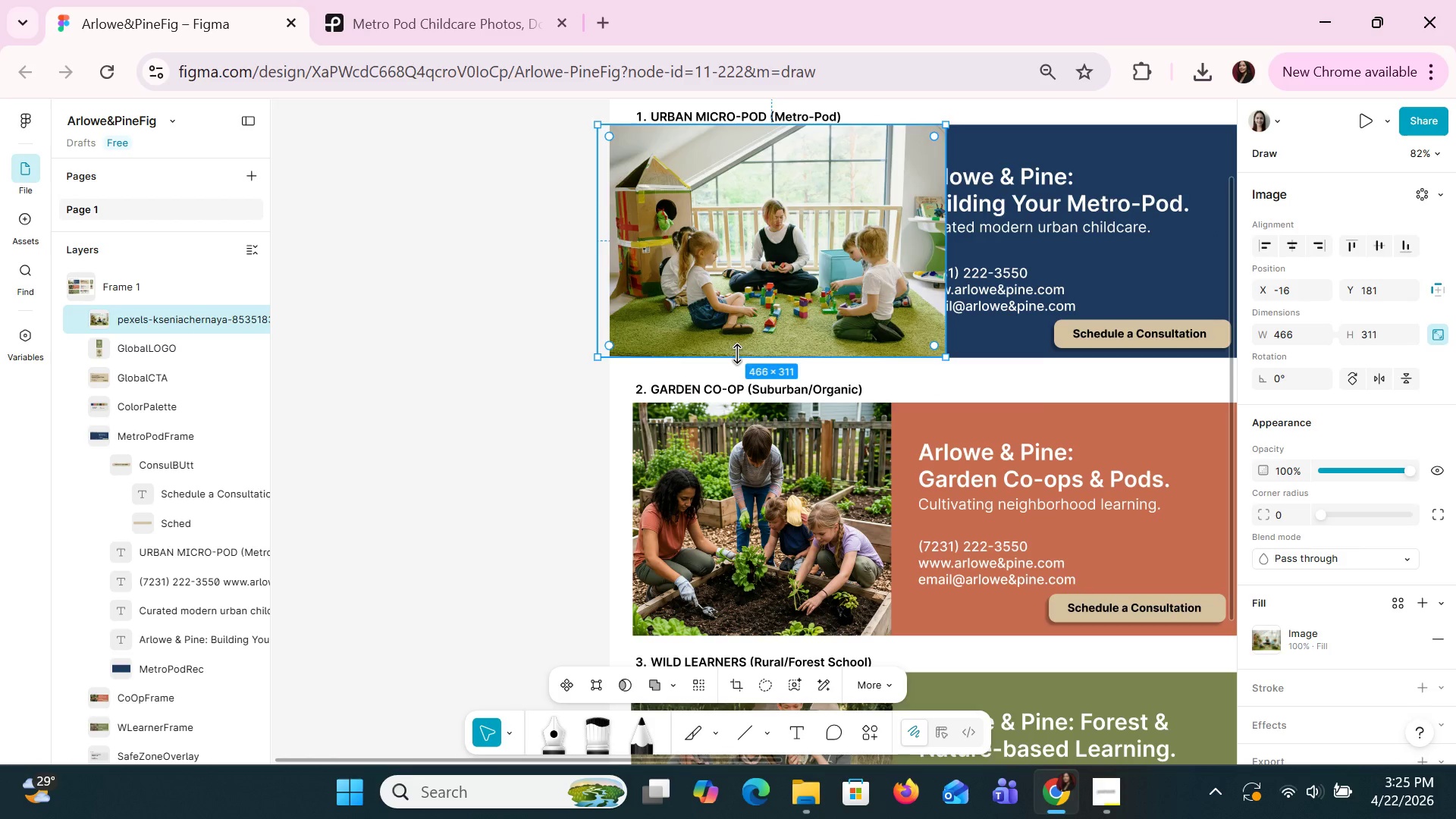 
hold_key(key=ArrowLeft, duration=0.69)
 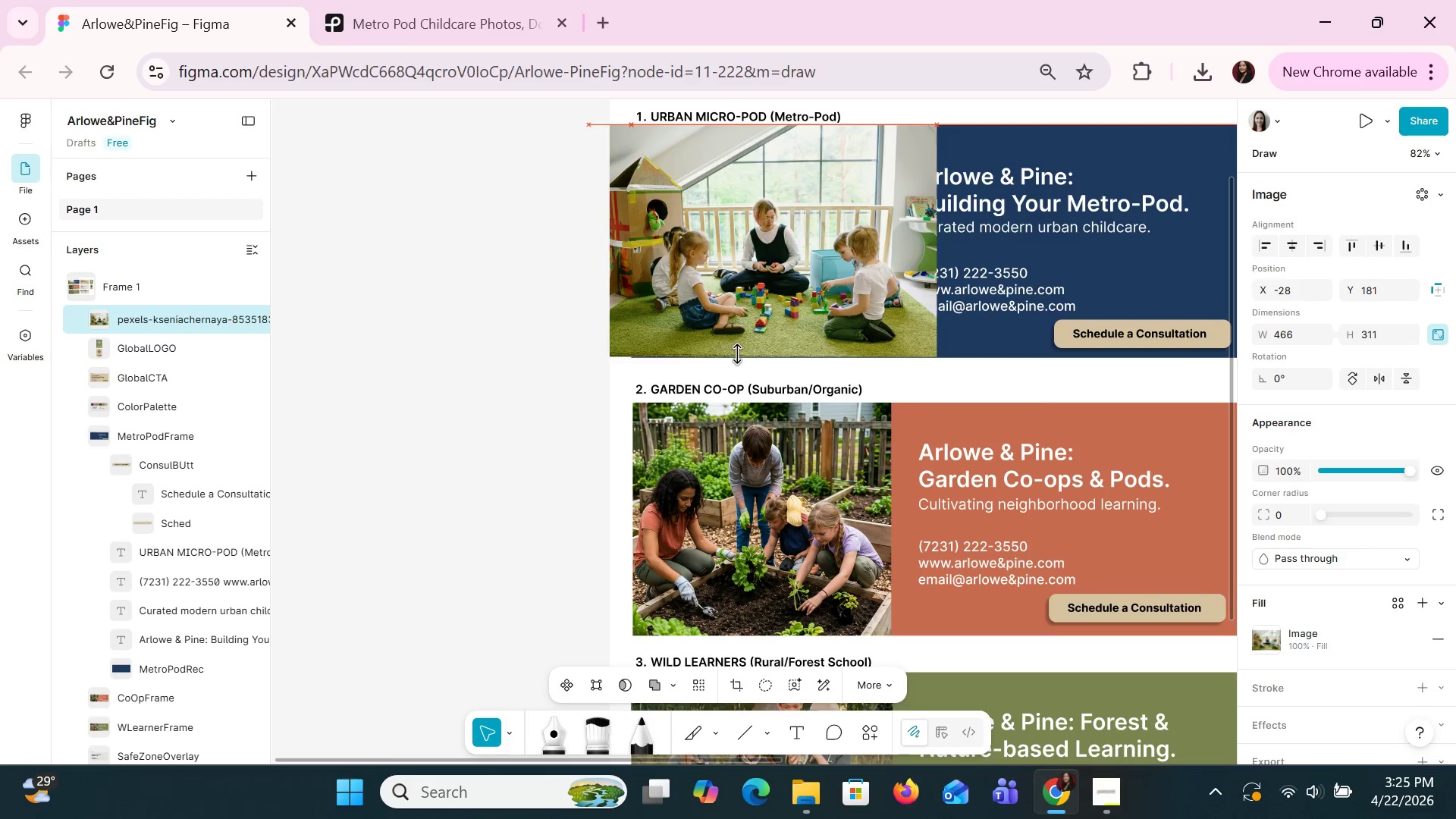 
key(ArrowDown)
 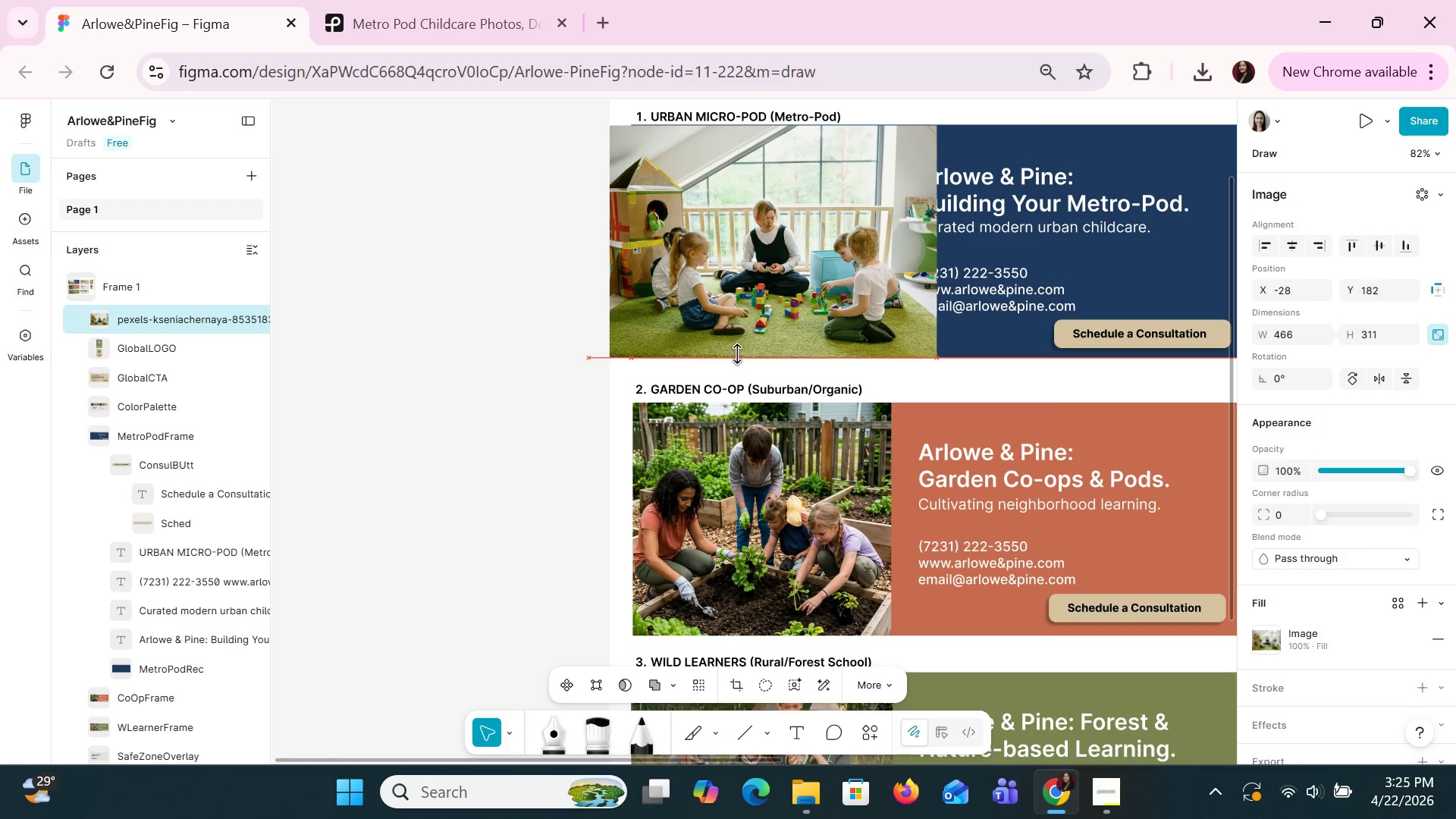 
key(ArrowDown)
 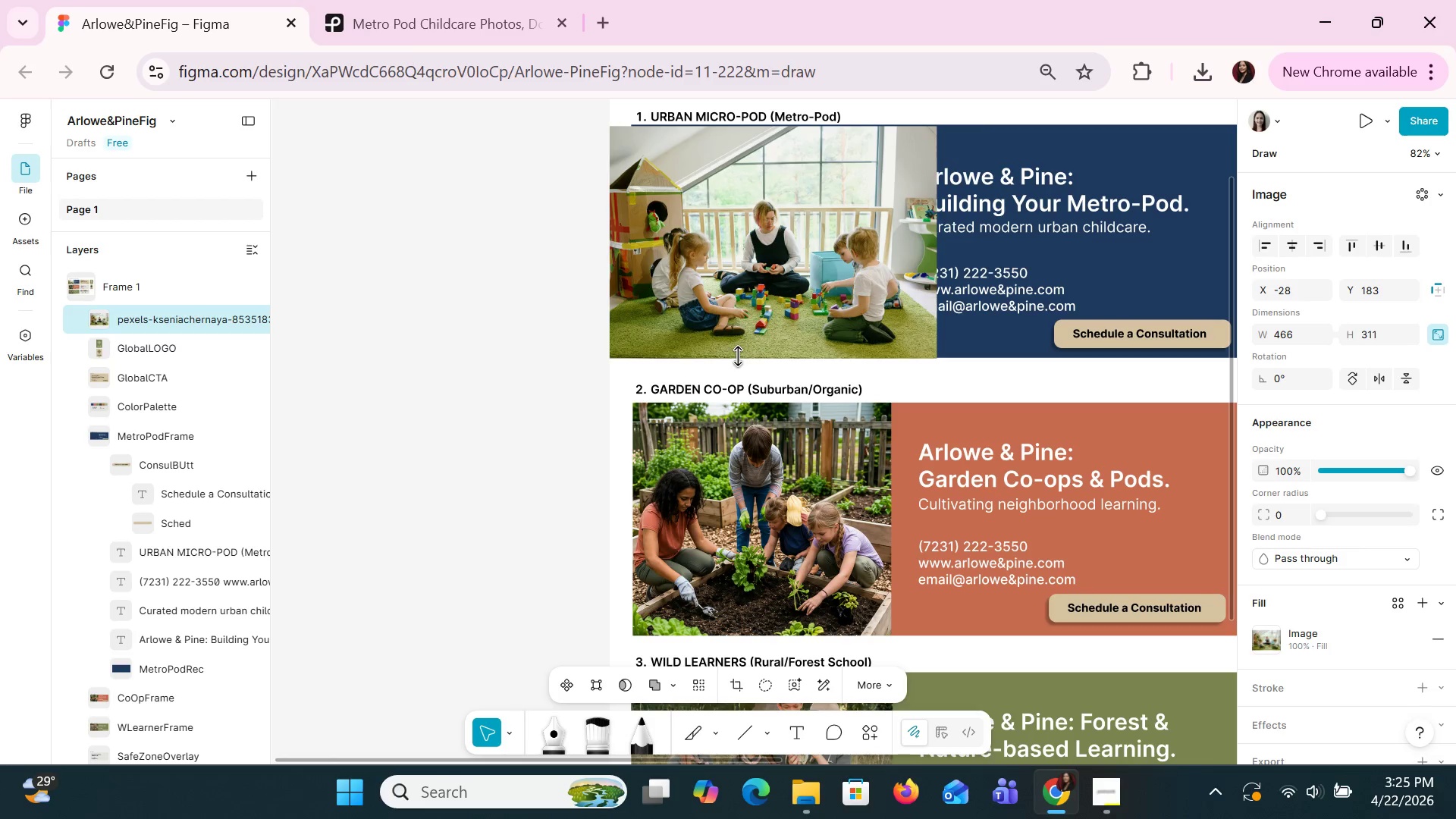 
key(ArrowDown)
 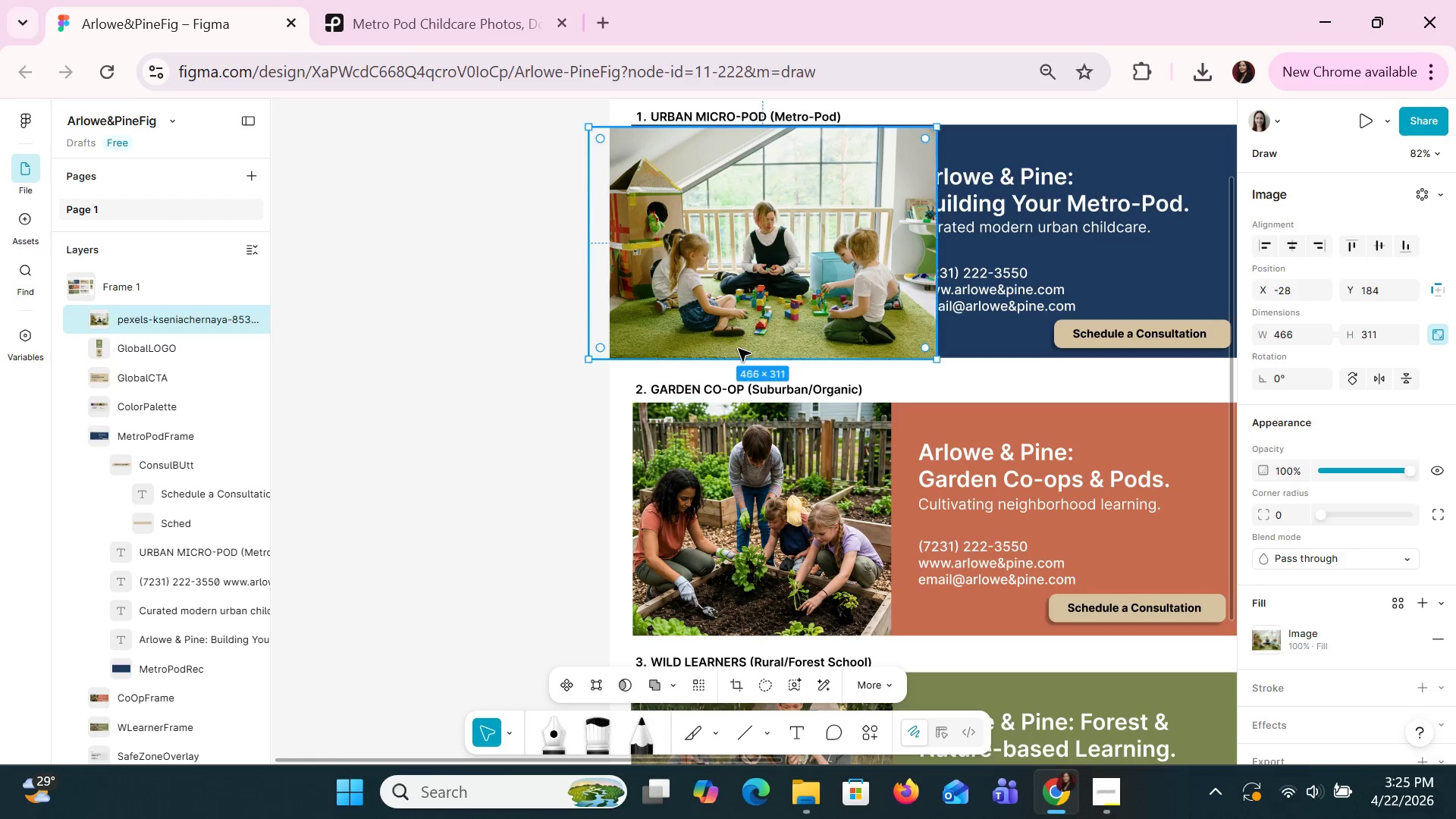 
left_click([738, 348])
 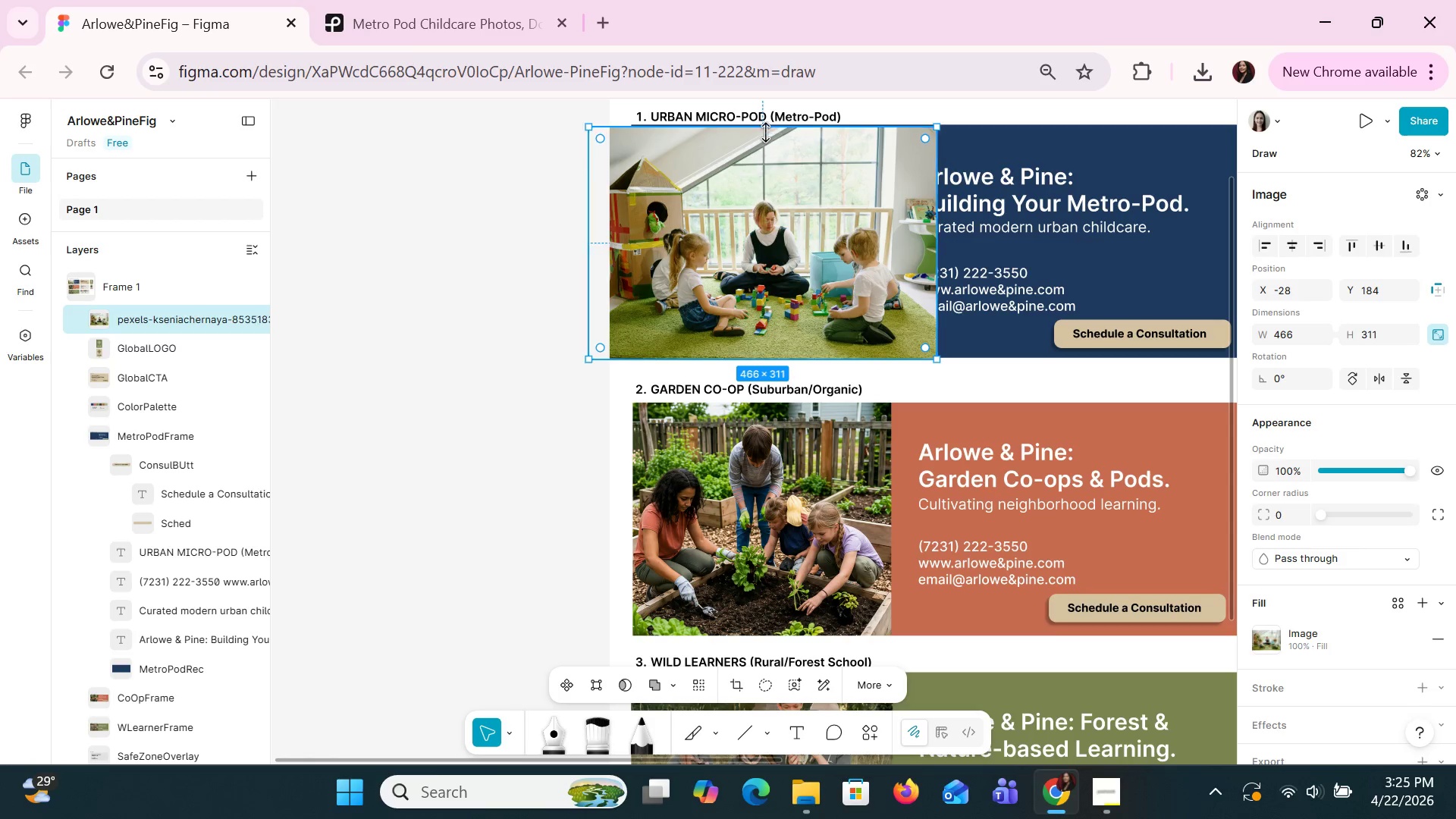 
left_click_drag(start_coordinate=[767, 130], to_coordinate=[767, 124])
 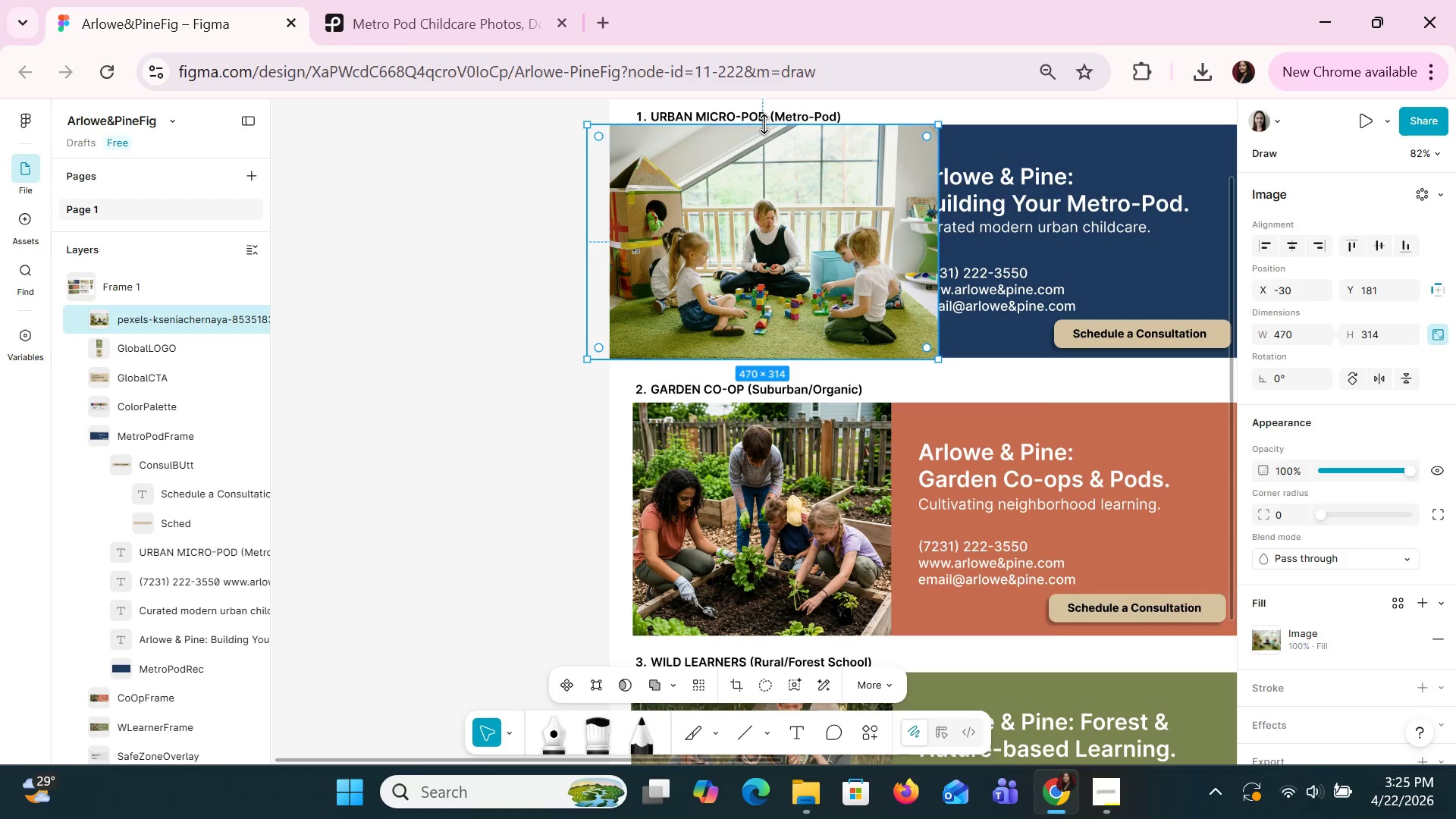 
key(ArrowLeft)
 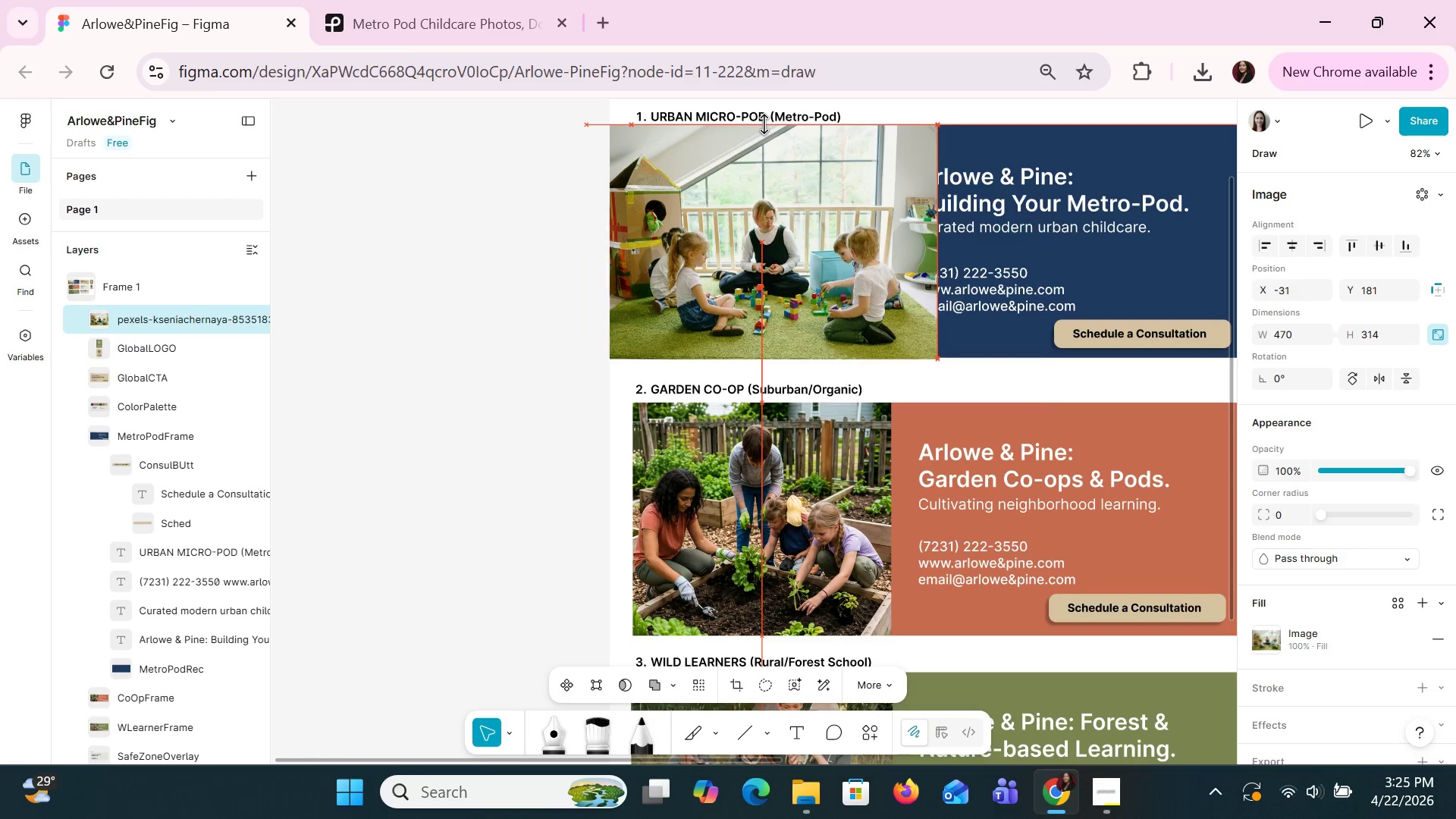 
key(ArrowLeft)
 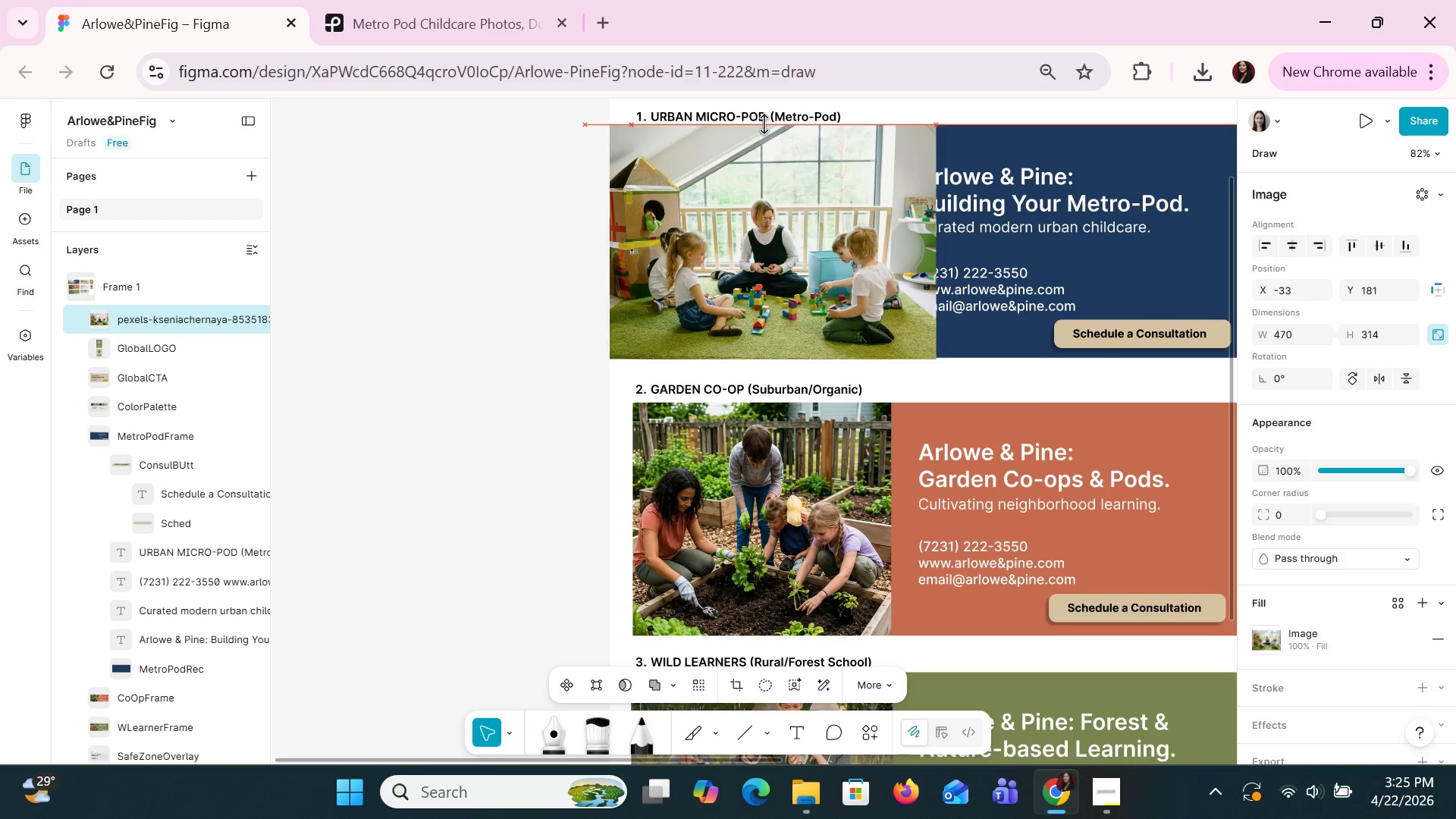 
key(ArrowLeft)
 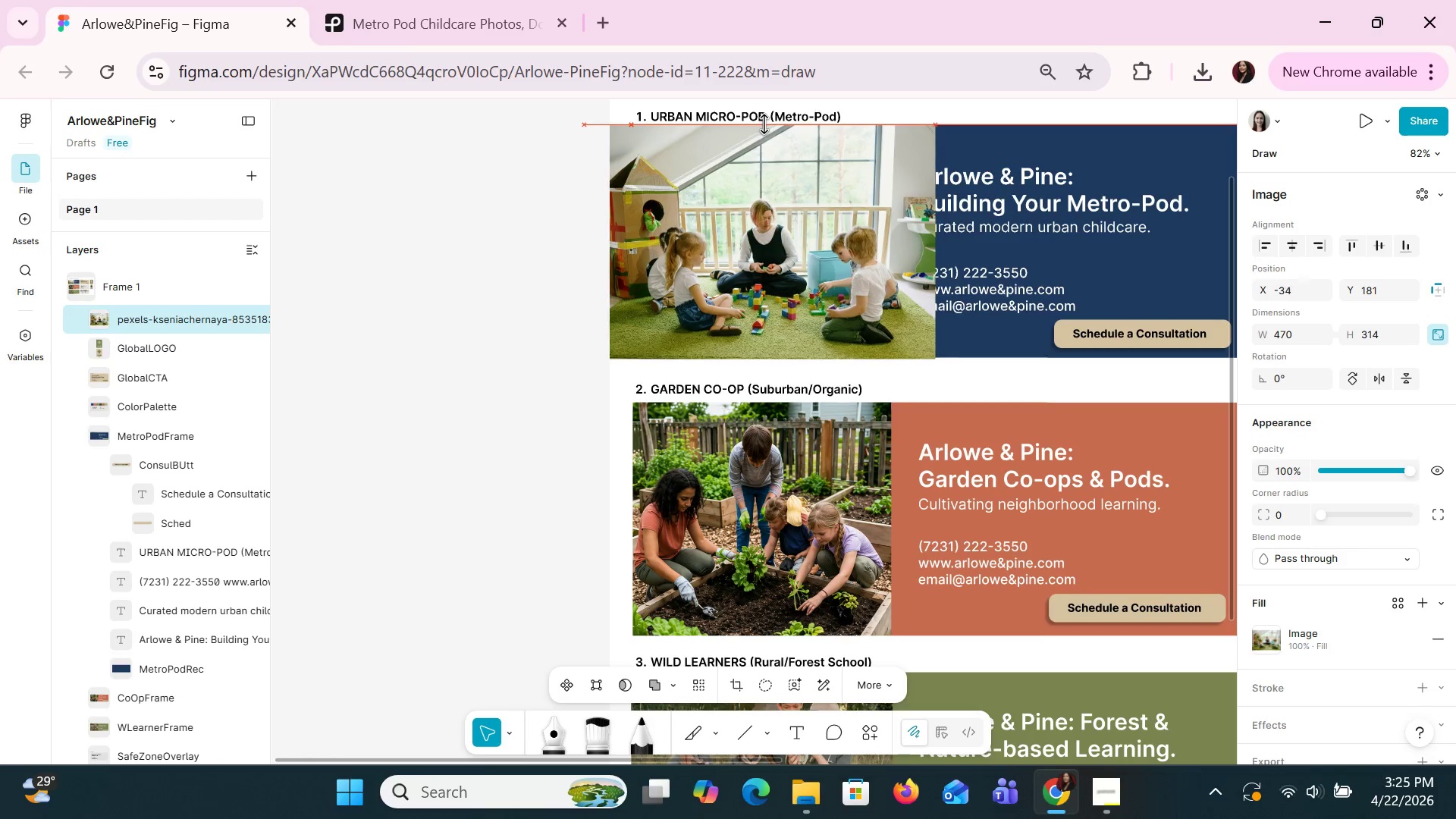 
key(ArrowLeft)
 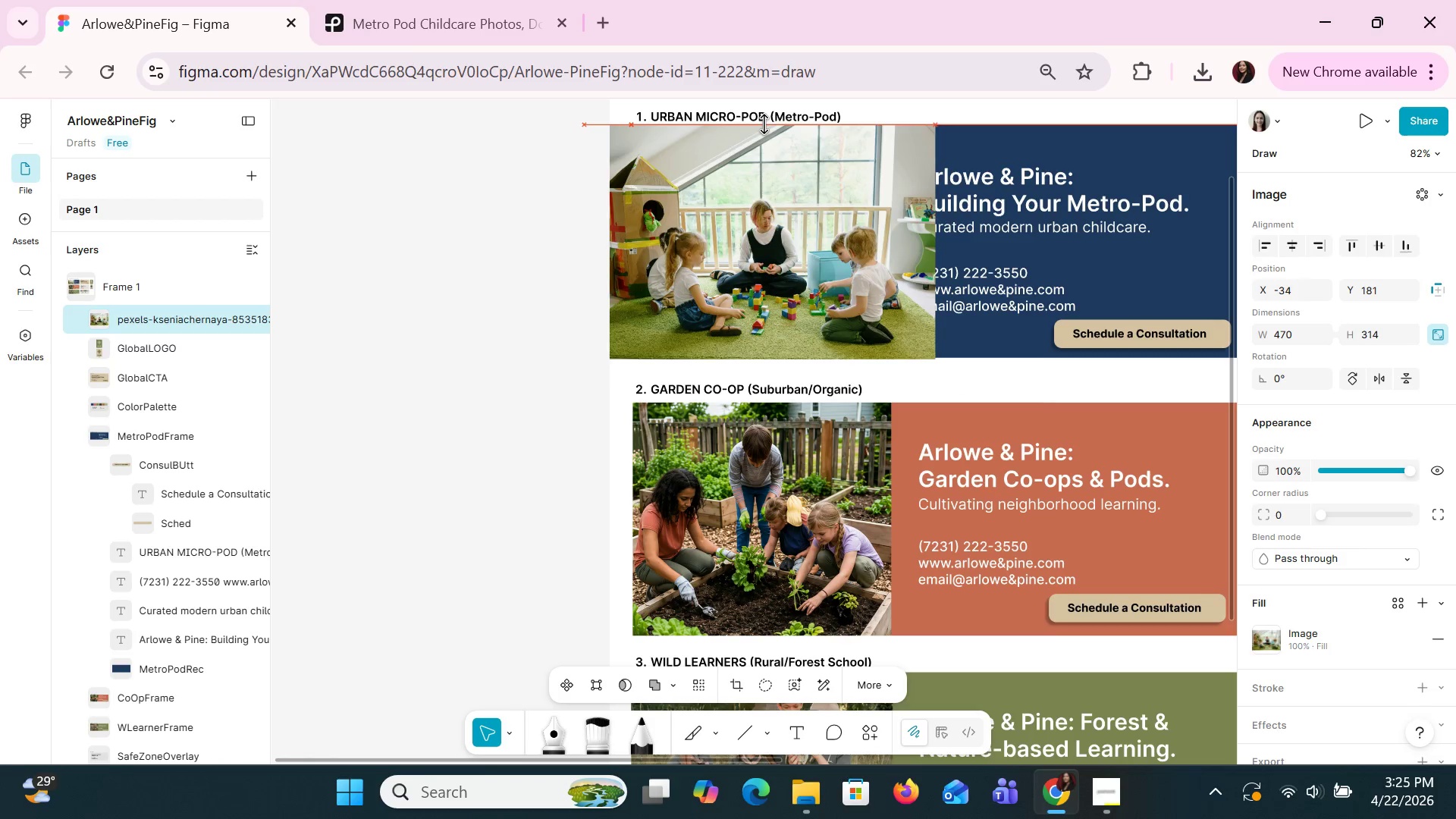 
key(ArrowLeft)
 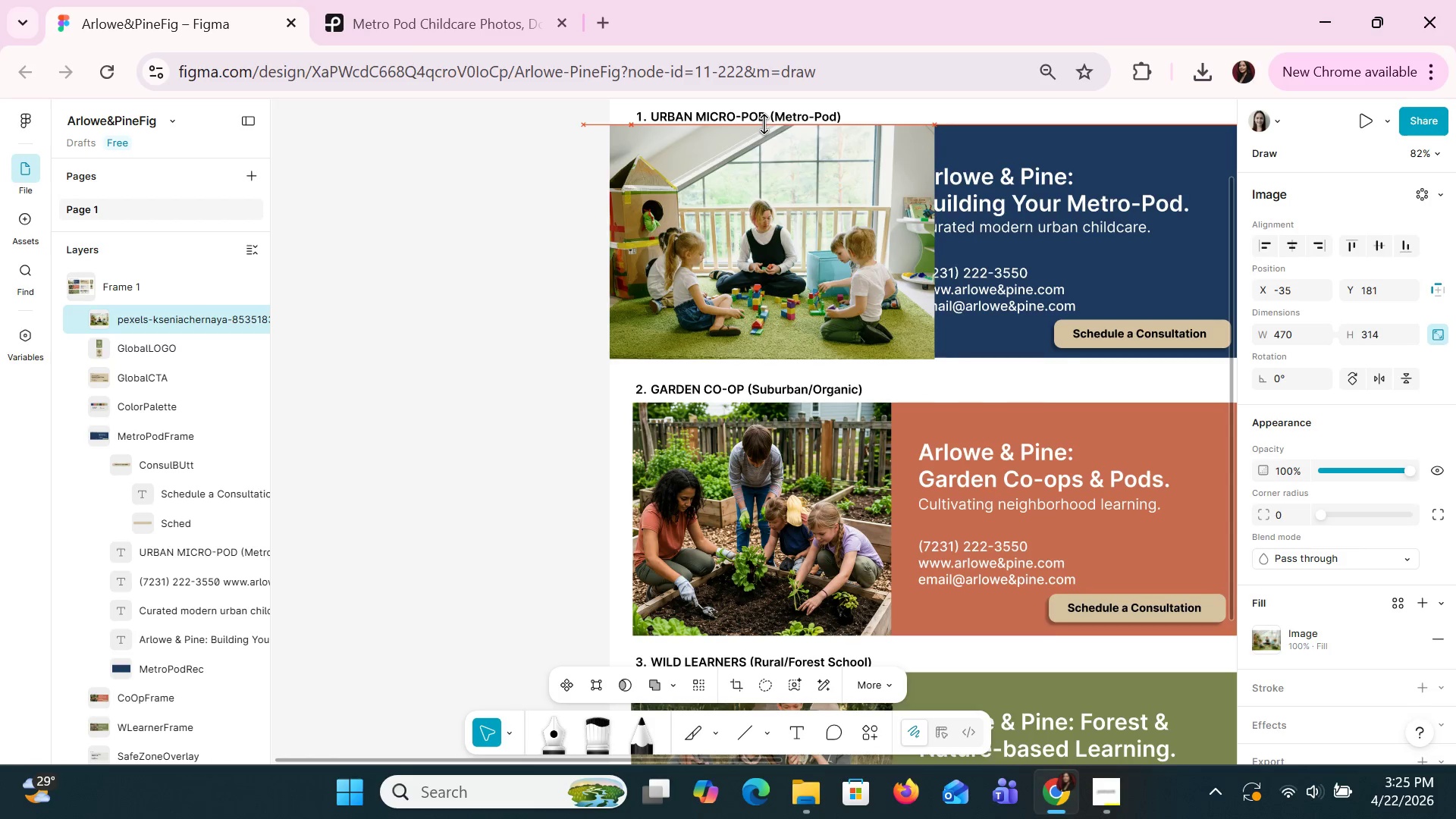 
key(ArrowLeft)
 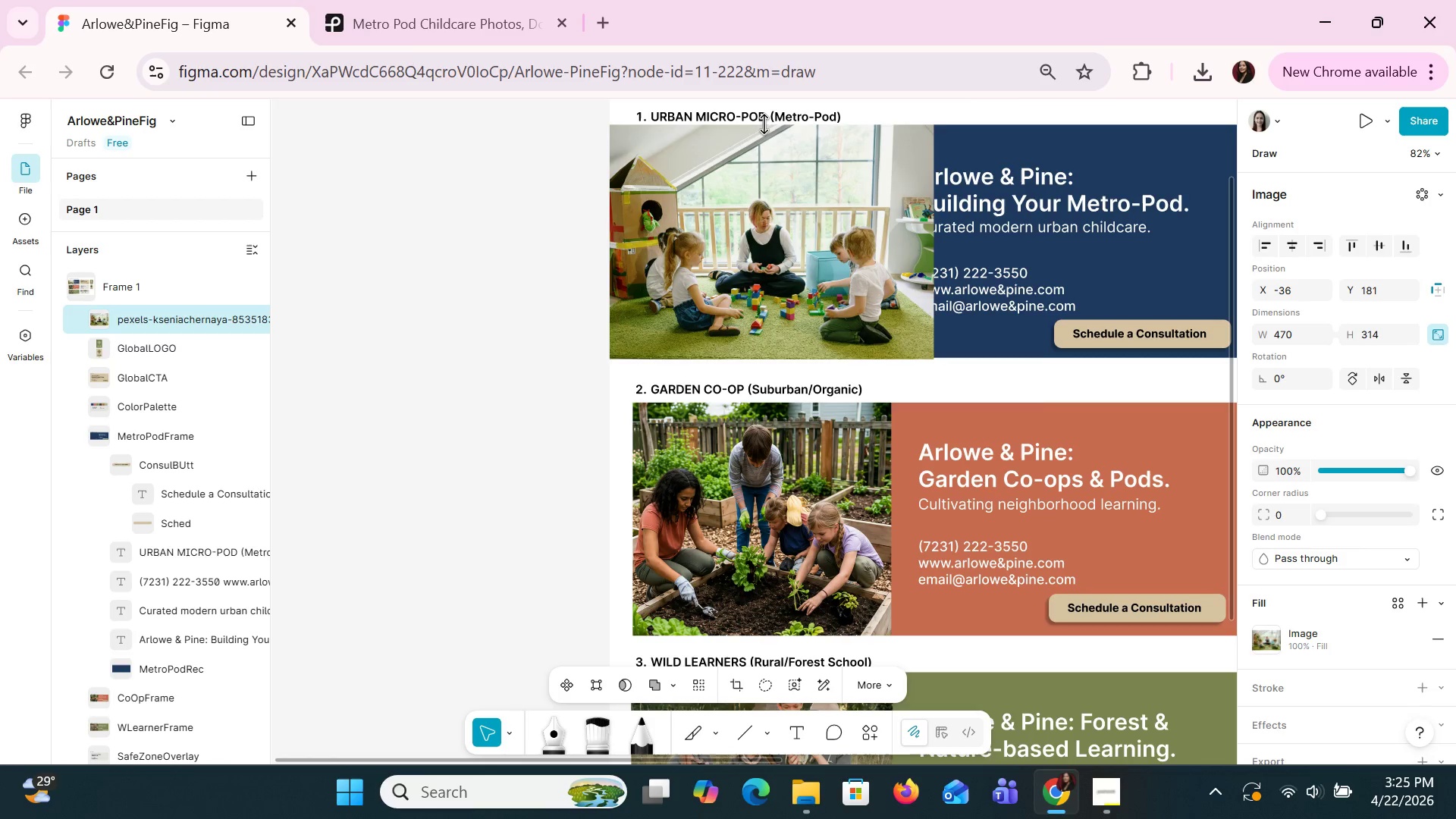 
key(ArrowLeft)
 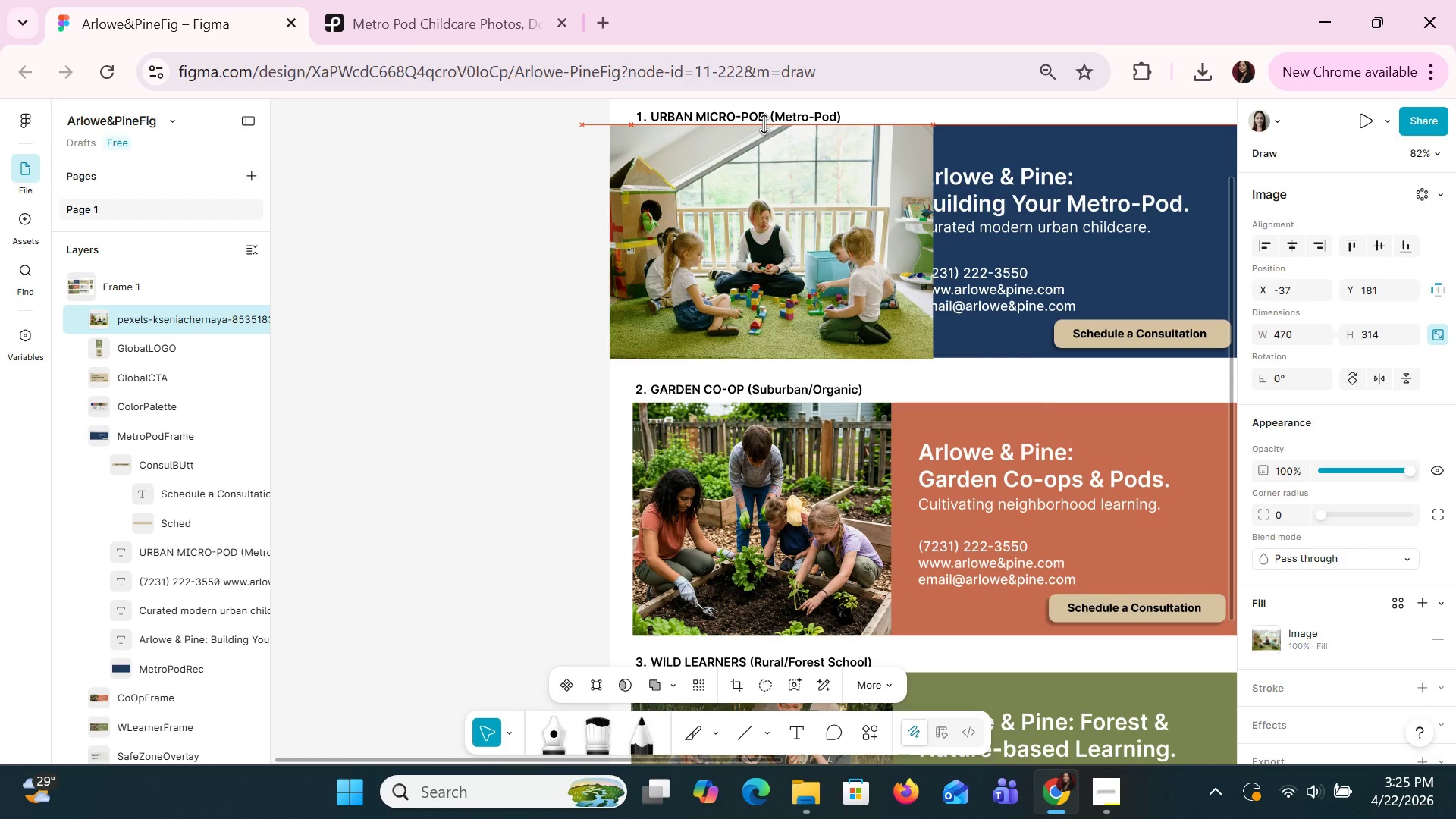 
key(ArrowLeft)
 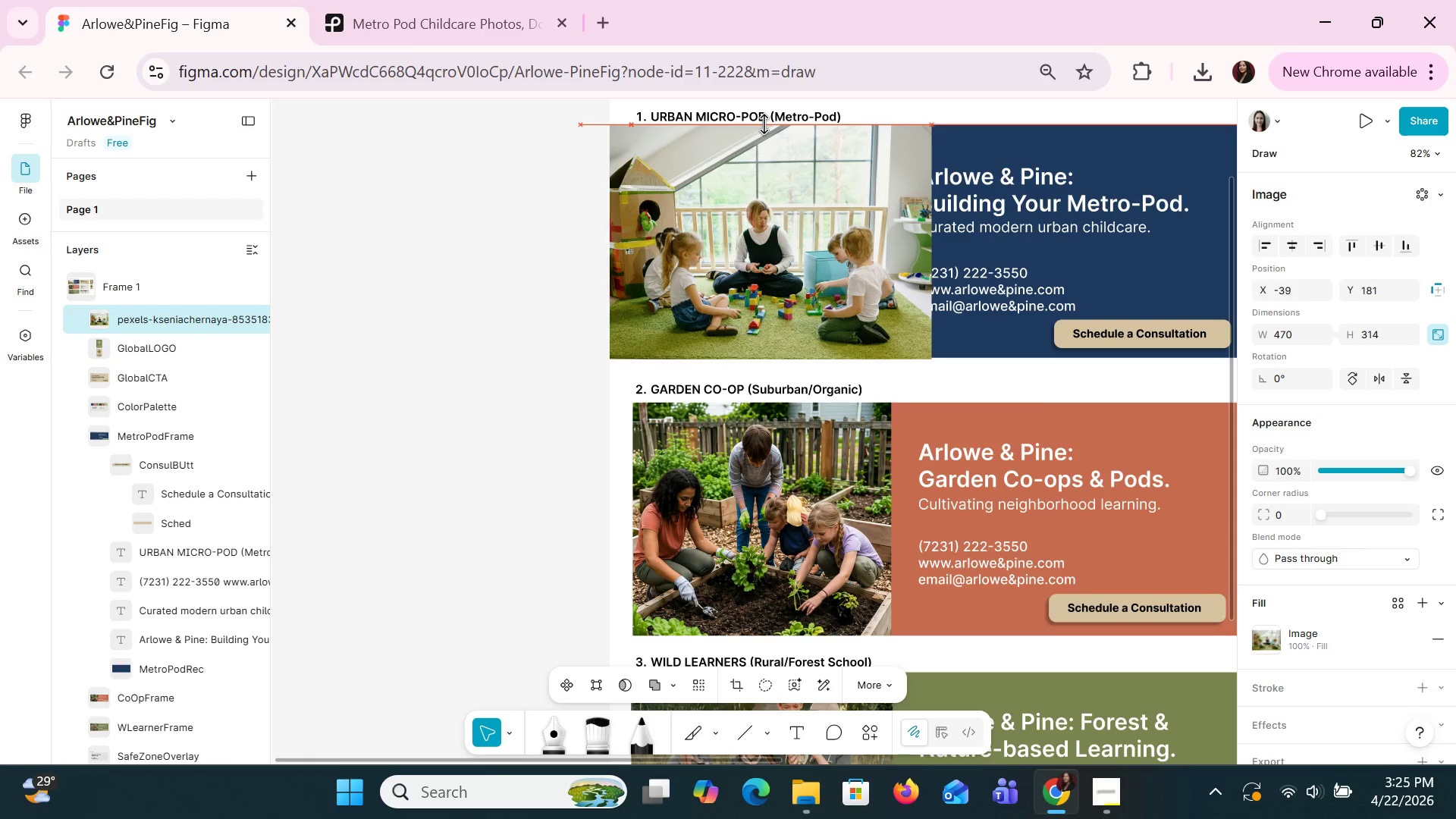 
key(ArrowLeft)
 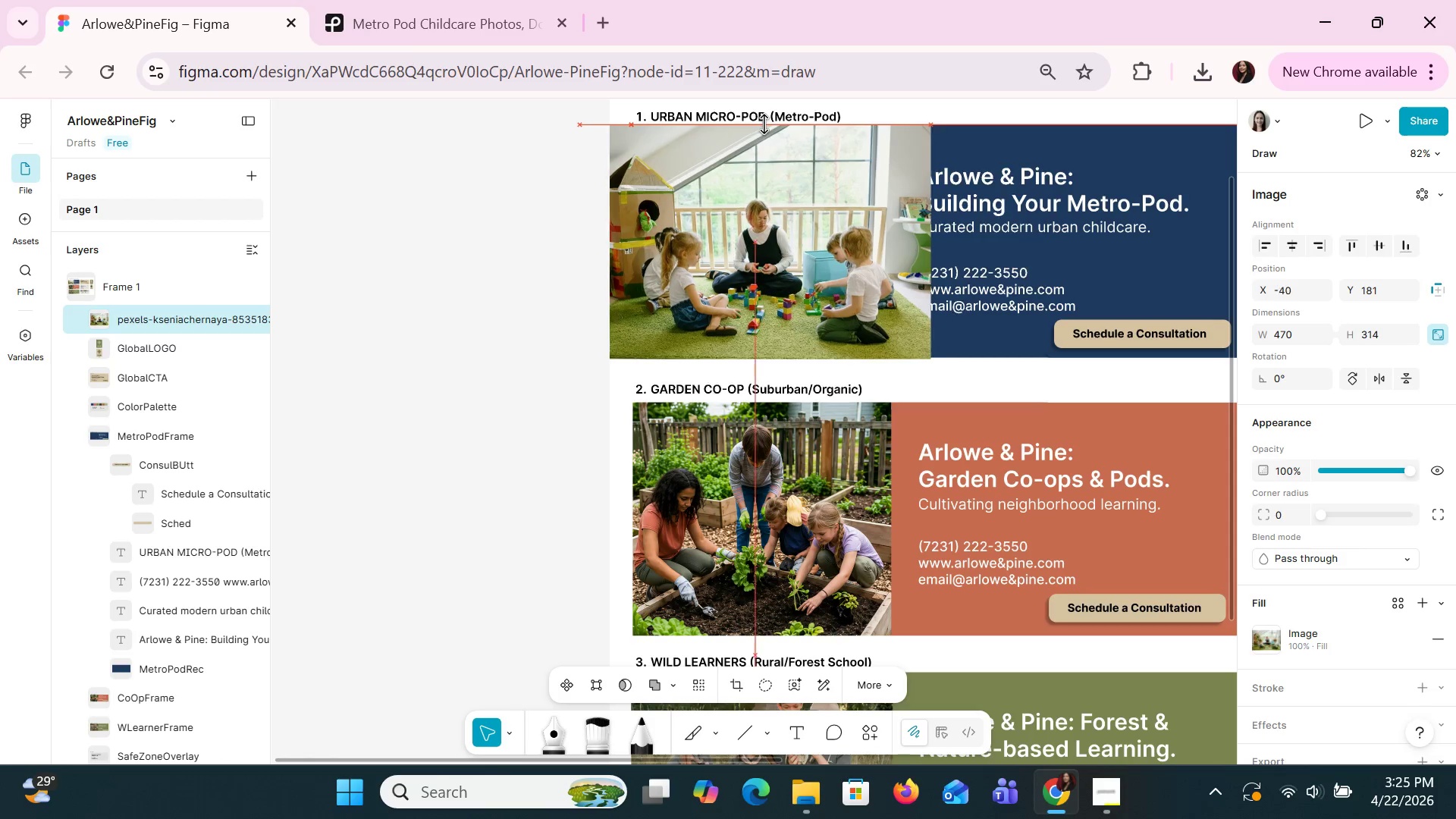 
key(ArrowLeft)
 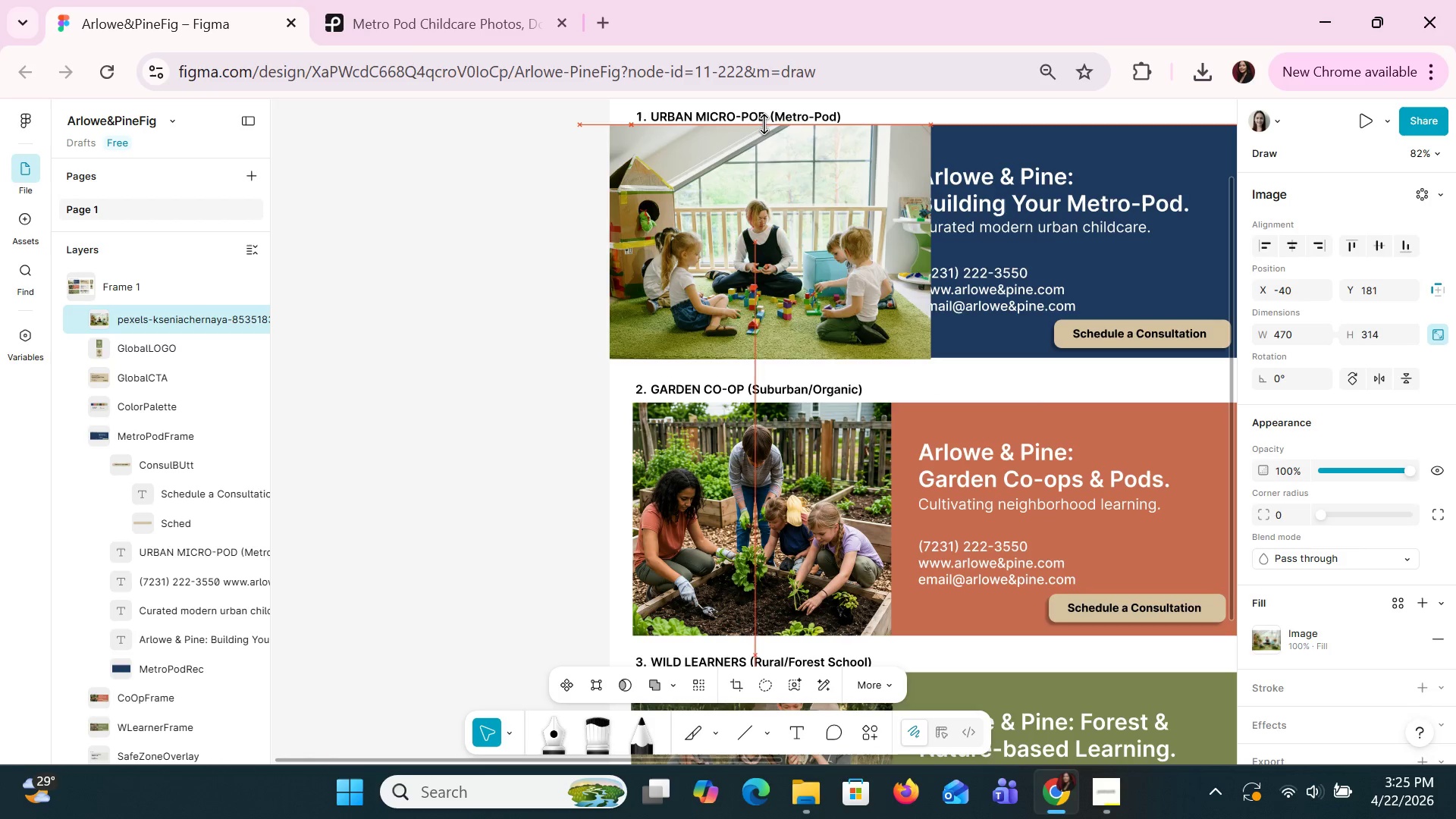 
key(ArrowLeft)
 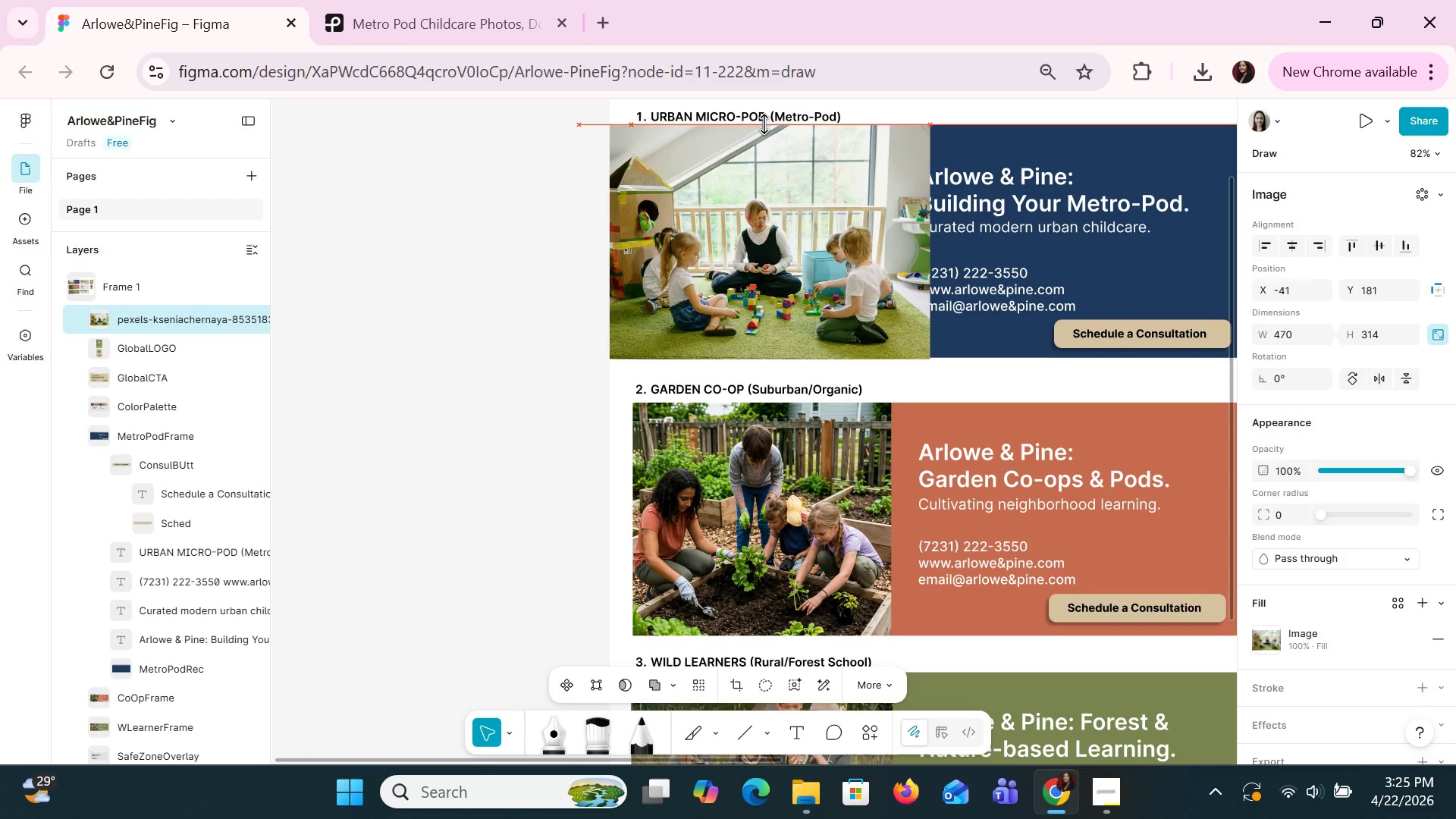 
key(ArrowLeft)
 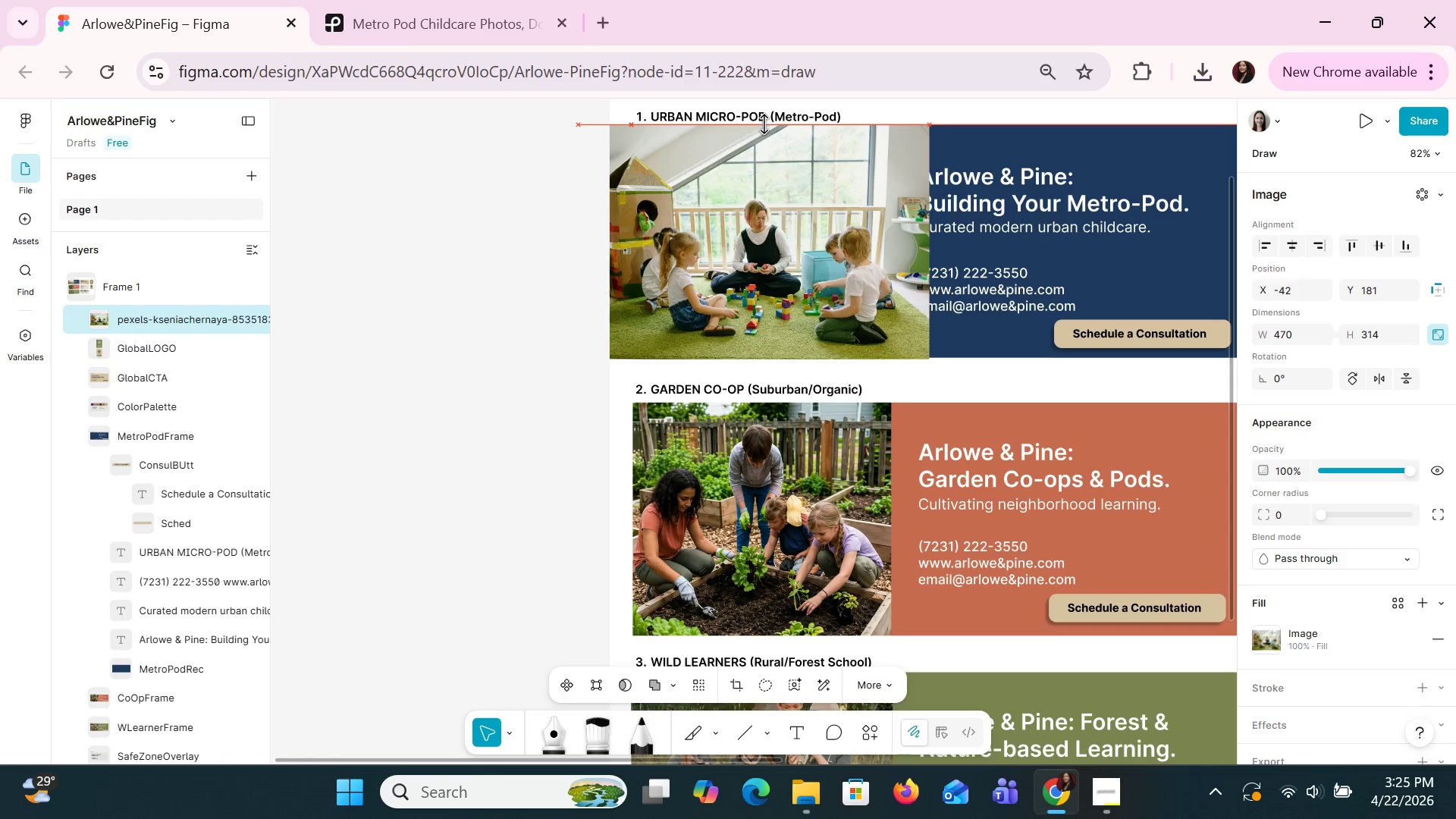 
hold_key(key=ArrowLeft, duration=0.83)
 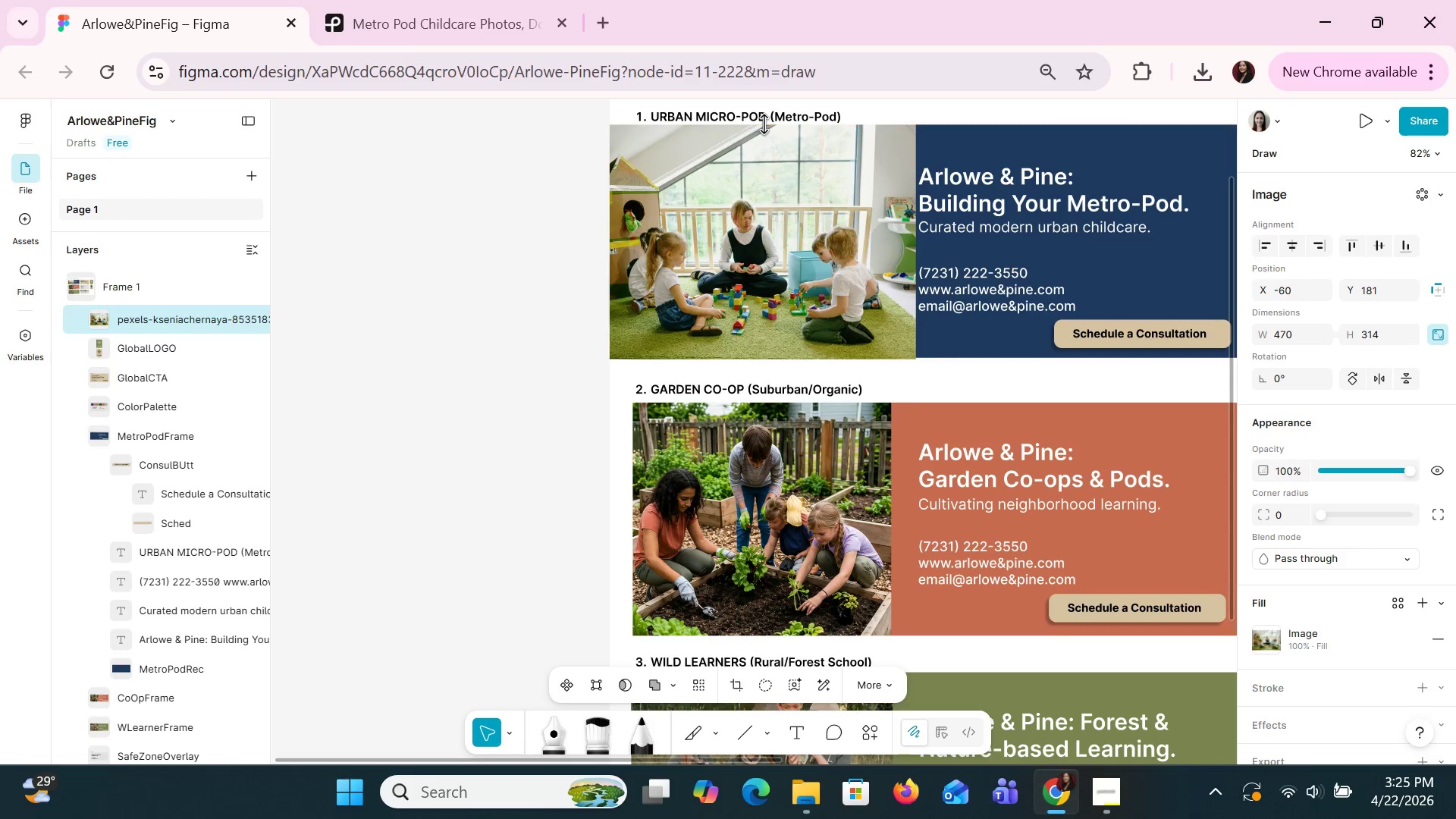 
wait(5.94)
 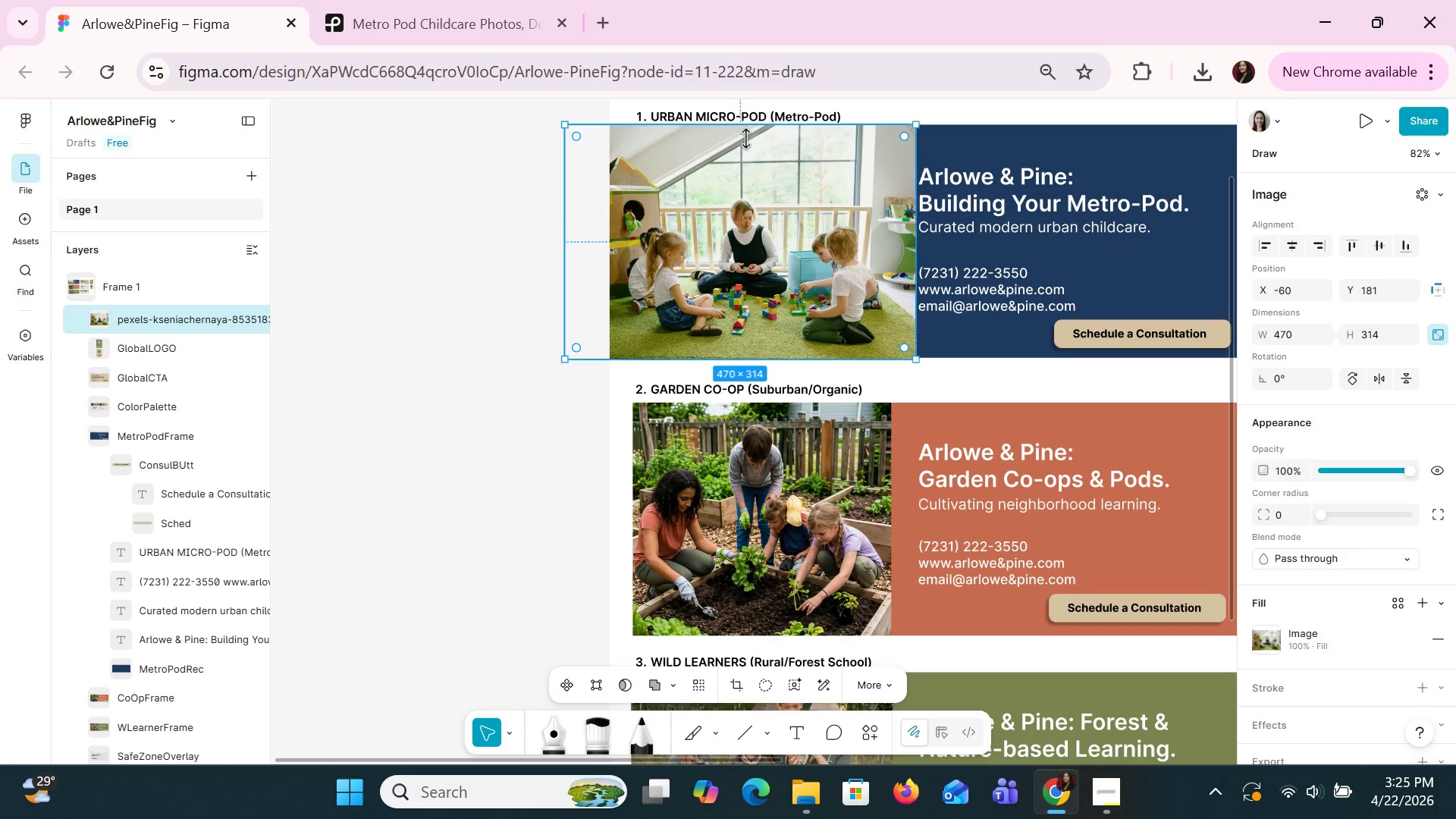 
left_click([742, 312])
 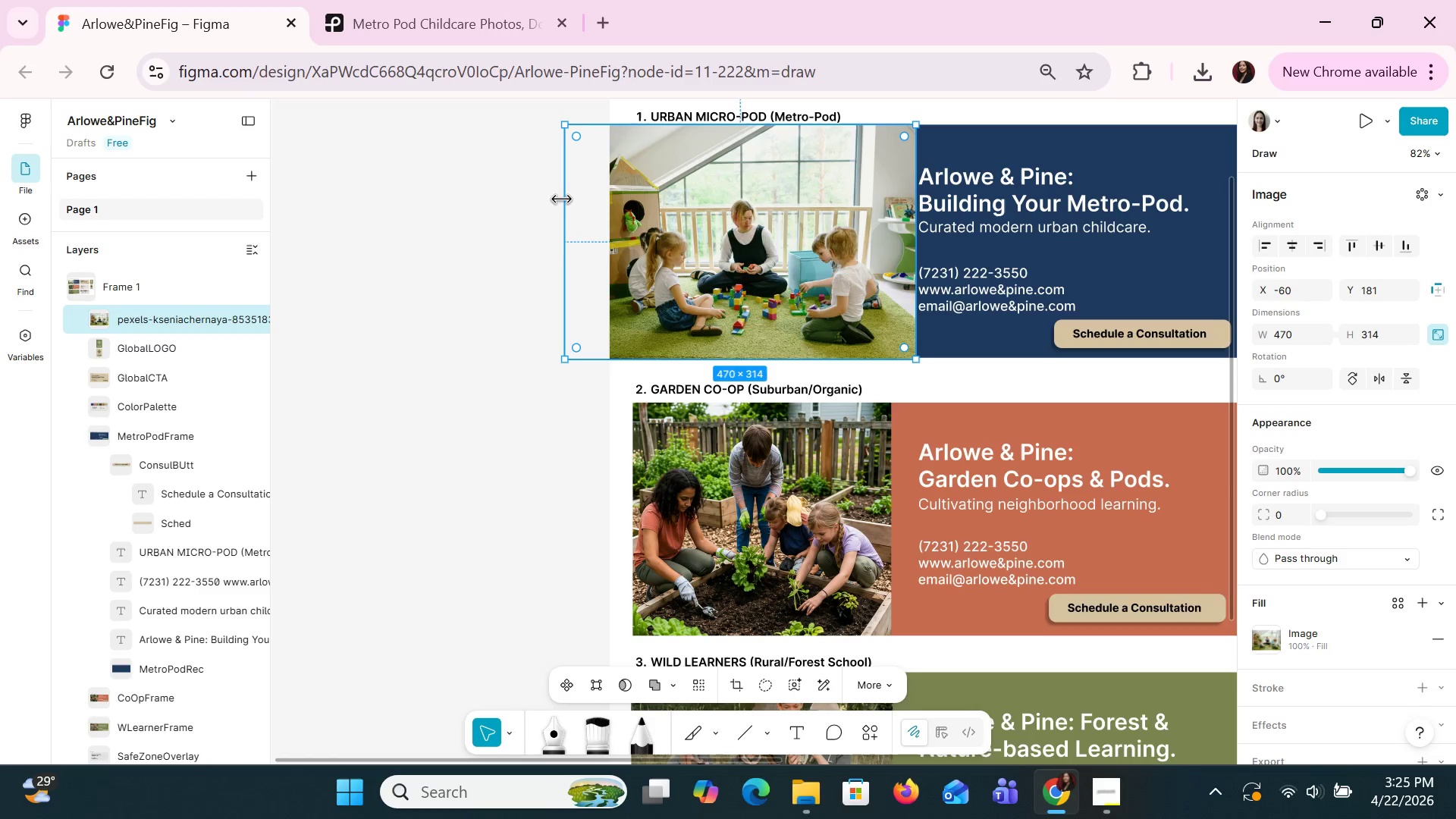 
left_click_drag(start_coordinate=[562, 257], to_coordinate=[601, 266])
 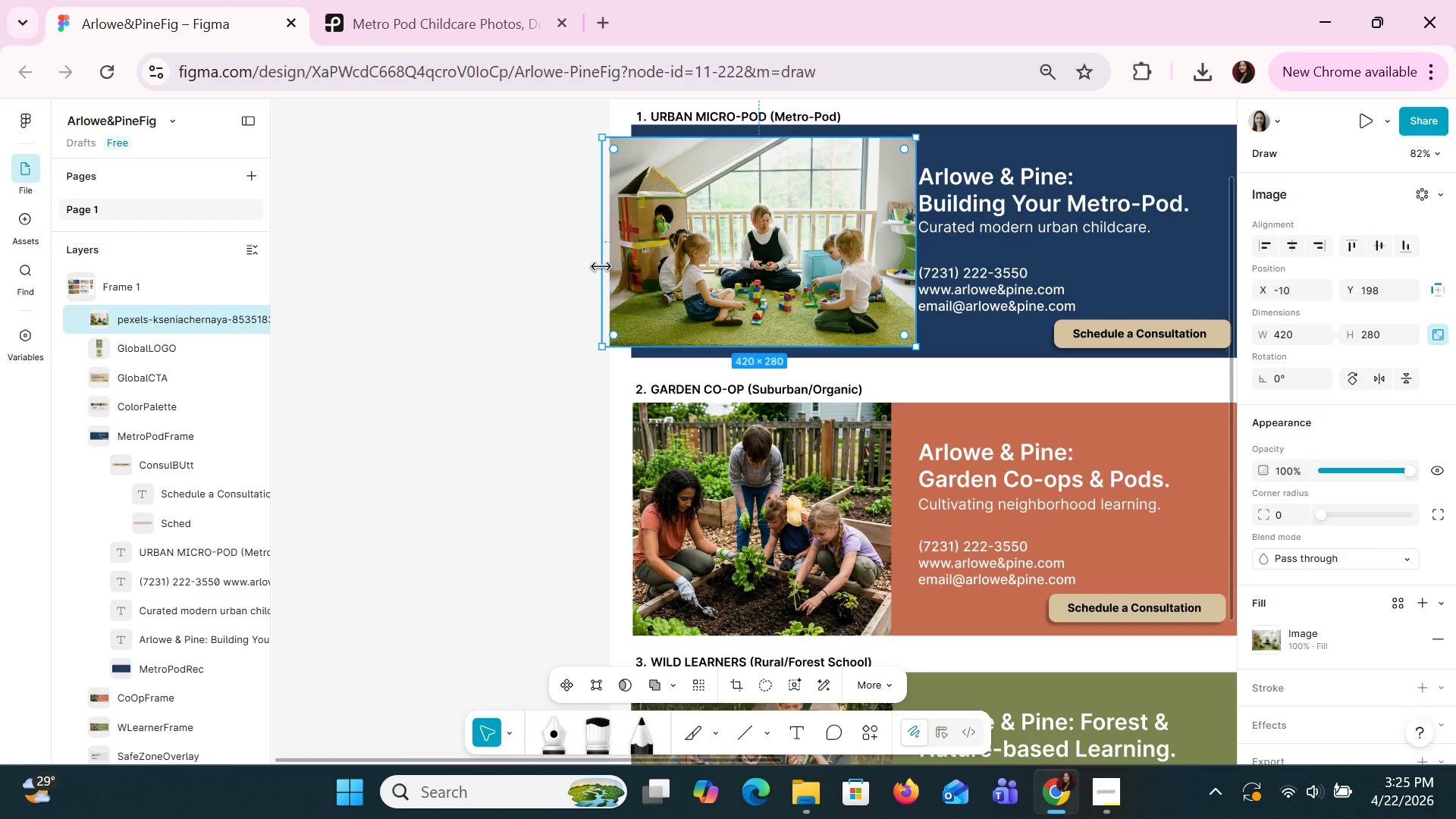 
key(Control+Z)
 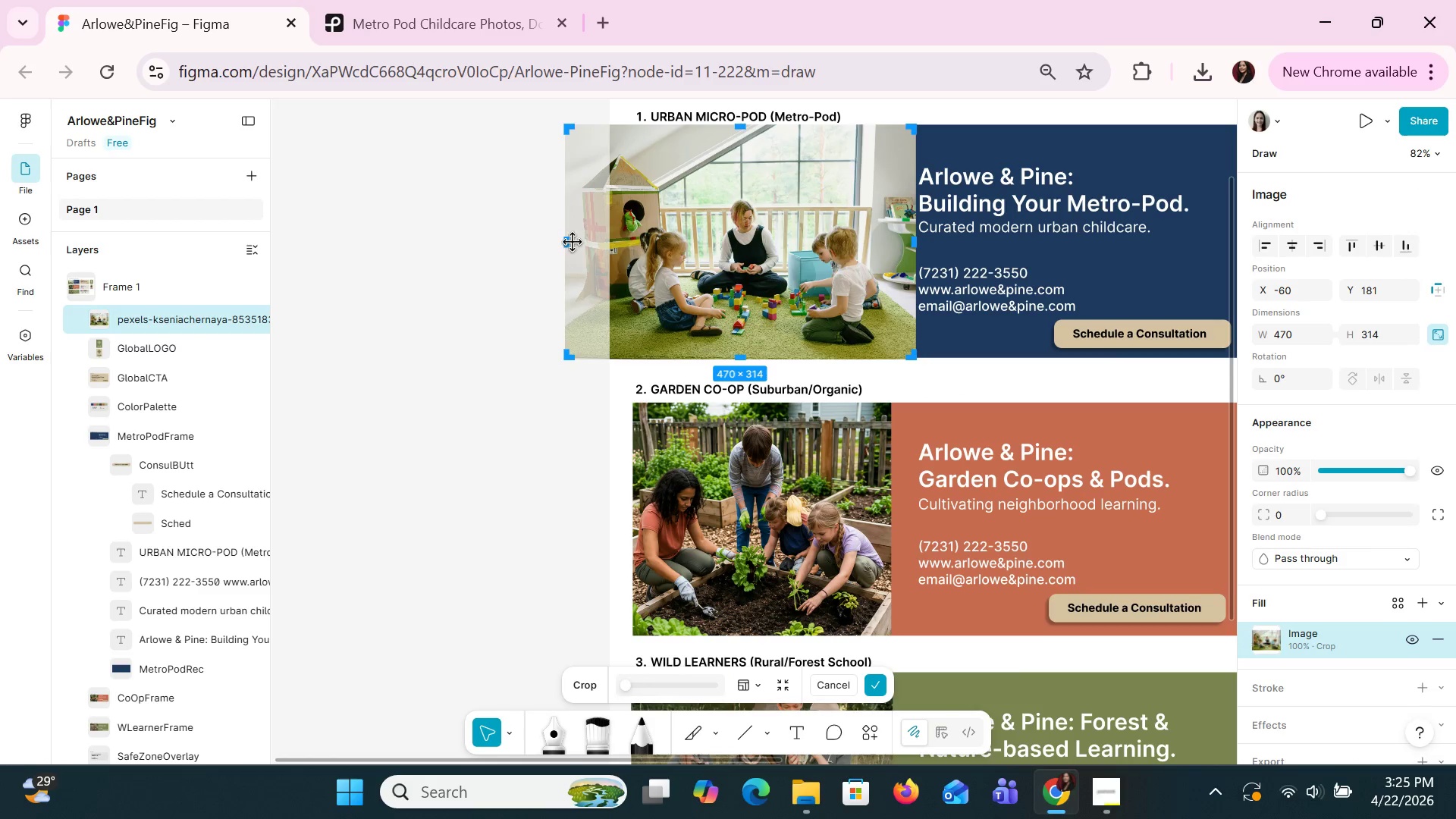 
left_click_drag(start_coordinate=[565, 244], to_coordinate=[610, 247])
 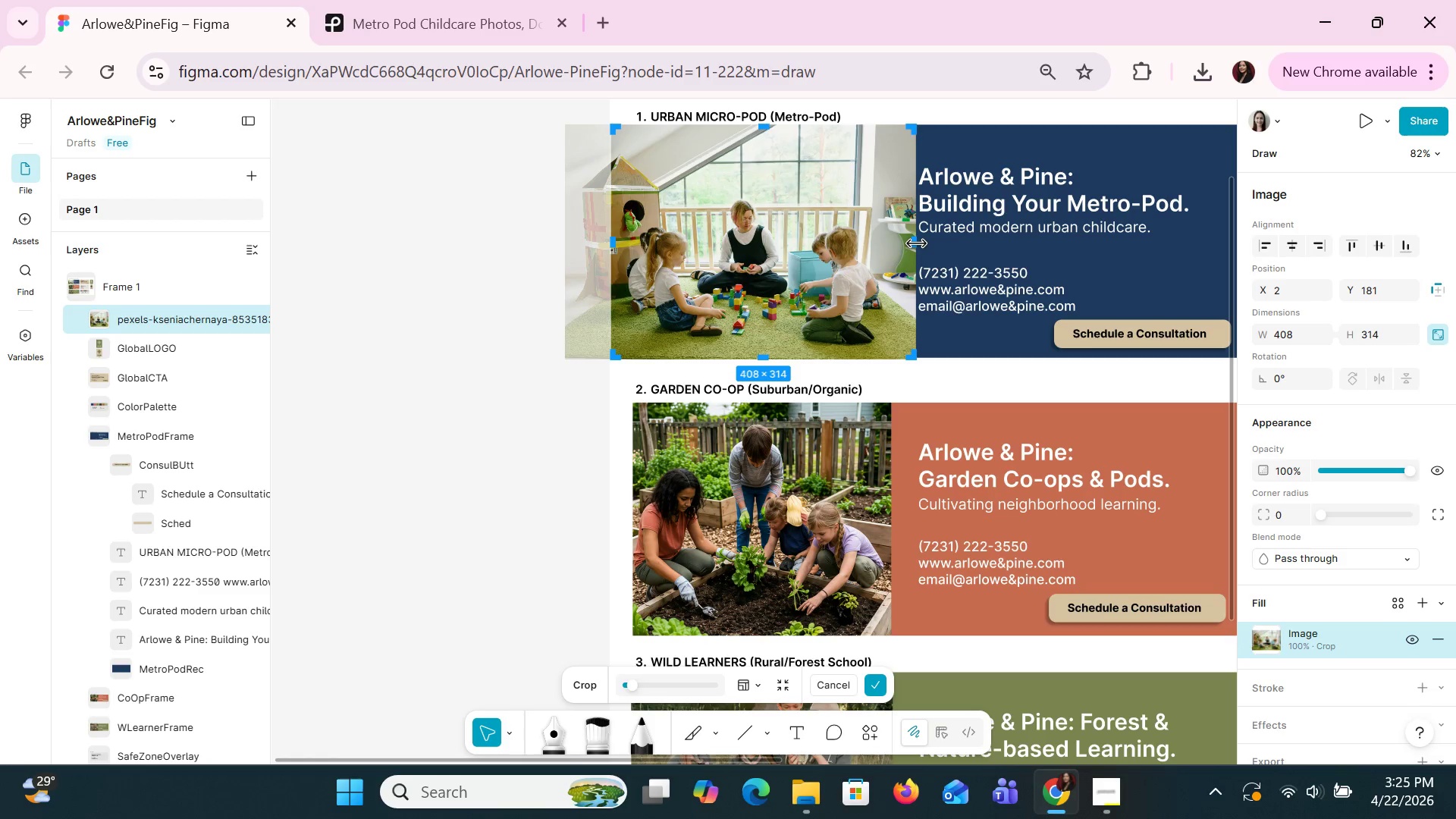 
left_click_drag(start_coordinate=[911, 244], to_coordinate=[889, 245])
 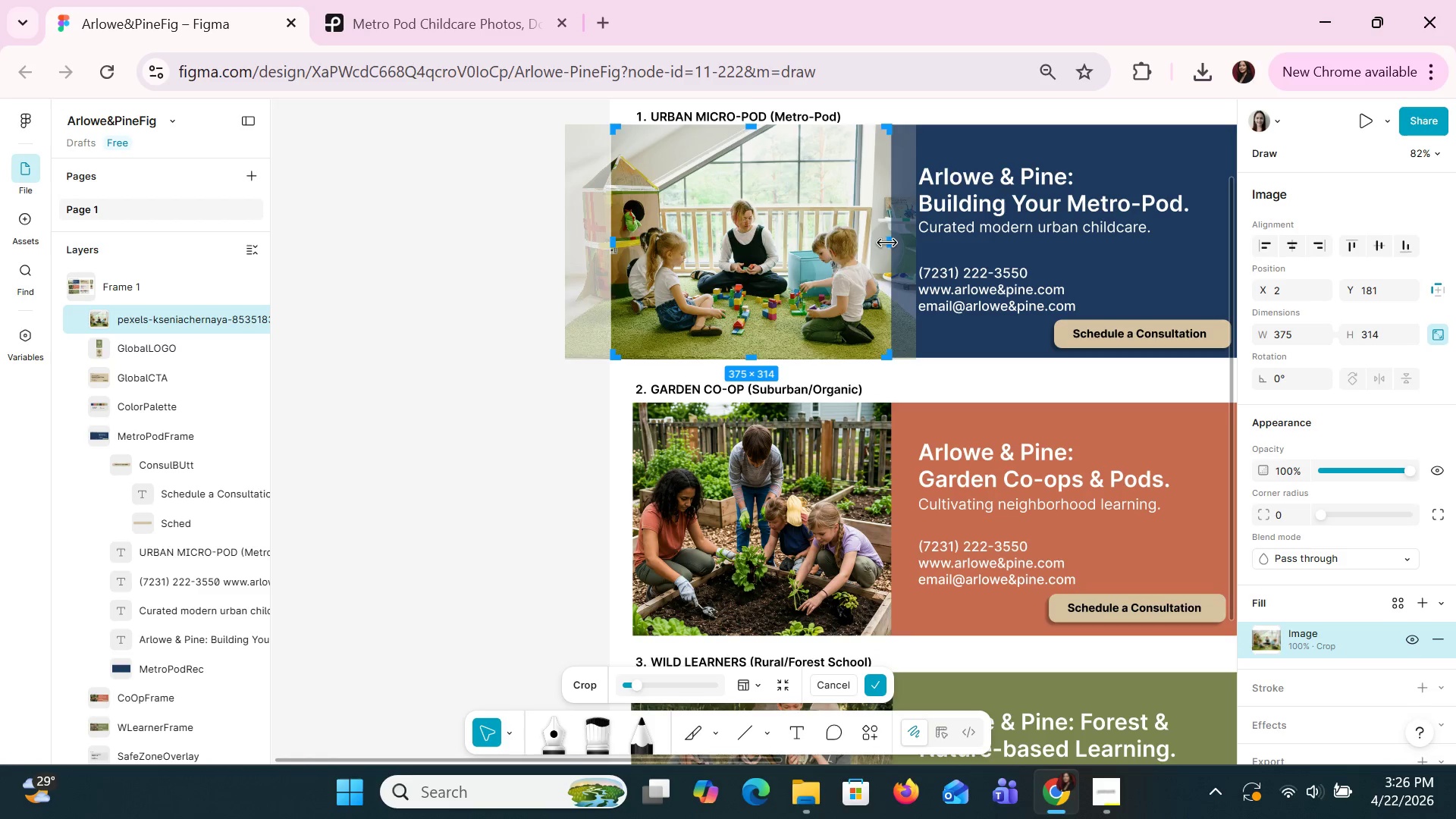 
key(Enter)
 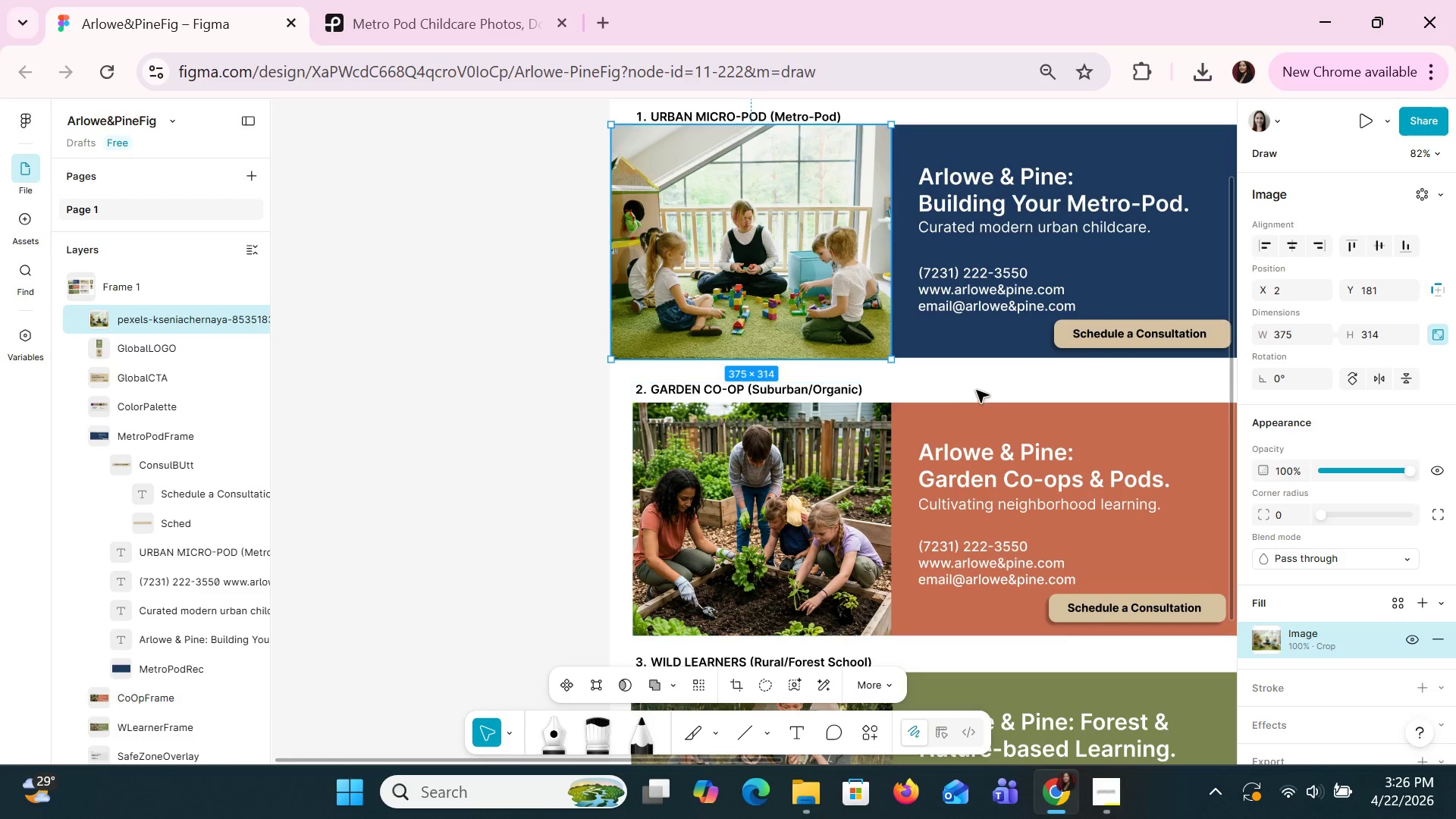 
left_click([974, 384])
 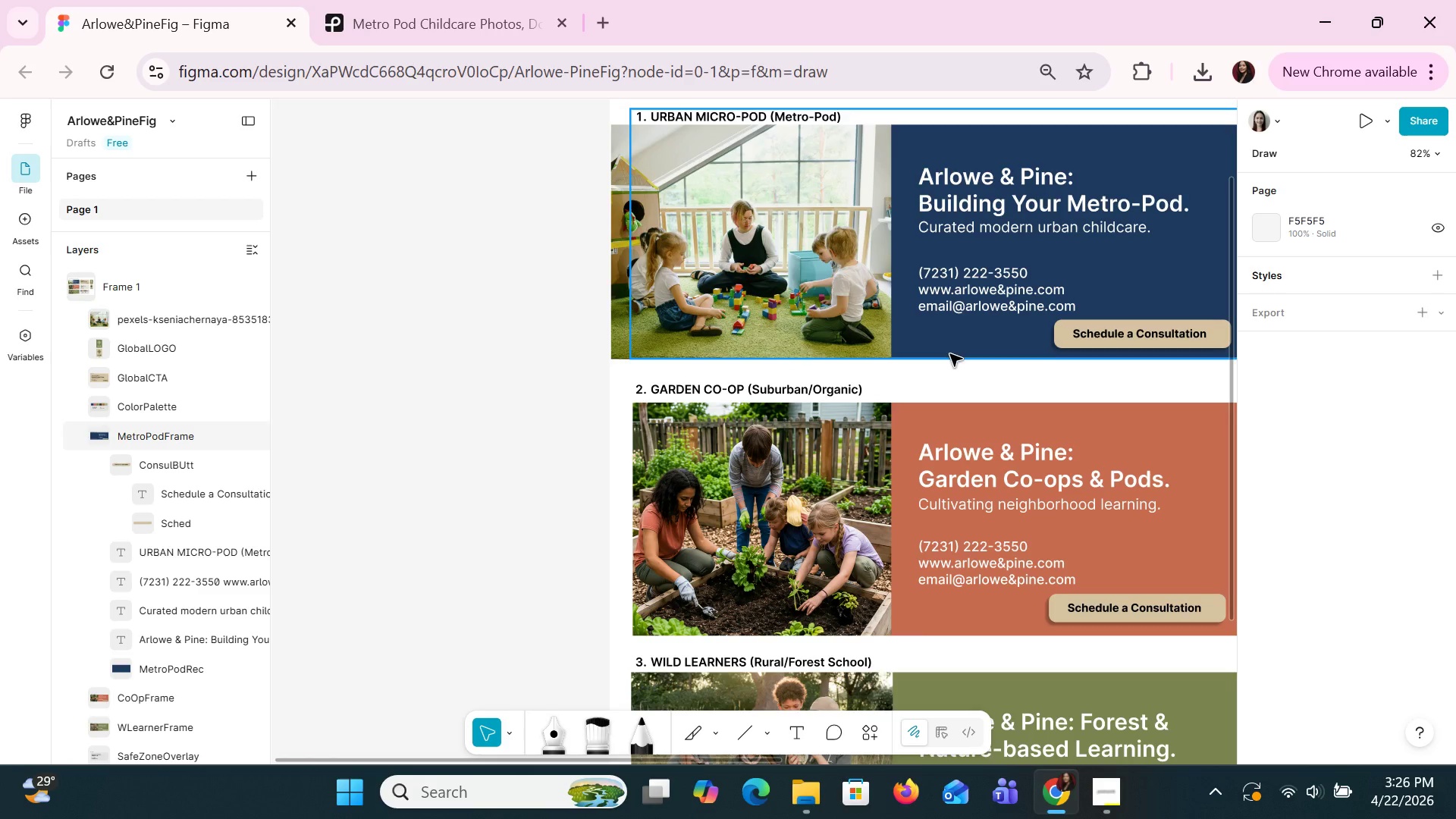 
wait(11.94)
 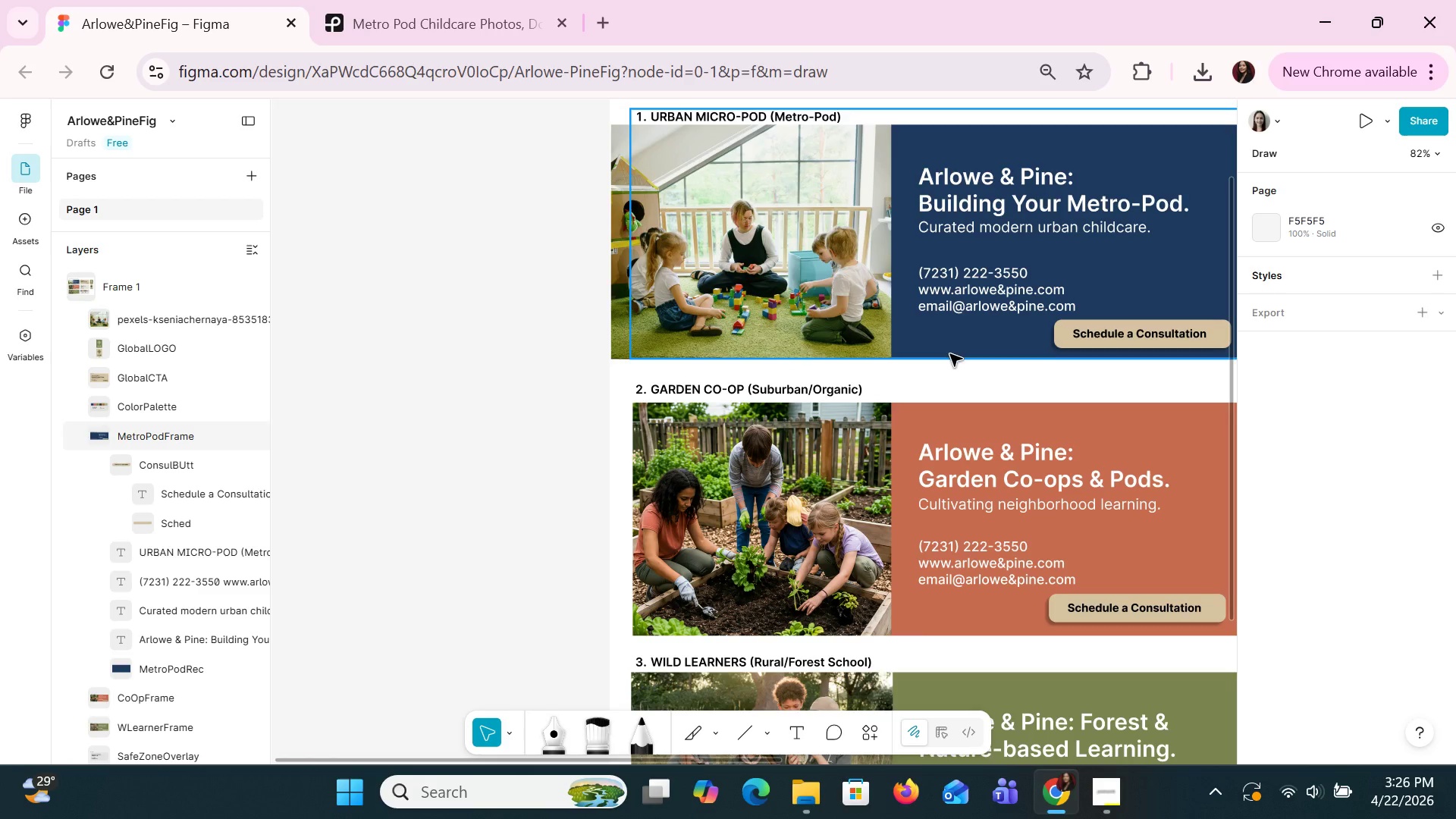 
left_click([599, 318])
 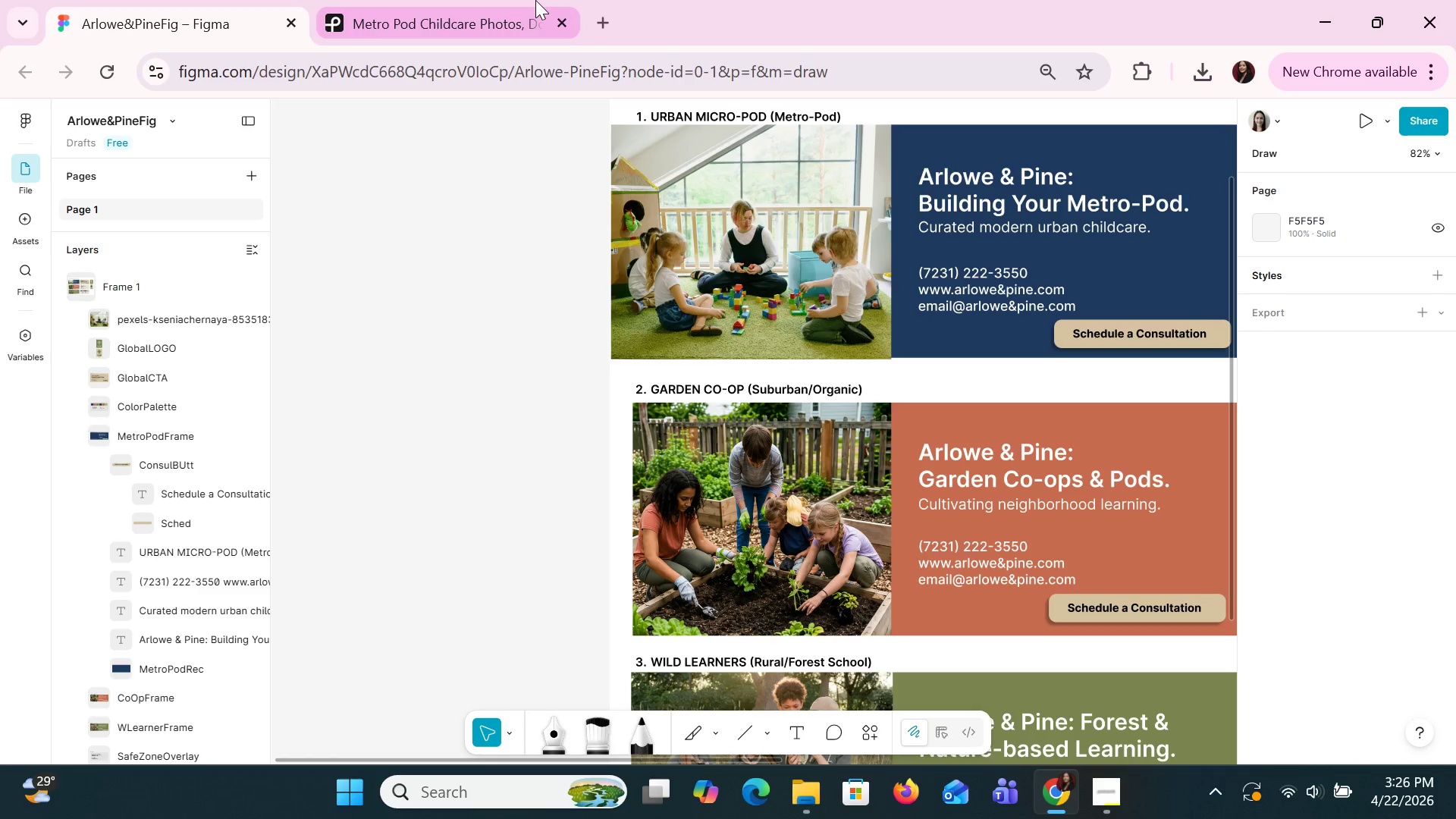 
left_click([535, 0])
 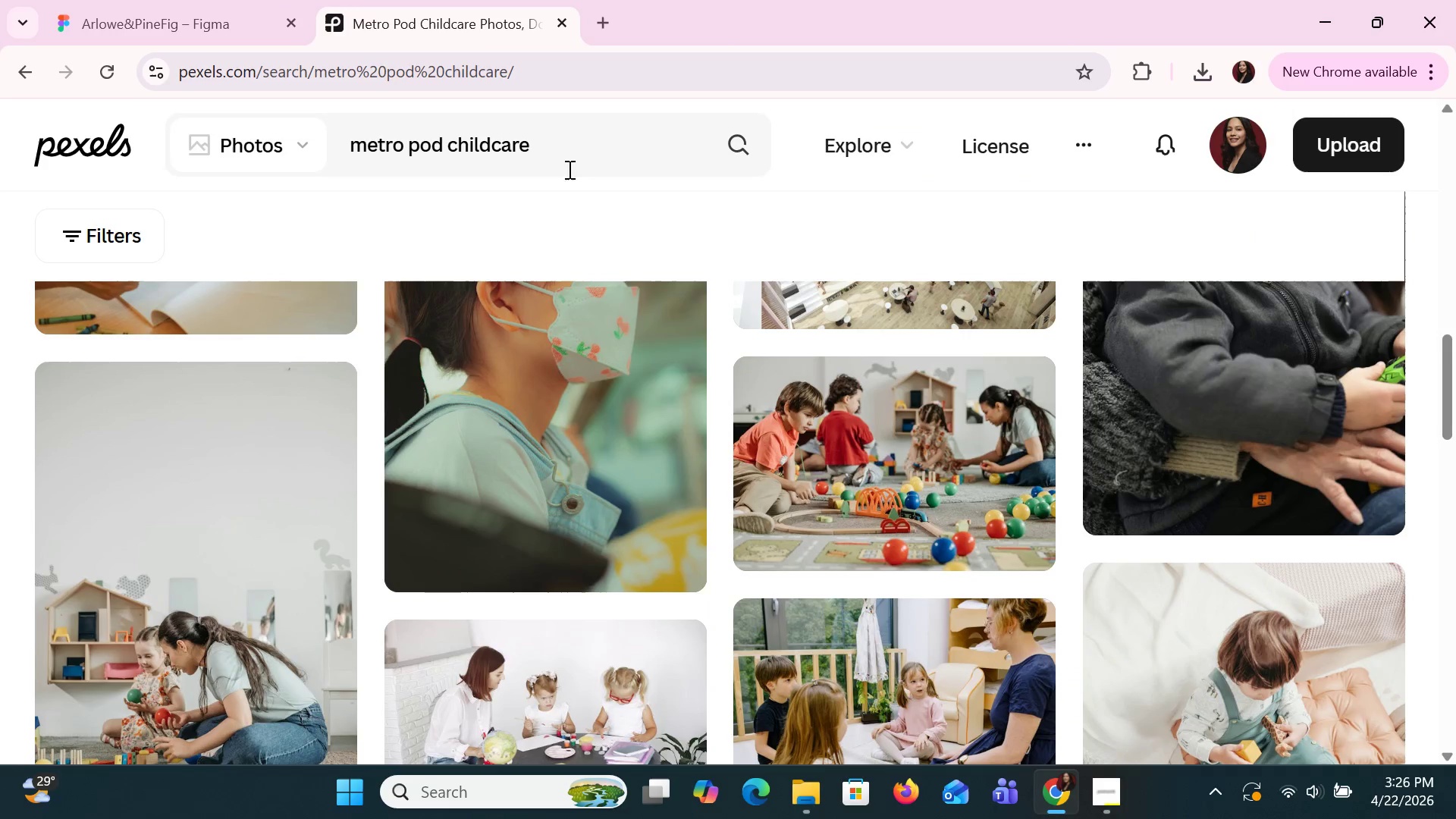 
left_click_drag(start_coordinate=[576, 160], to_coordinate=[326, 133])
 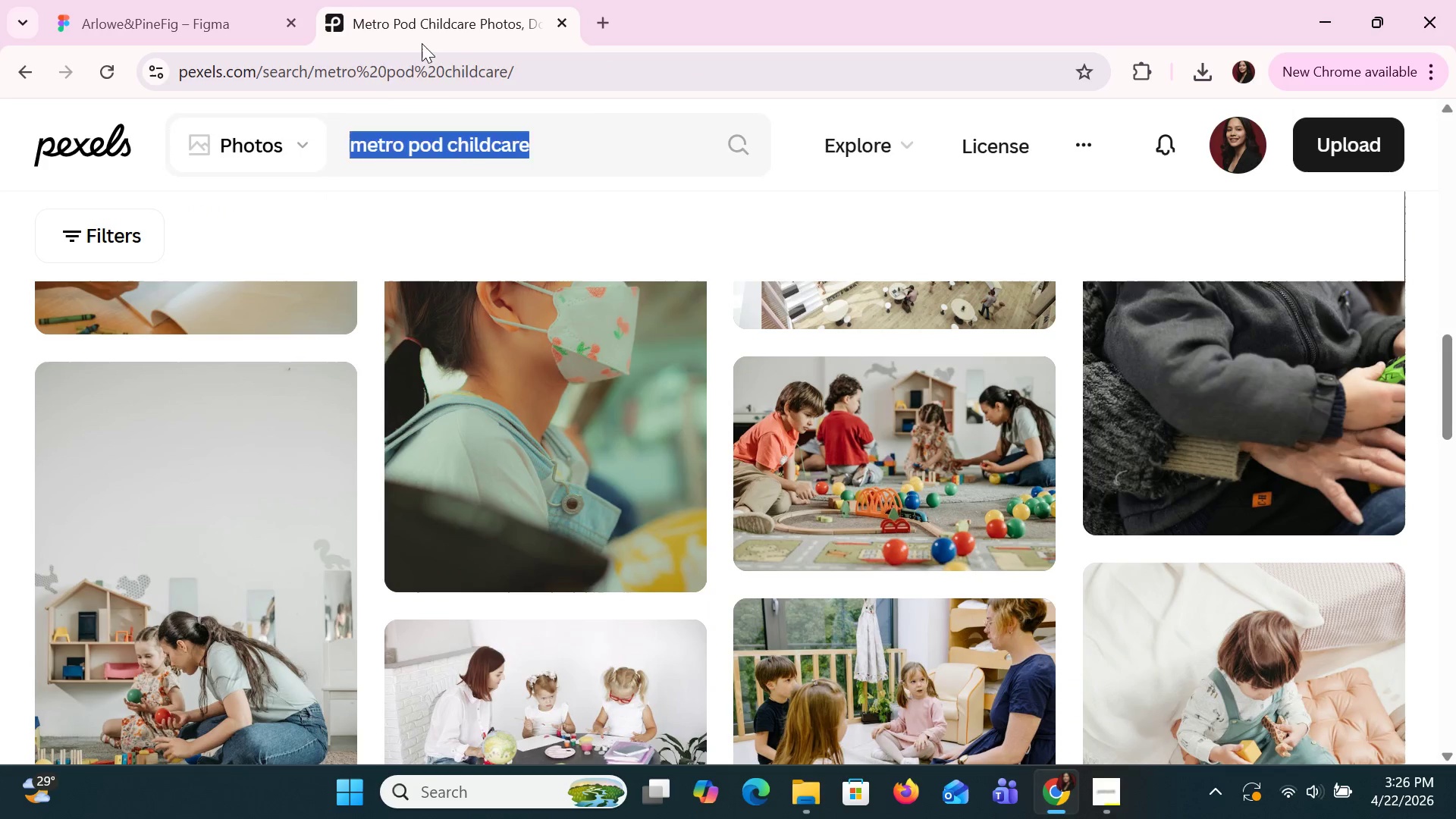 
type(garden co-op childcare)
 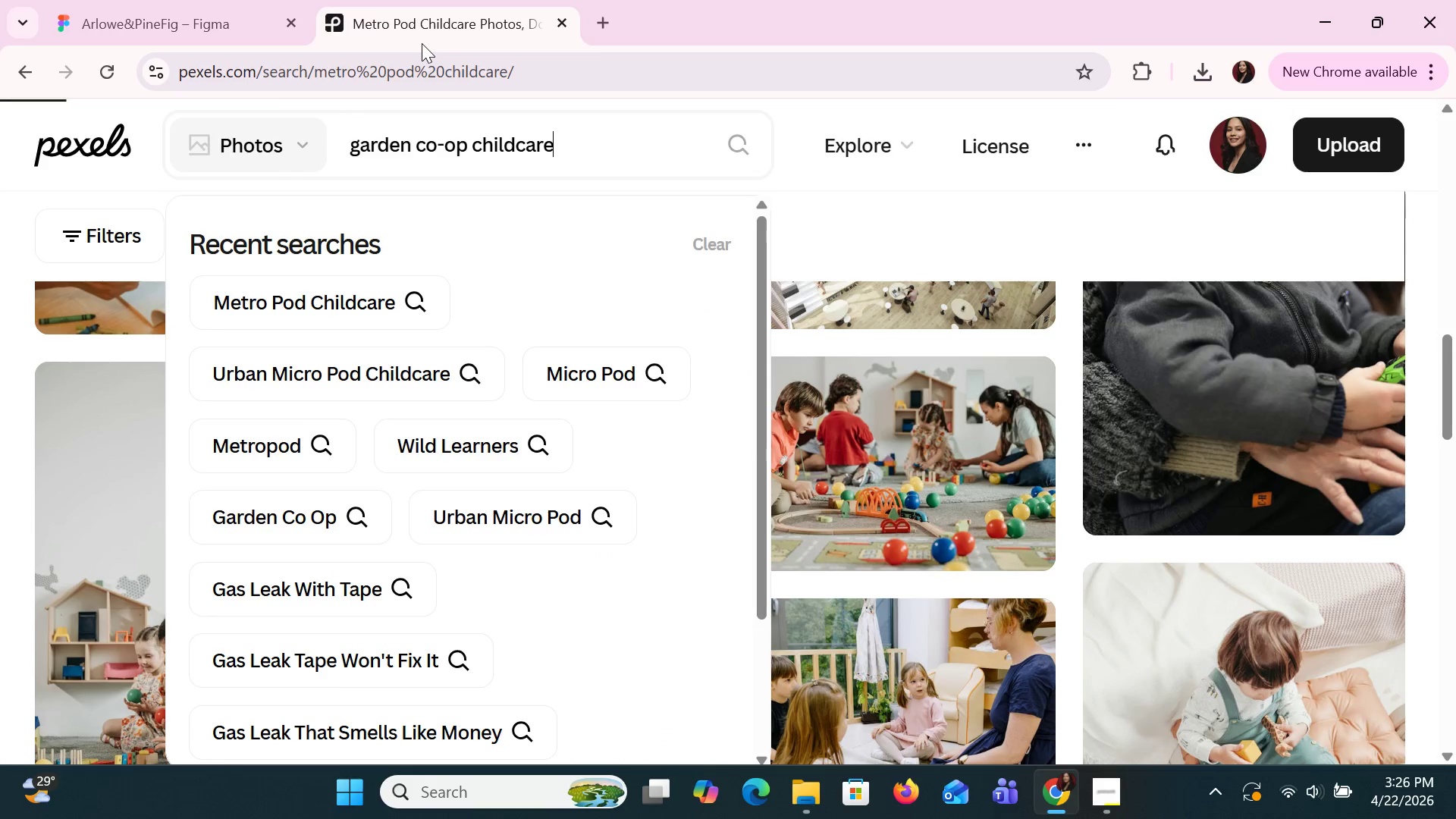 
key(Enter)
 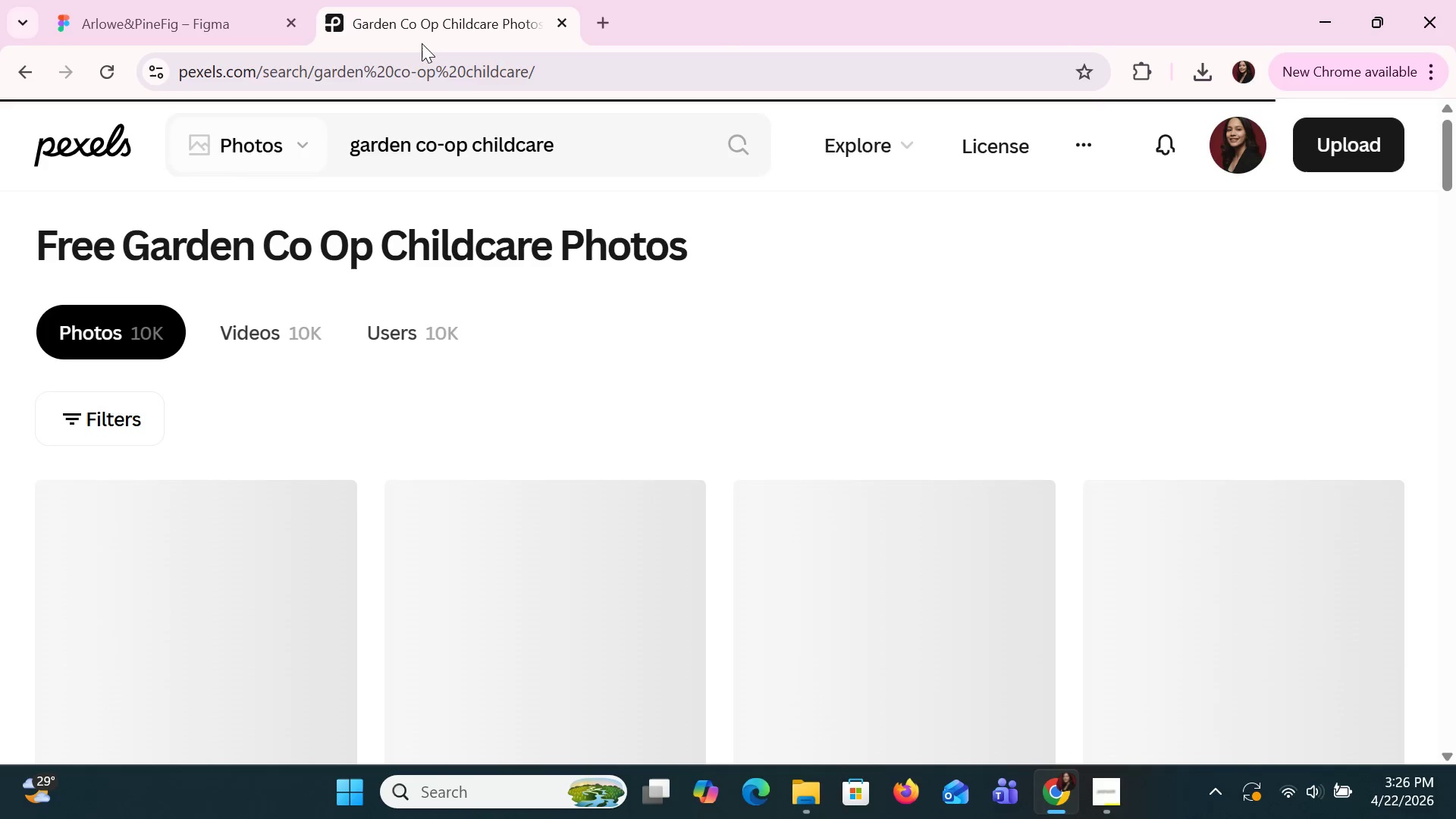 
key(Enter)
 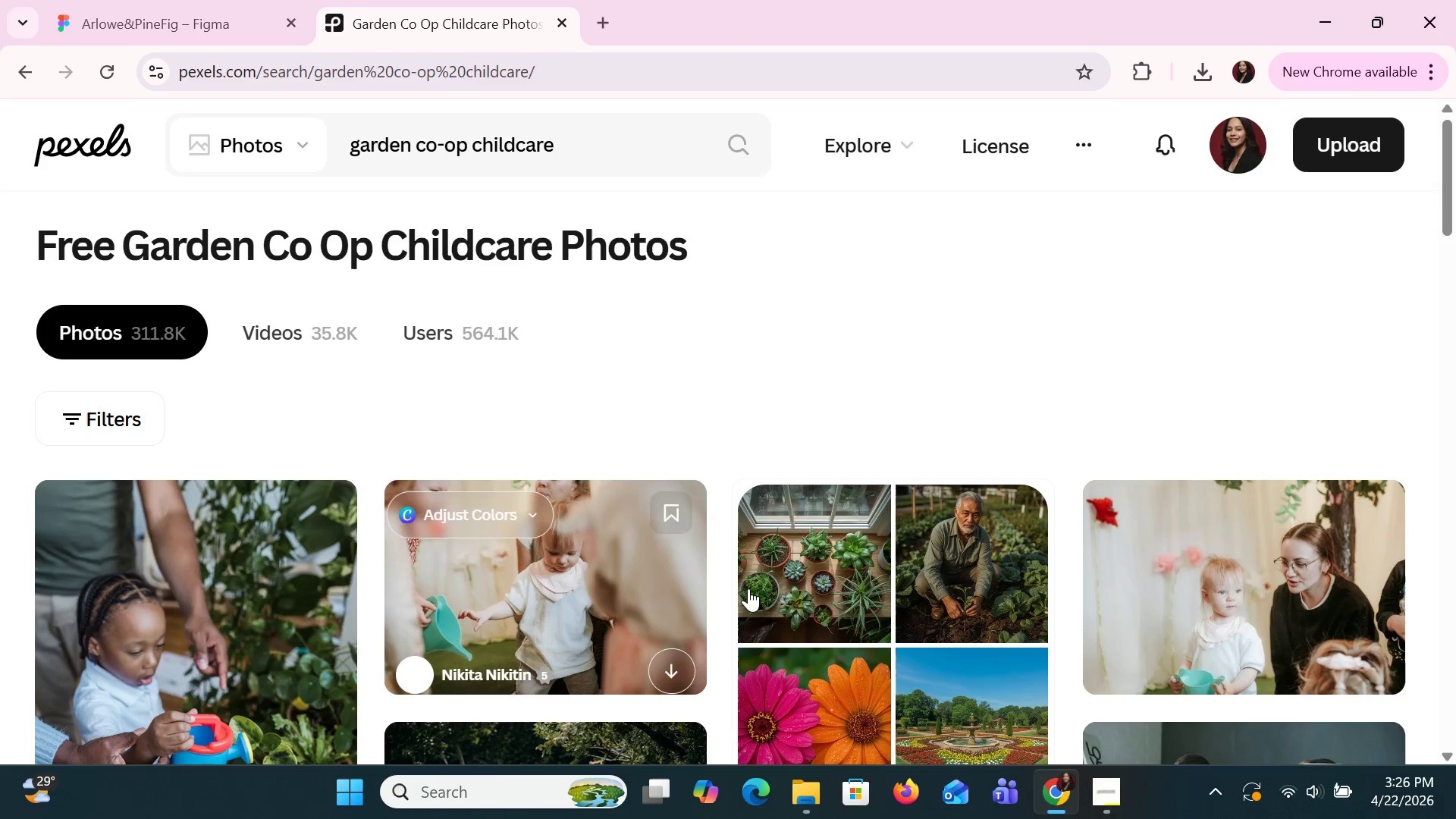 
scroll: coordinate [997, 554], scroll_direction: down, amount: 13.0
 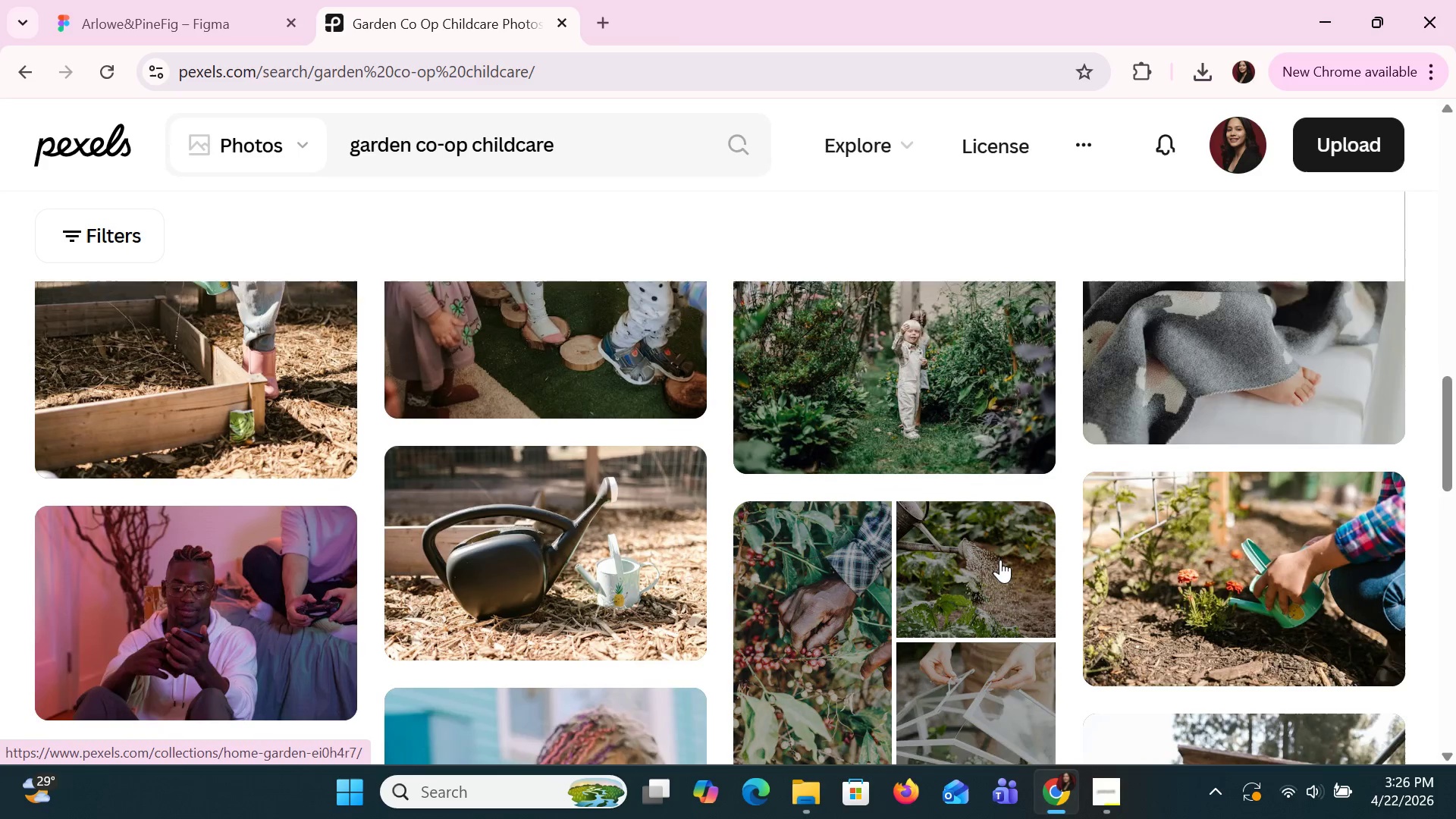 
scroll: coordinate [1000, 560], scroll_direction: down, amount: 2.0
 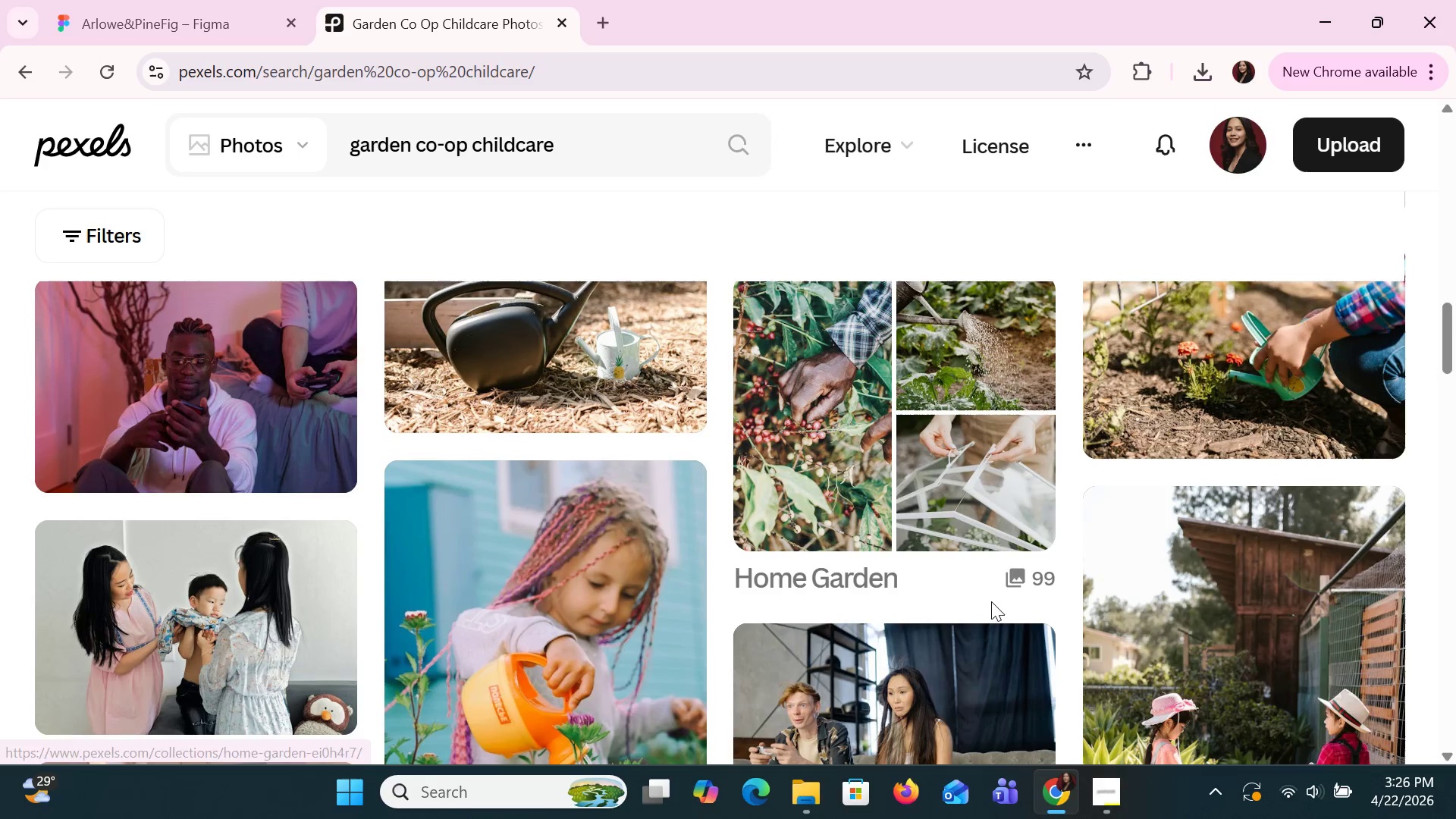 
key(Alt+AltLeft)
 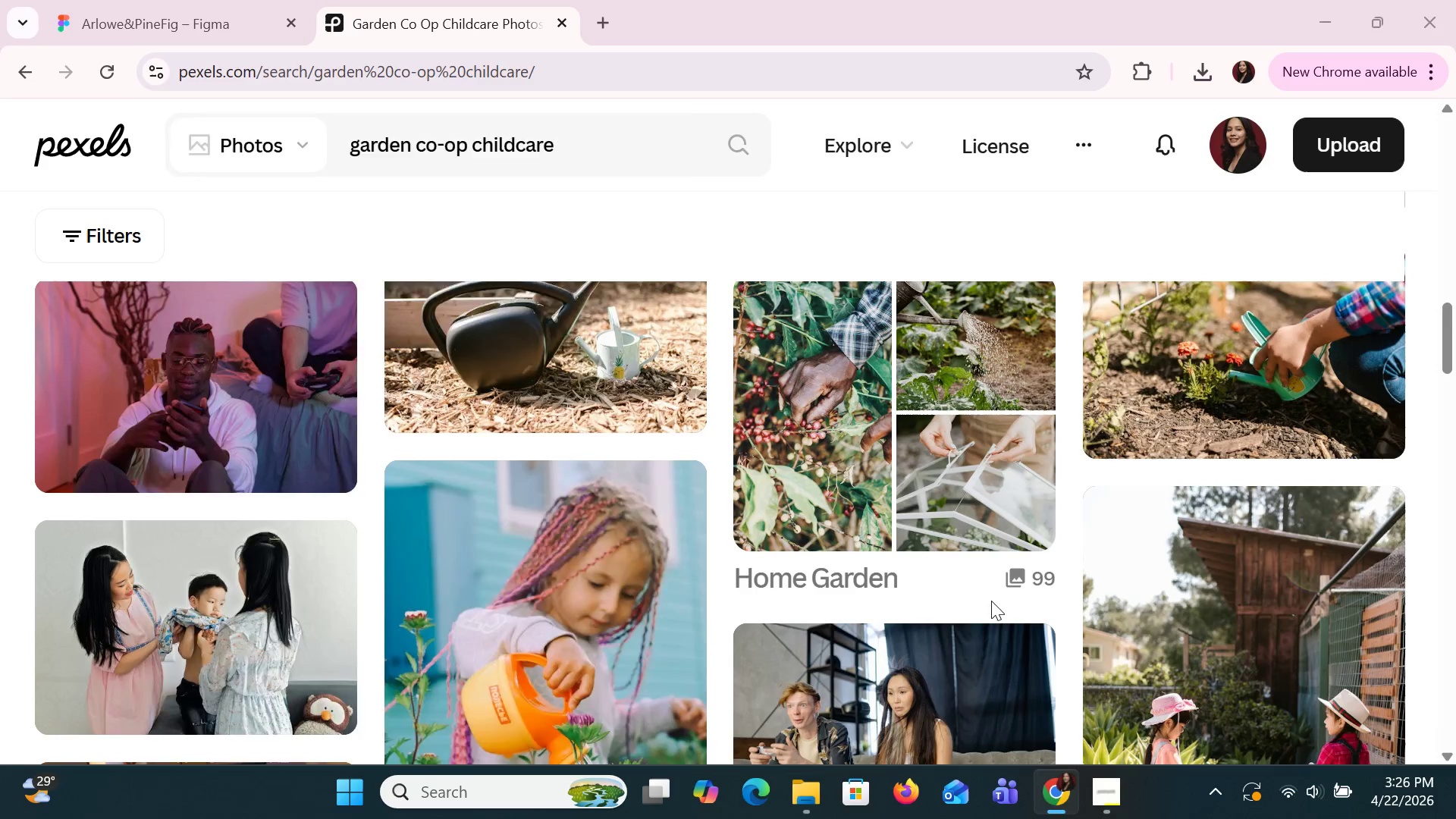 
key(Alt+Tab)
 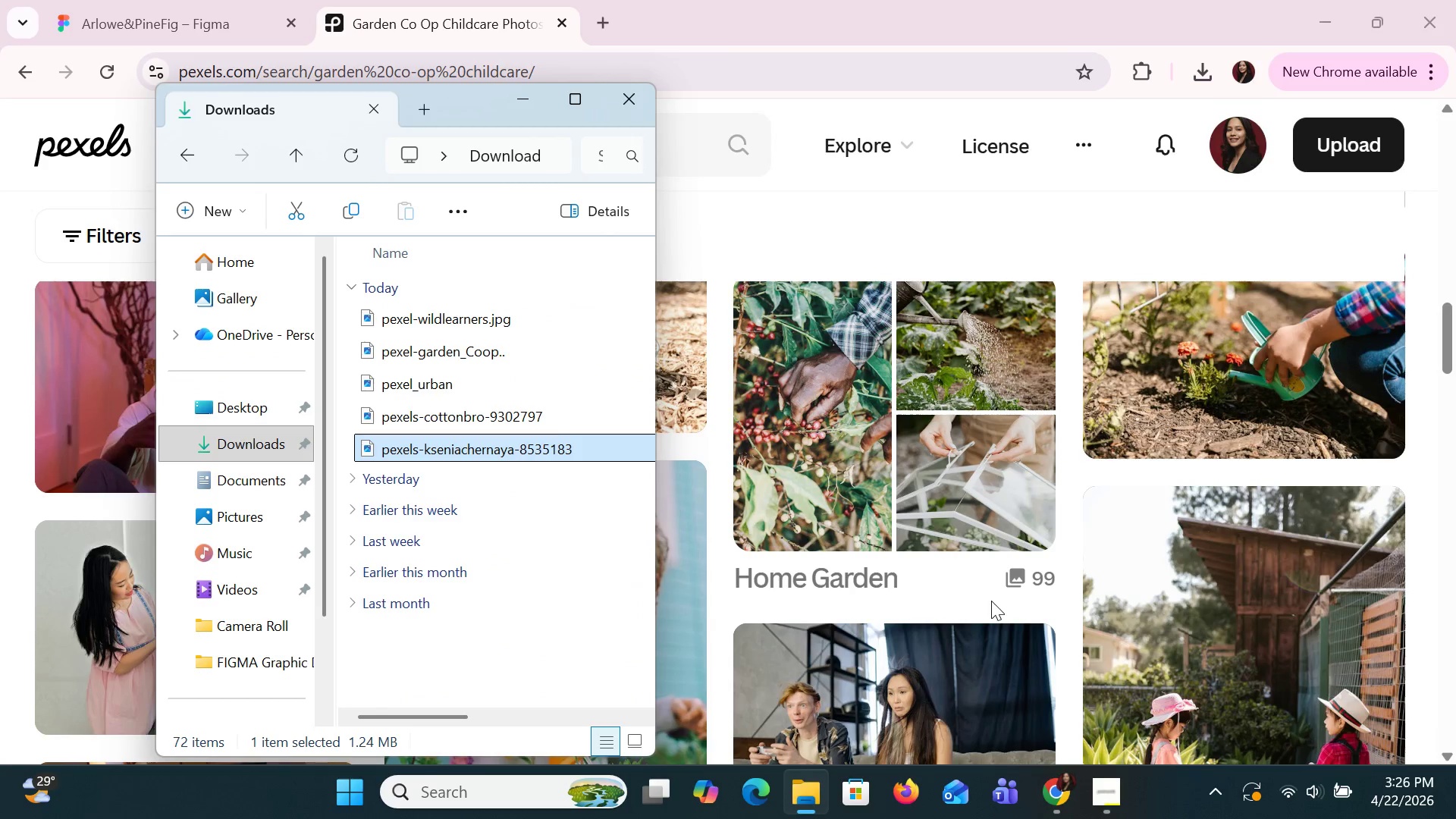 
key(Alt+AltLeft)
 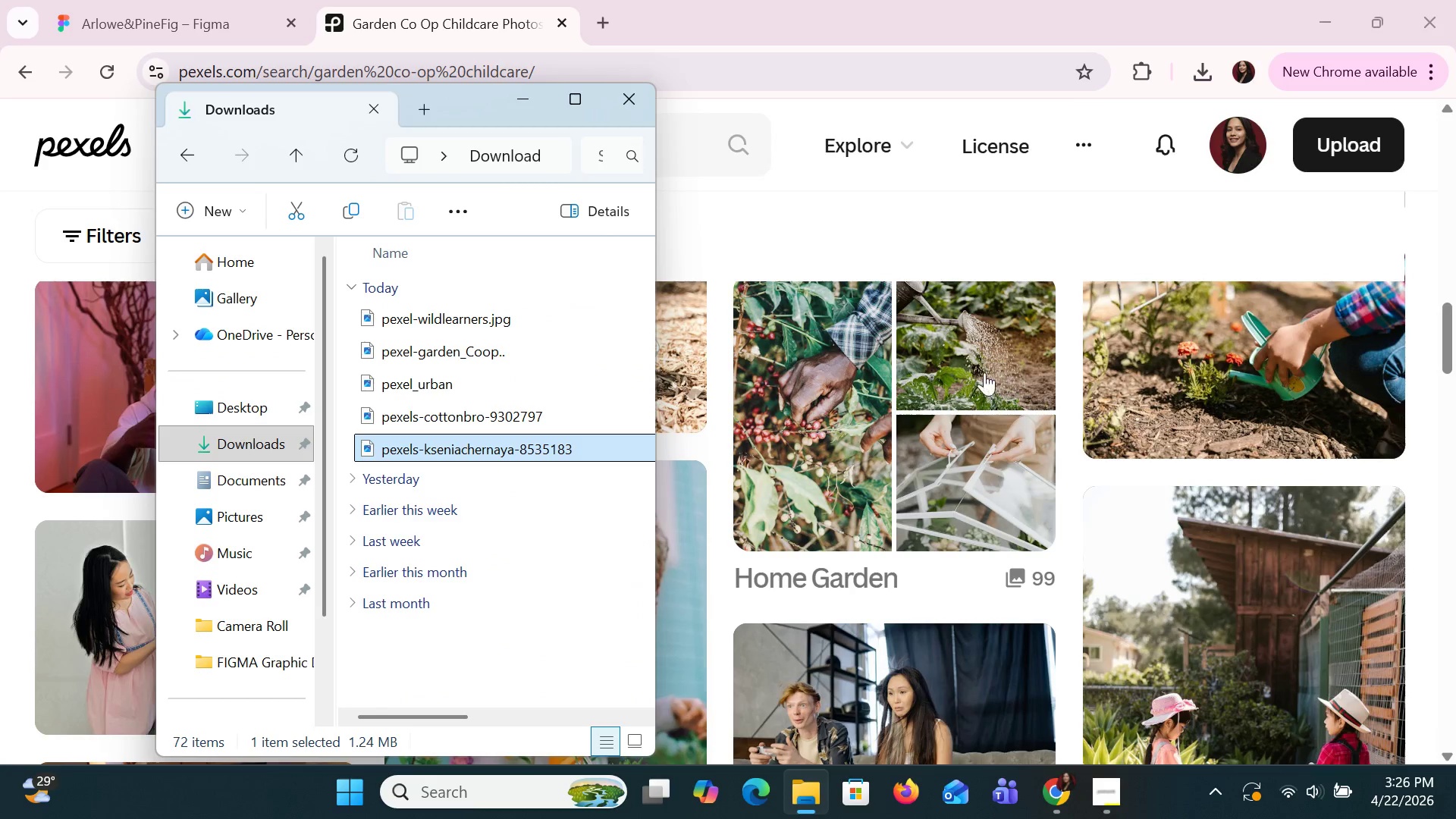 
key(Alt+Tab)
 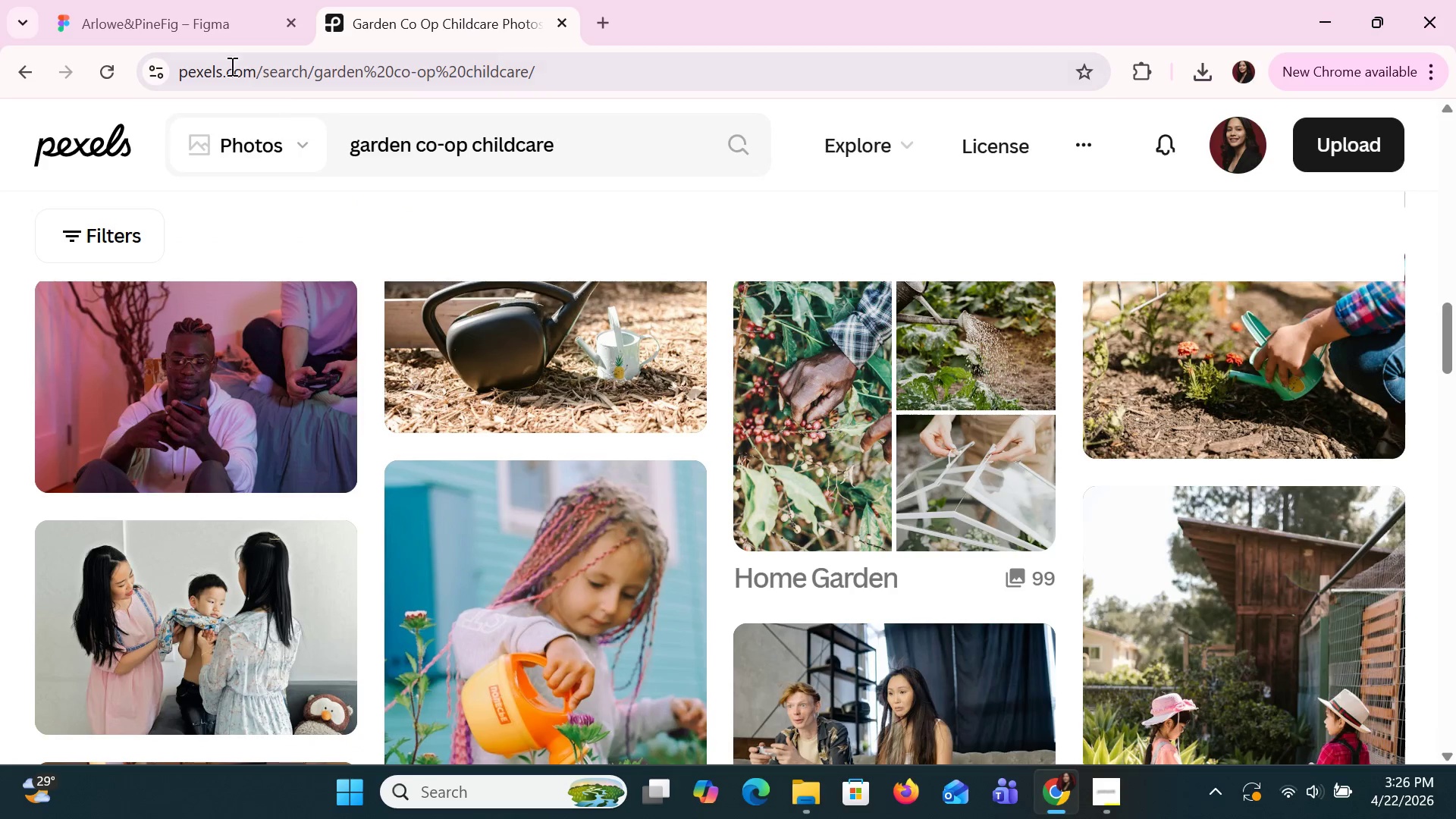 
left_click([128, 0])
 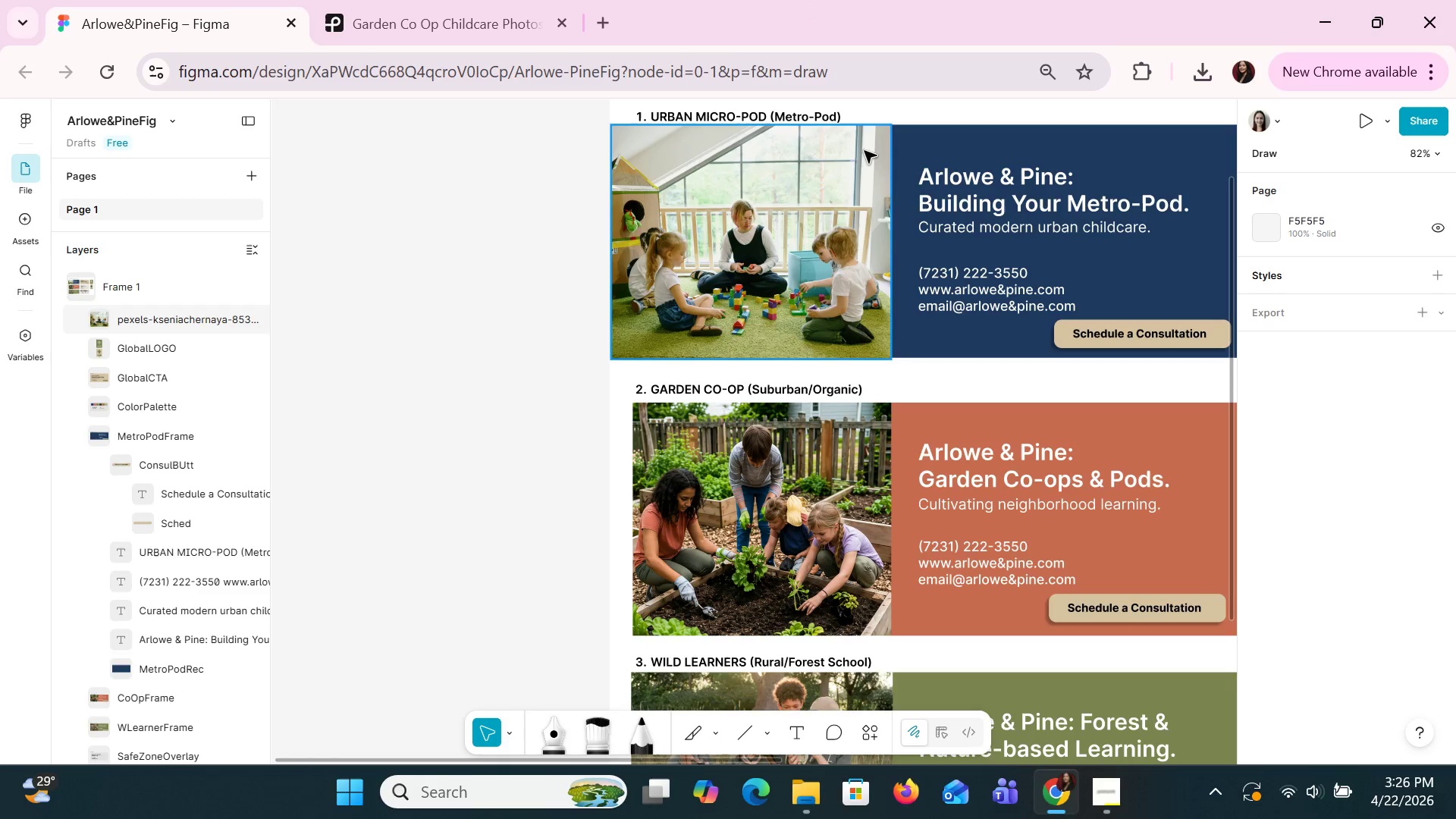 
left_click([798, 207])
 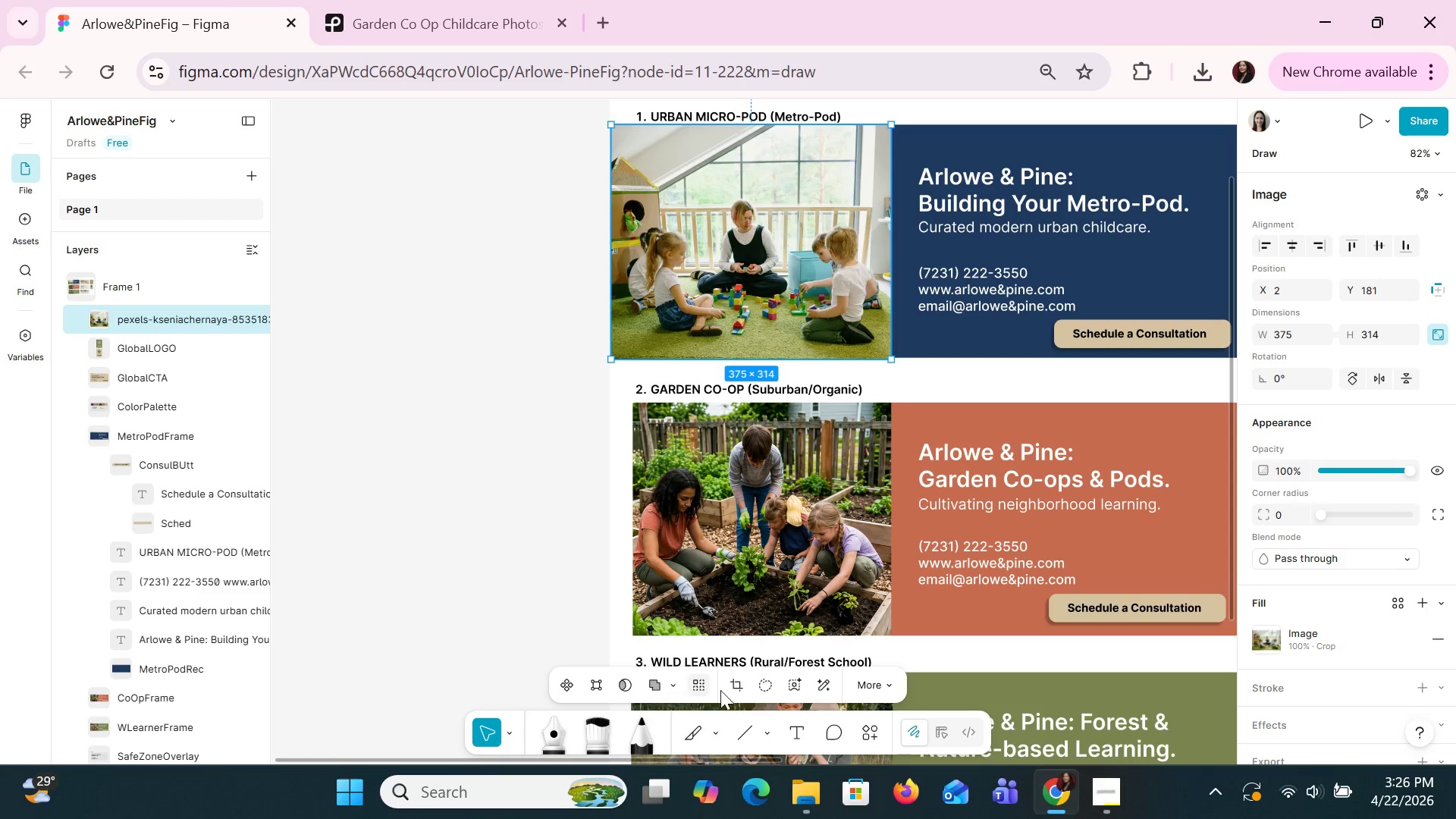 
left_click([731, 689])
 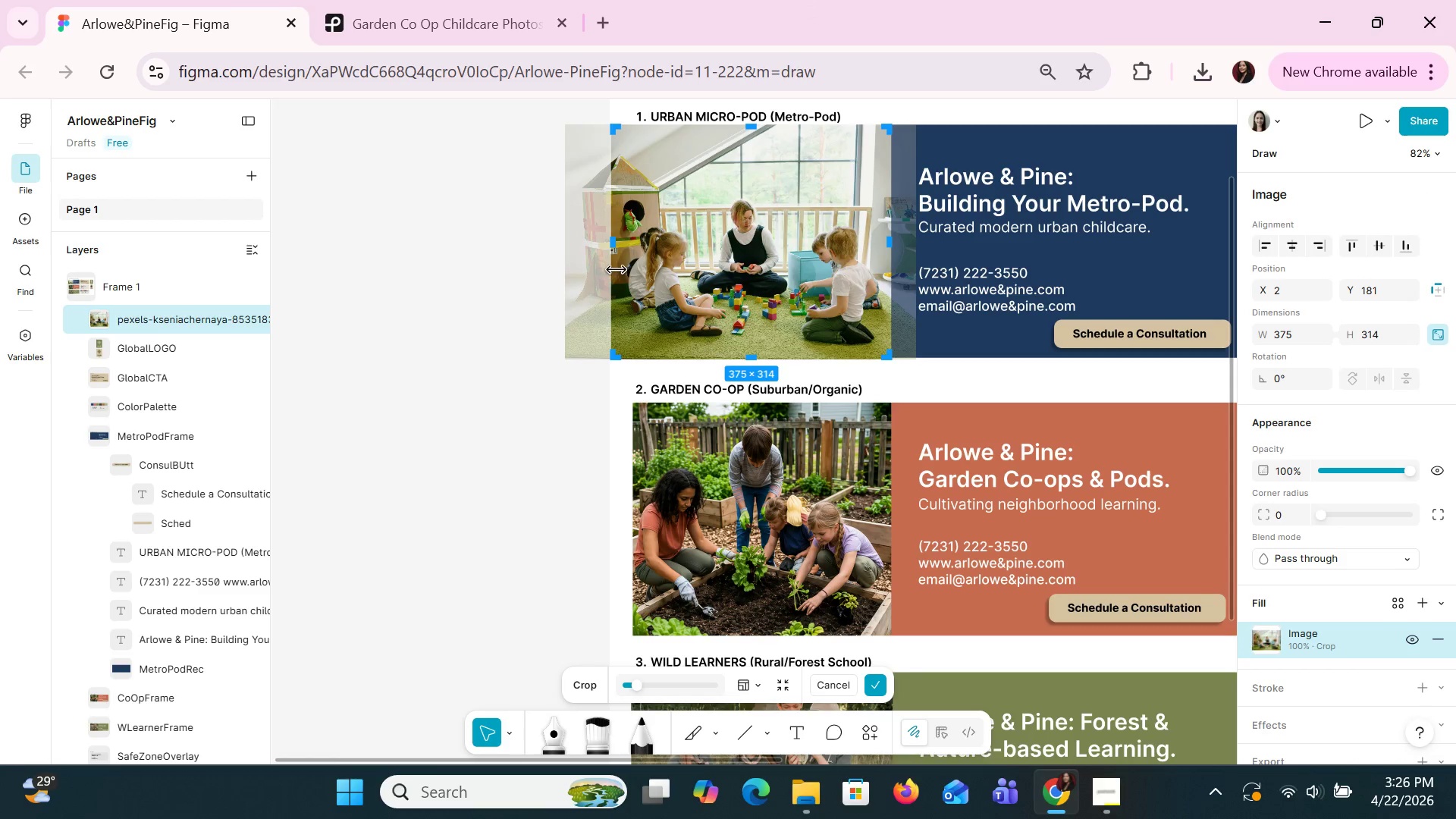 
left_click_drag(start_coordinate=[610, 269], to_coordinate=[627, 273])
 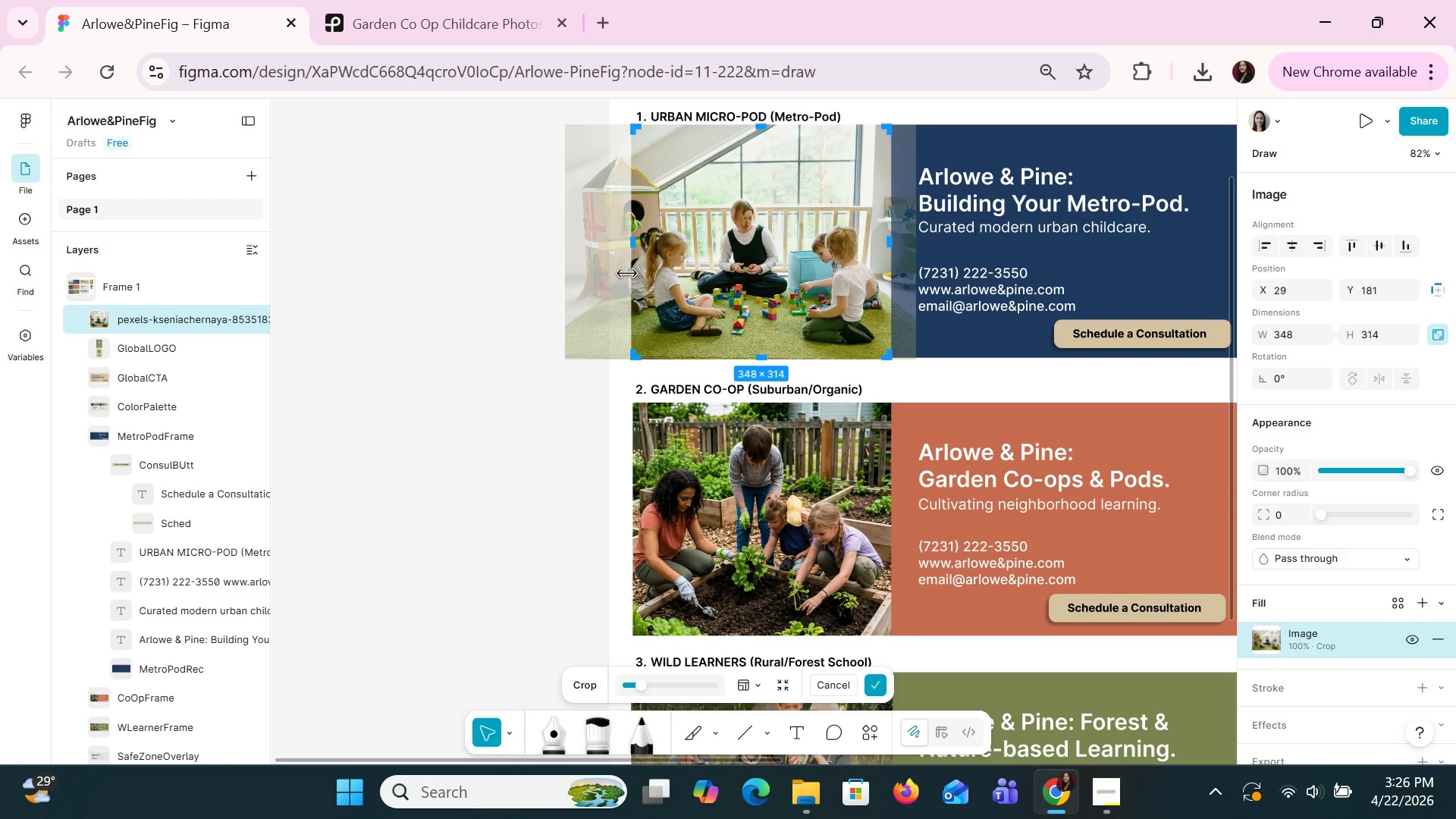 
key(Enter)
 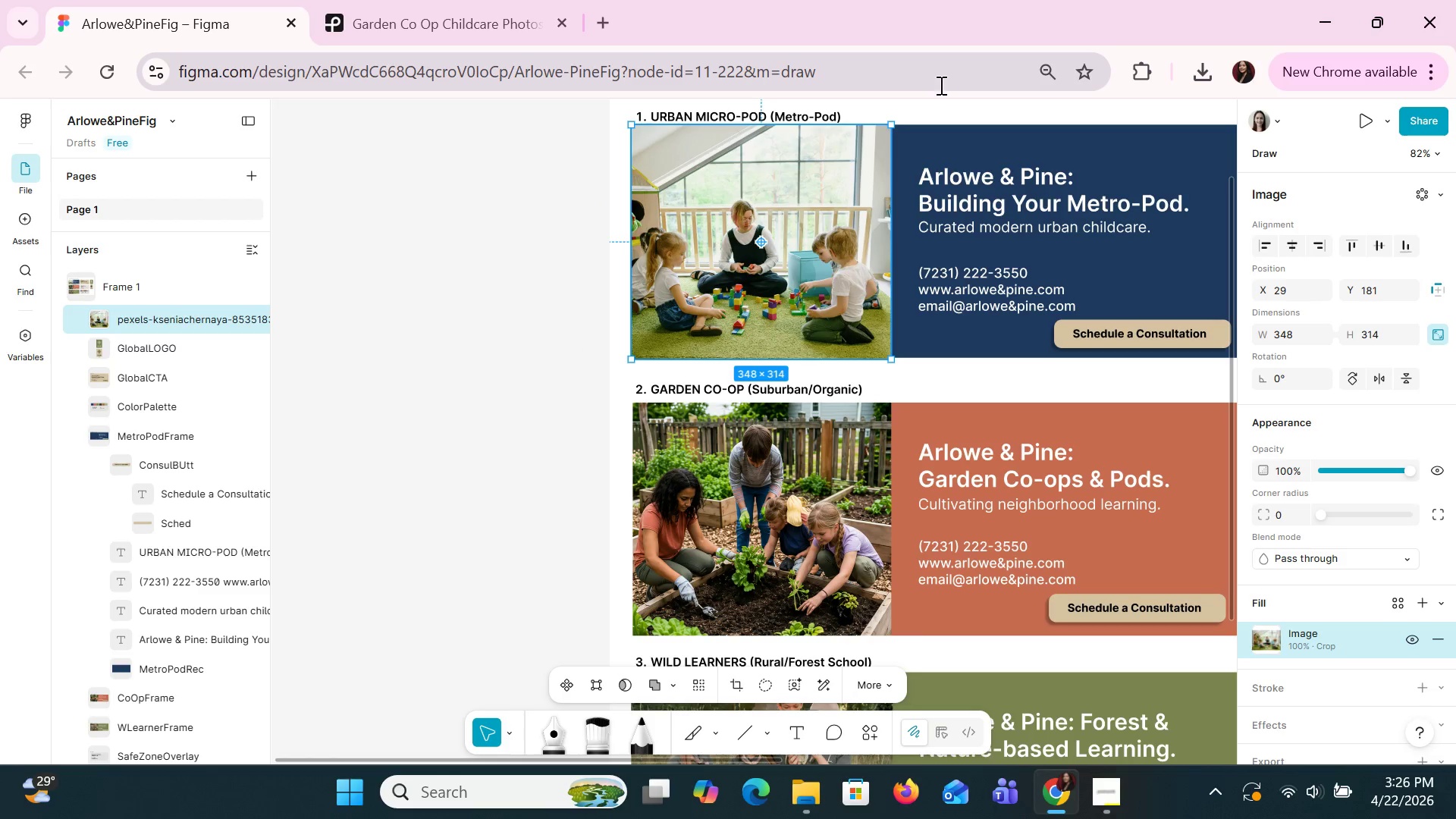 
left_click([946, 112])
 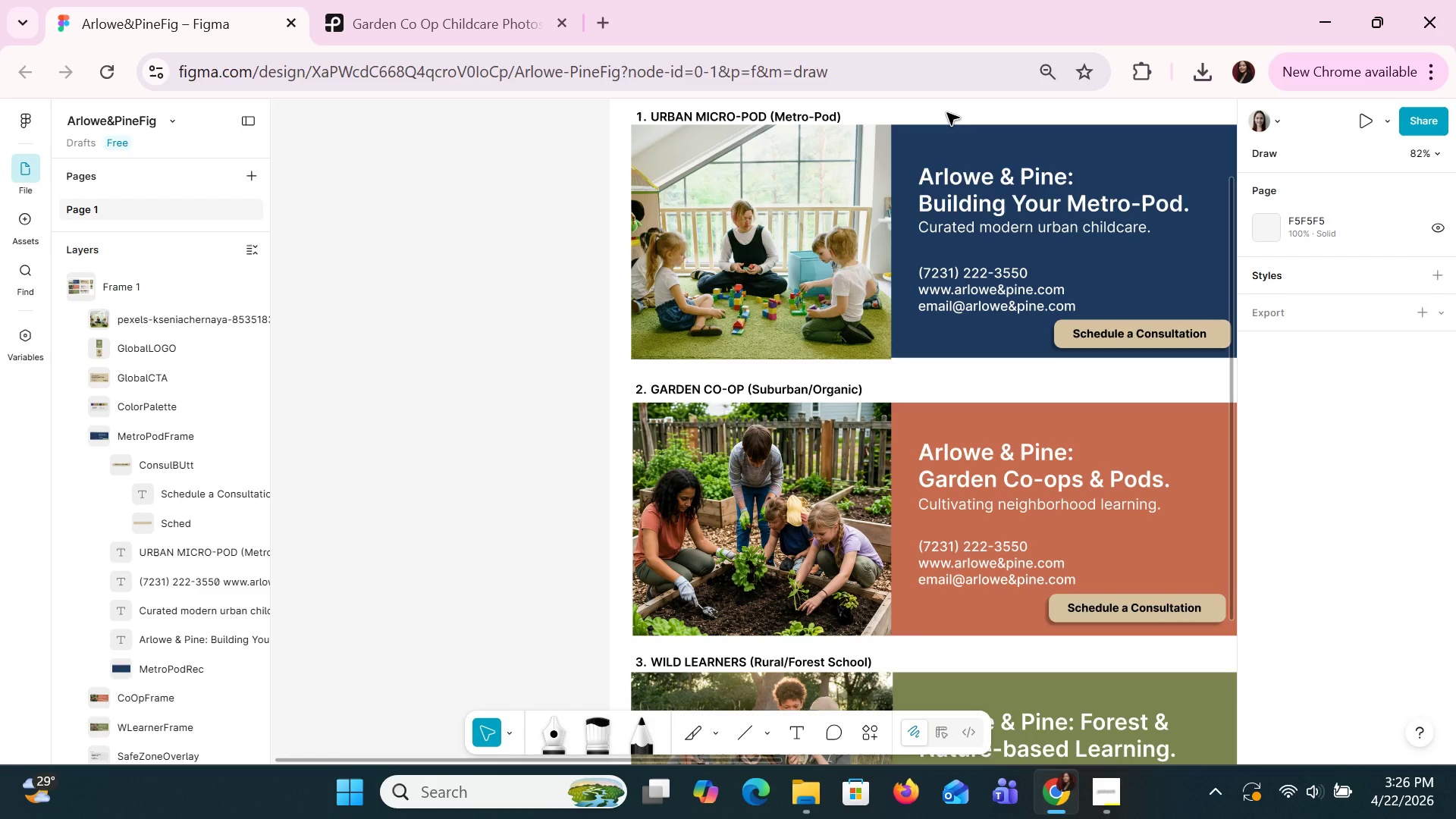 
wait(5.91)
 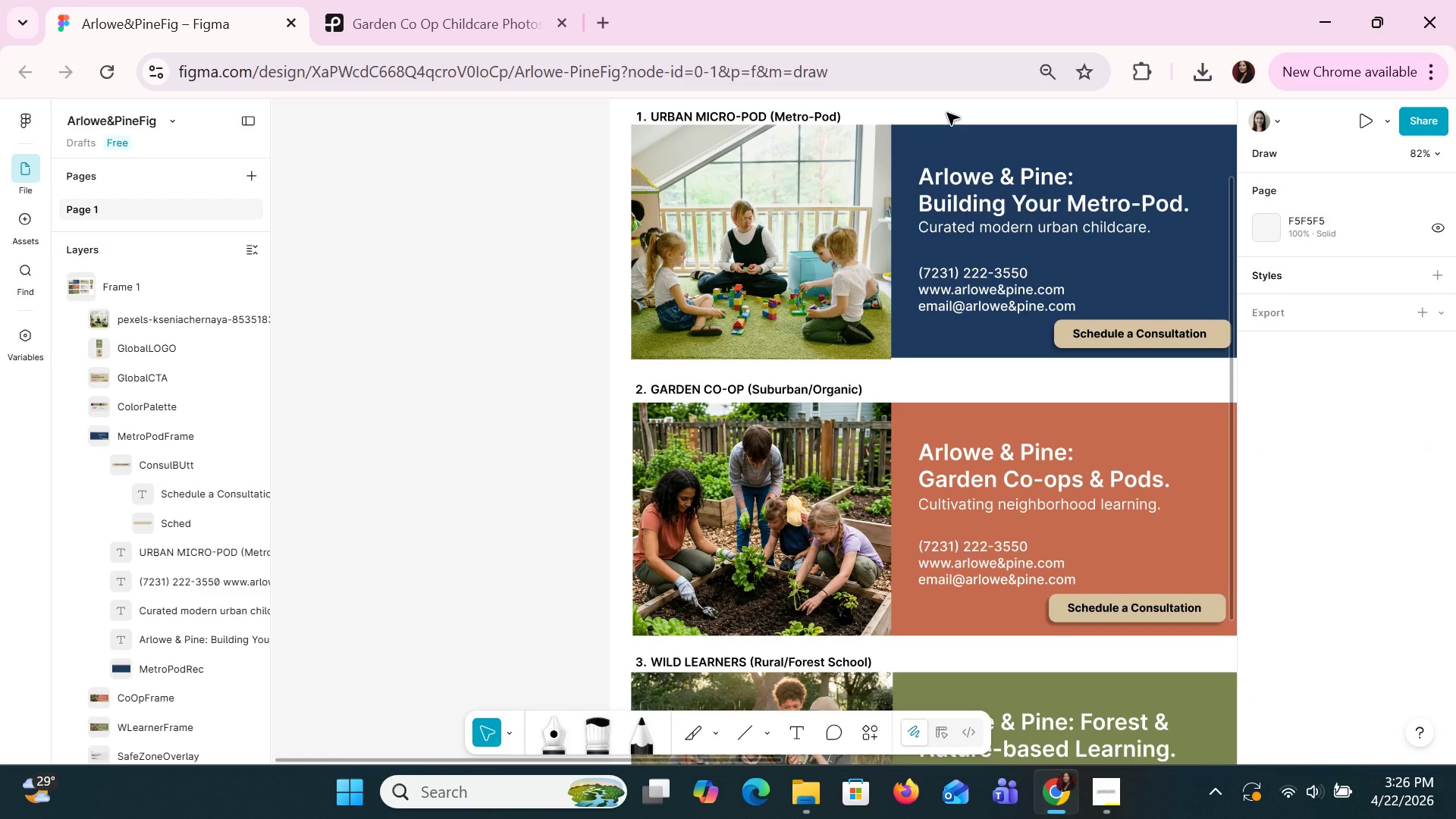 
hold_key(key=ControlLeft, duration=0.84)
scroll: coordinate [1069, 491], scroll_direction: up, amount: 3.0
 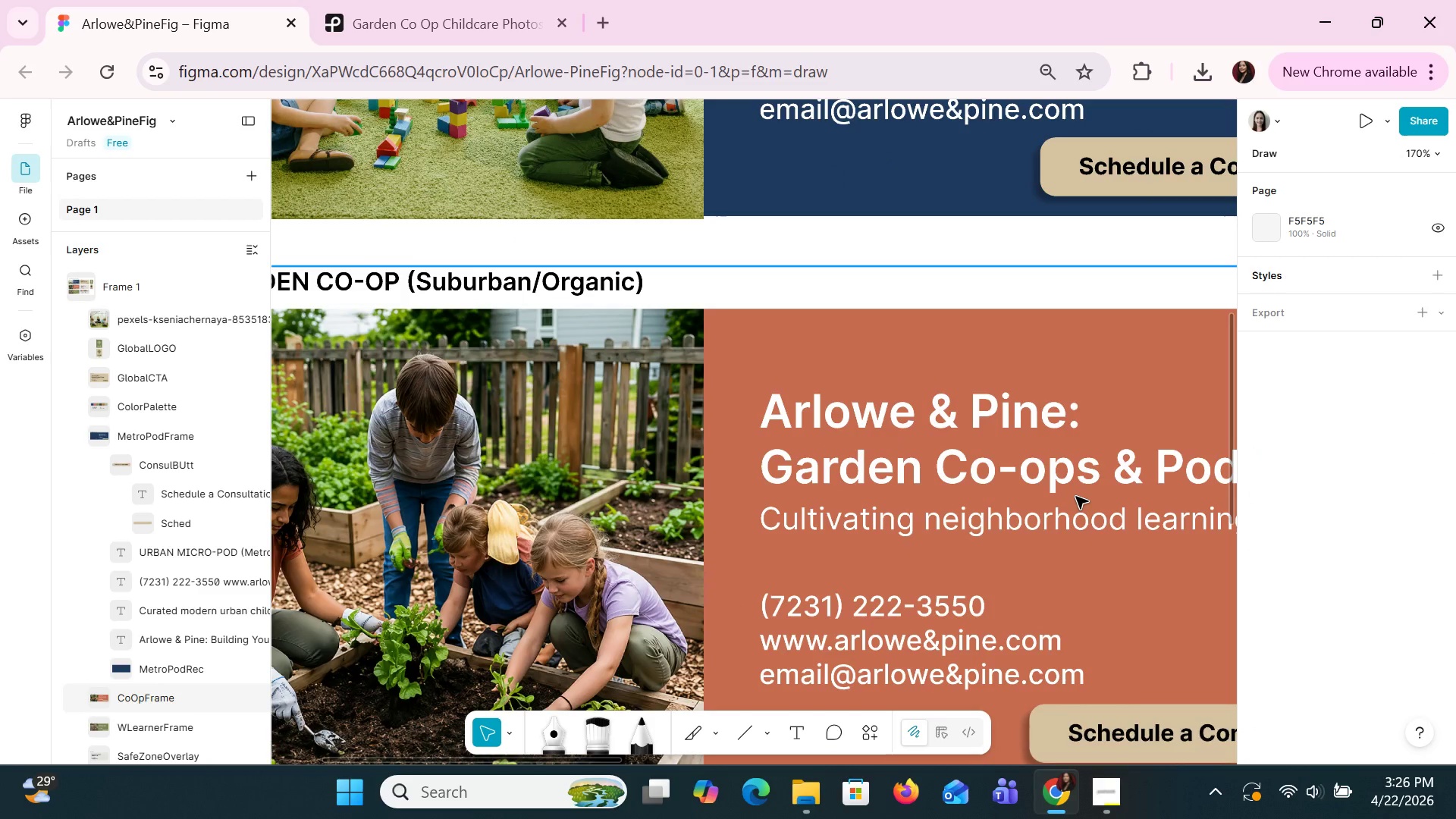 
hold_key(key=ControlLeft, duration=0.73)
scroll: coordinate [1075, 500], scroll_direction: down, amount: 2.0
 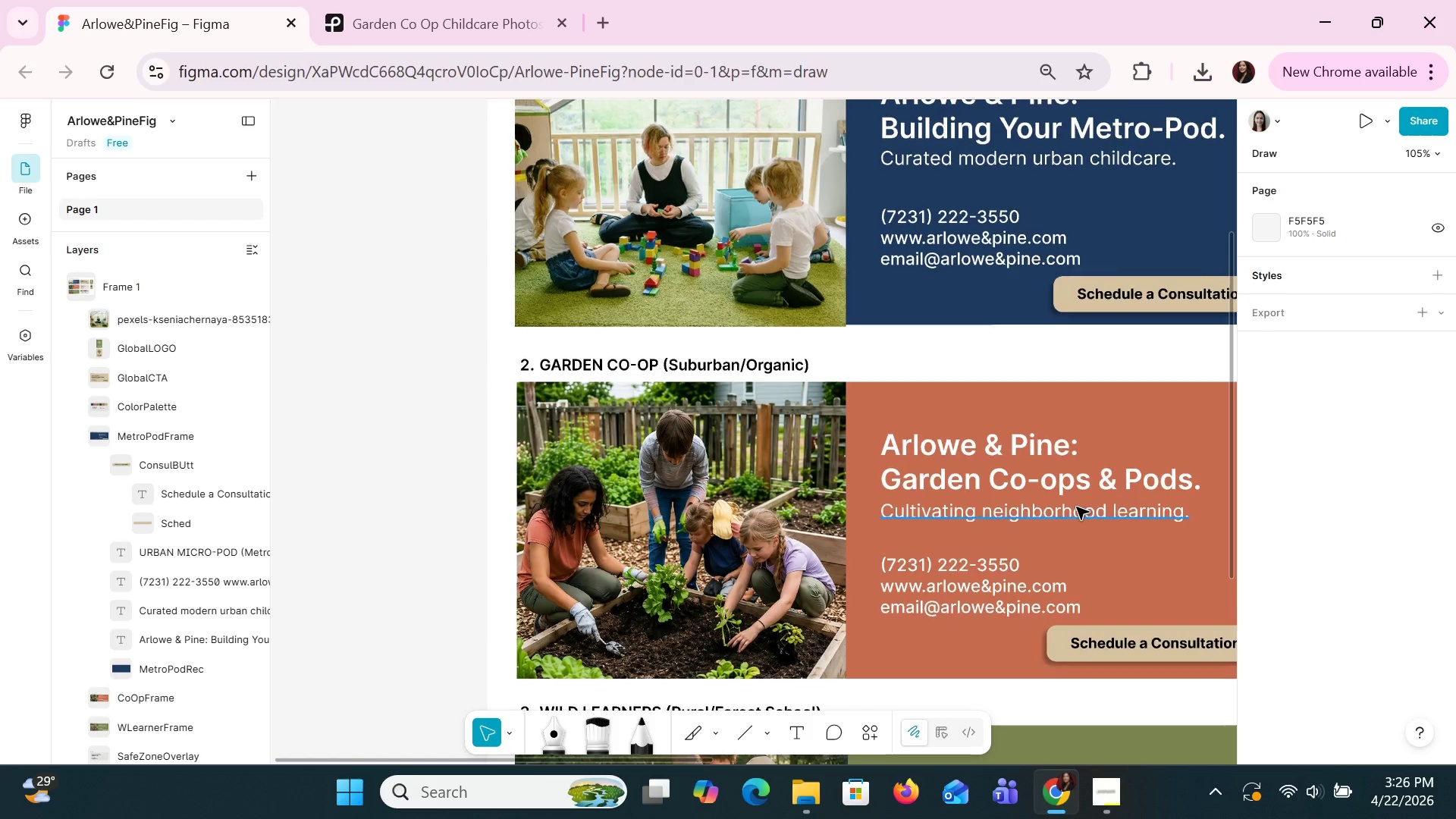 
scroll: coordinate [1076, 507], scroll_direction: up, amount: 1.0
 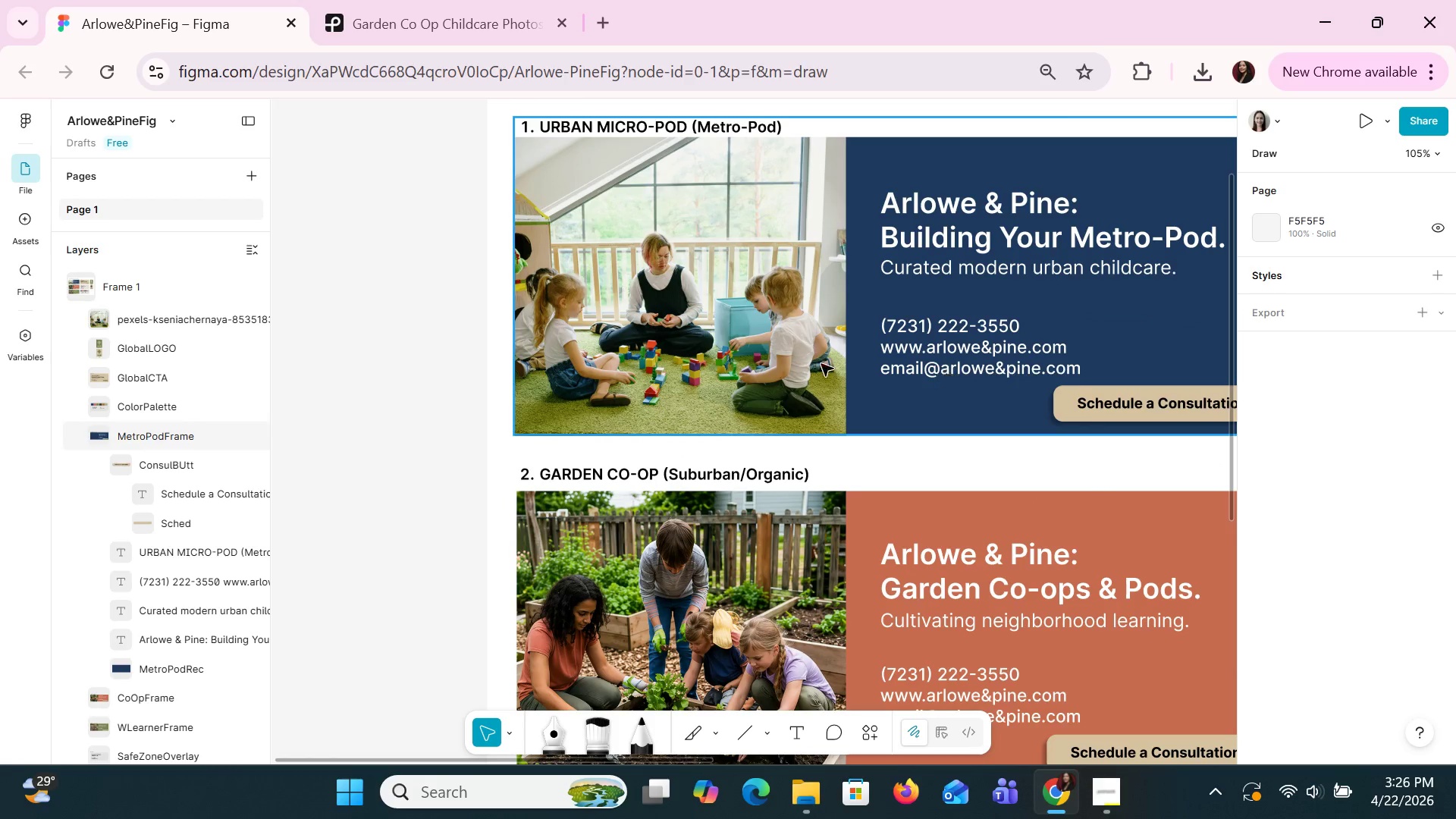 
left_click([783, 363])
 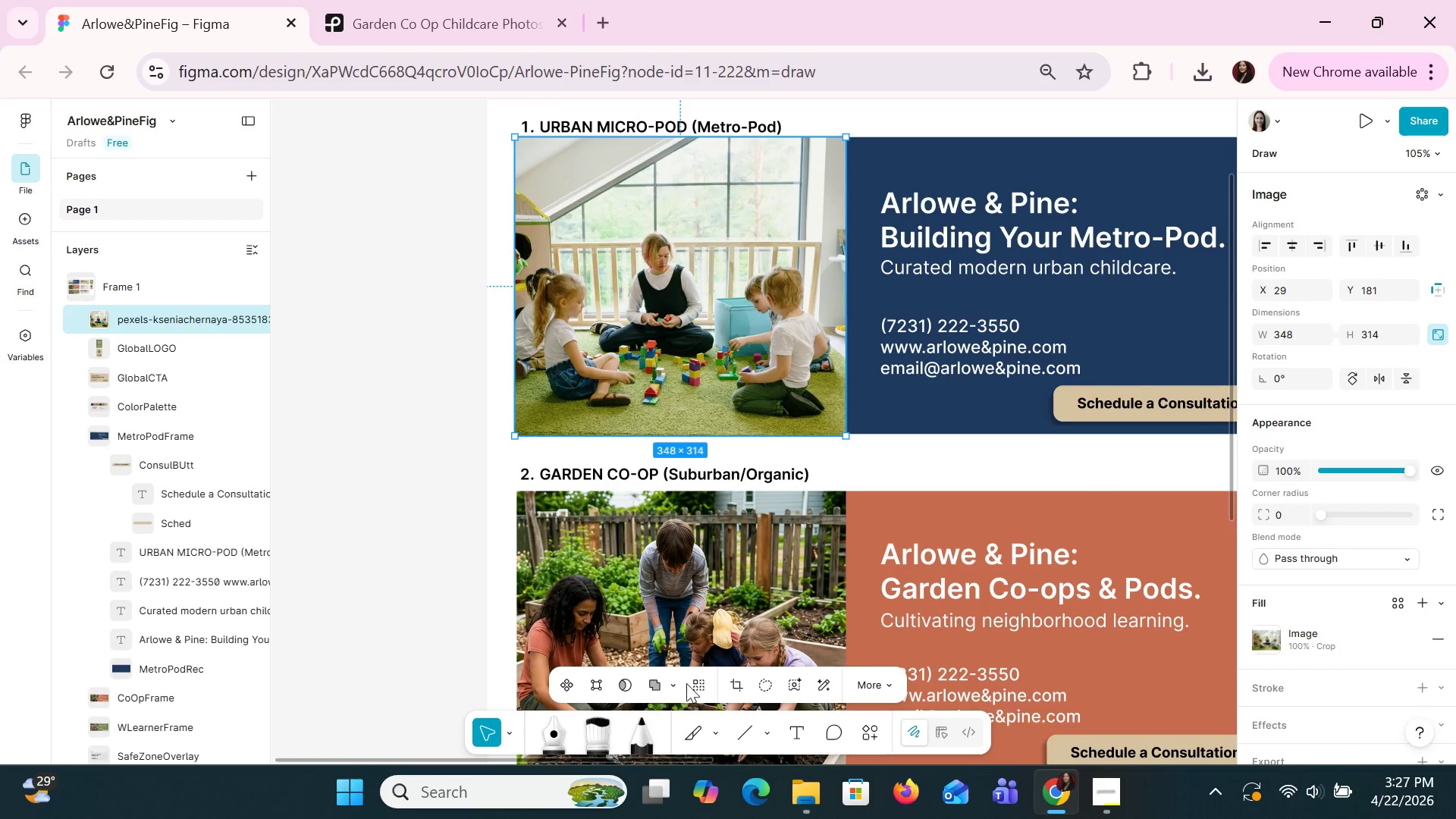 
left_click([735, 681])
 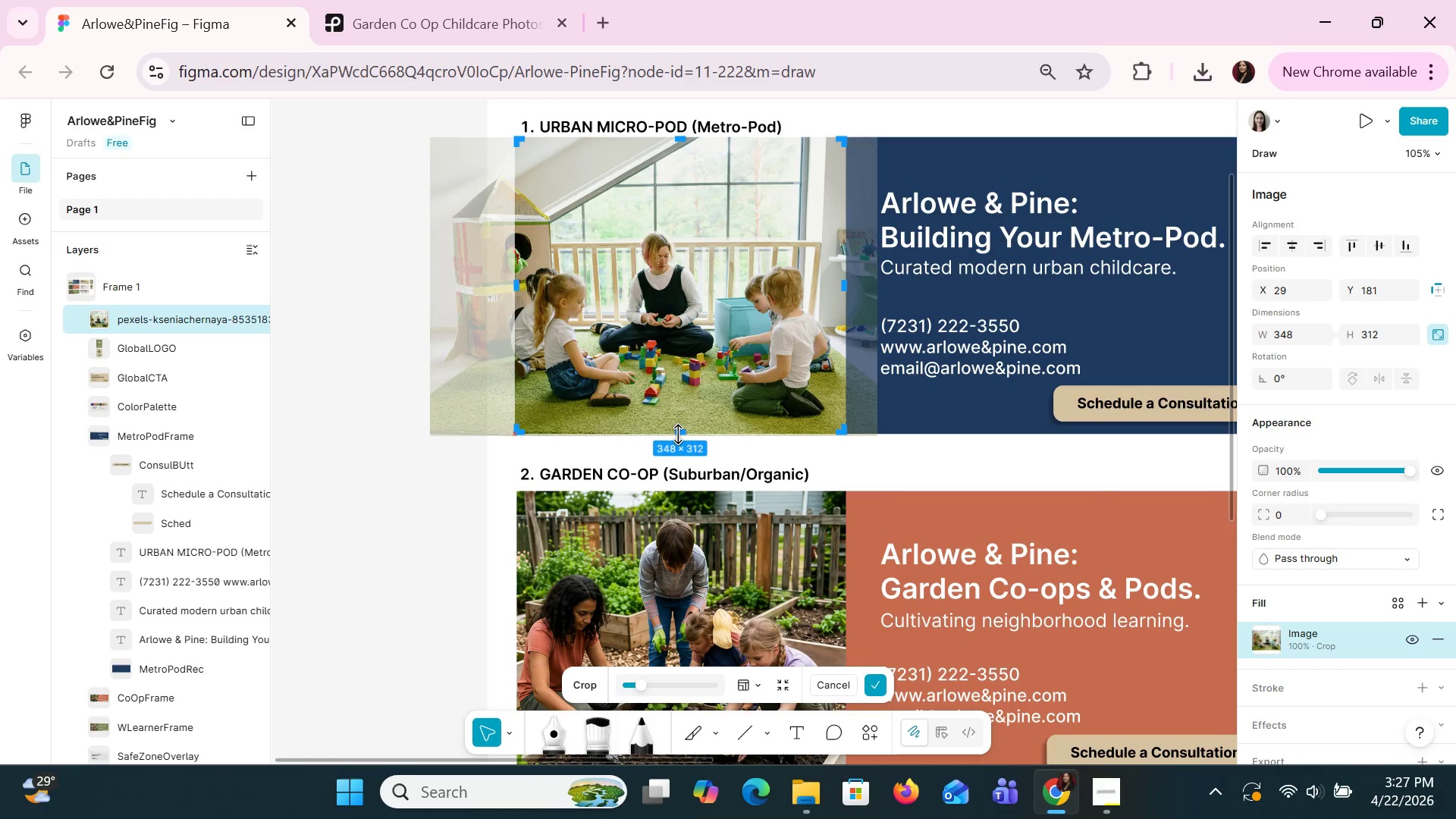 
key(Enter)
 